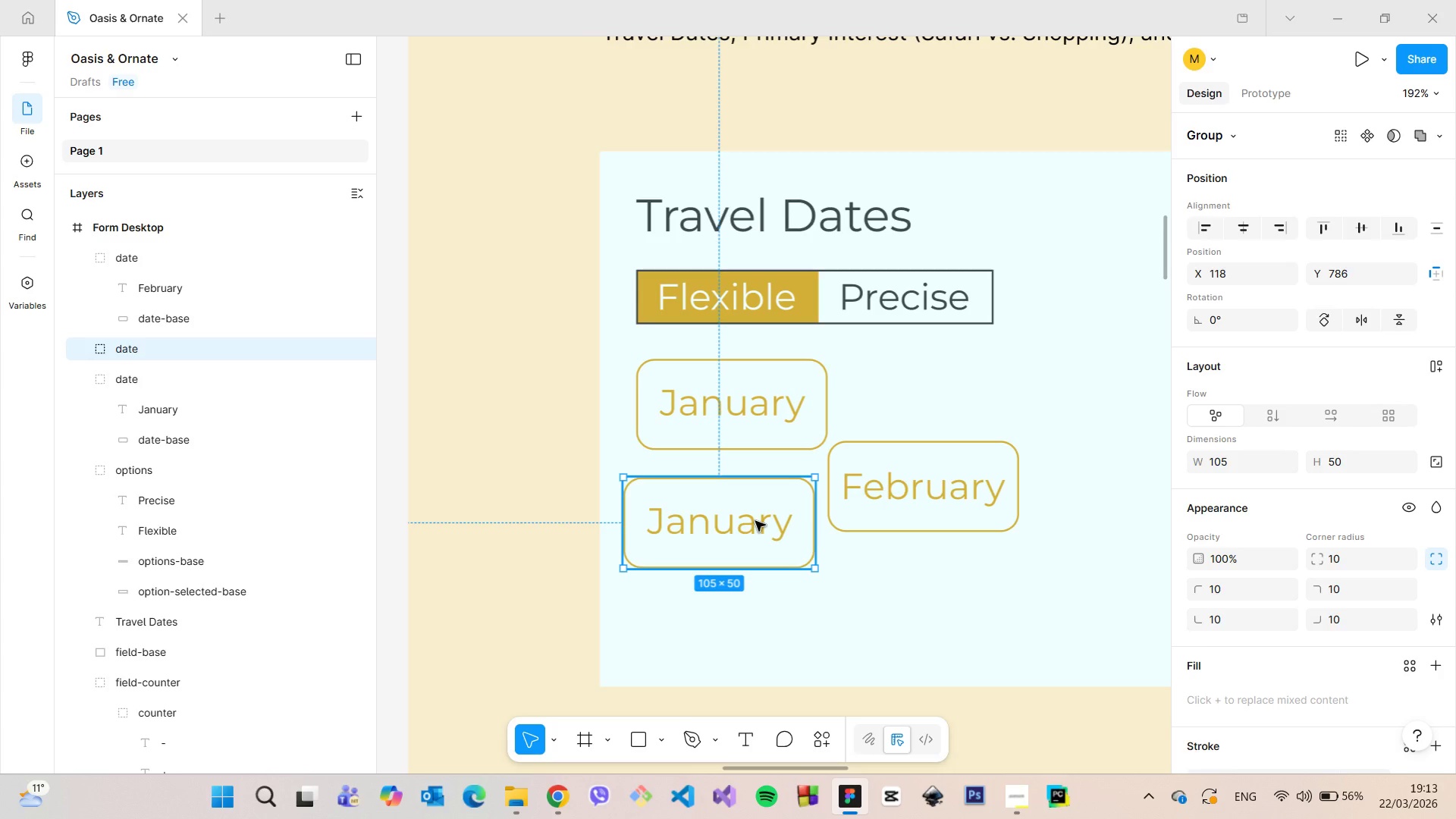 
double_click([755, 521])
 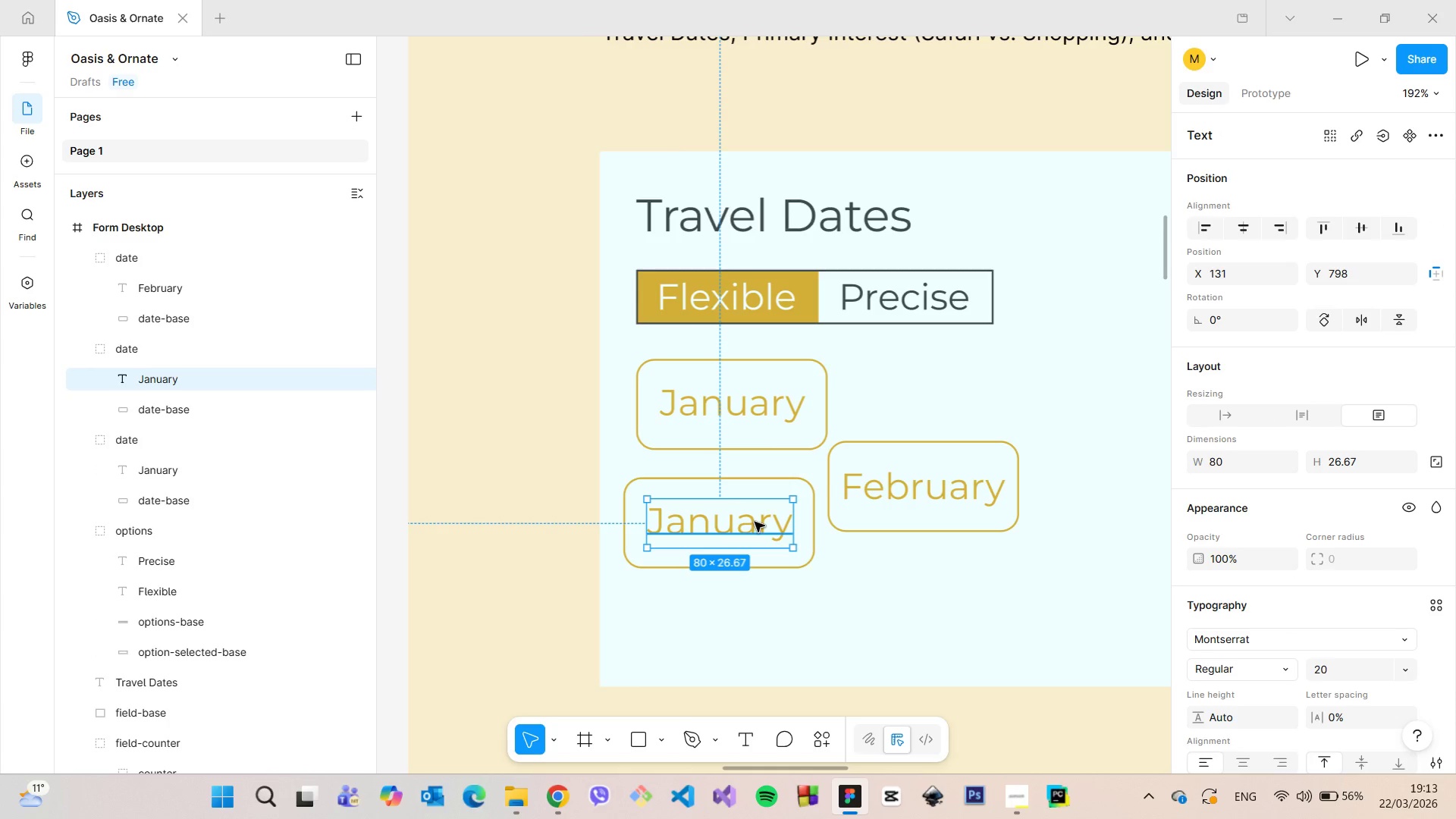 
double_click([755, 522])
 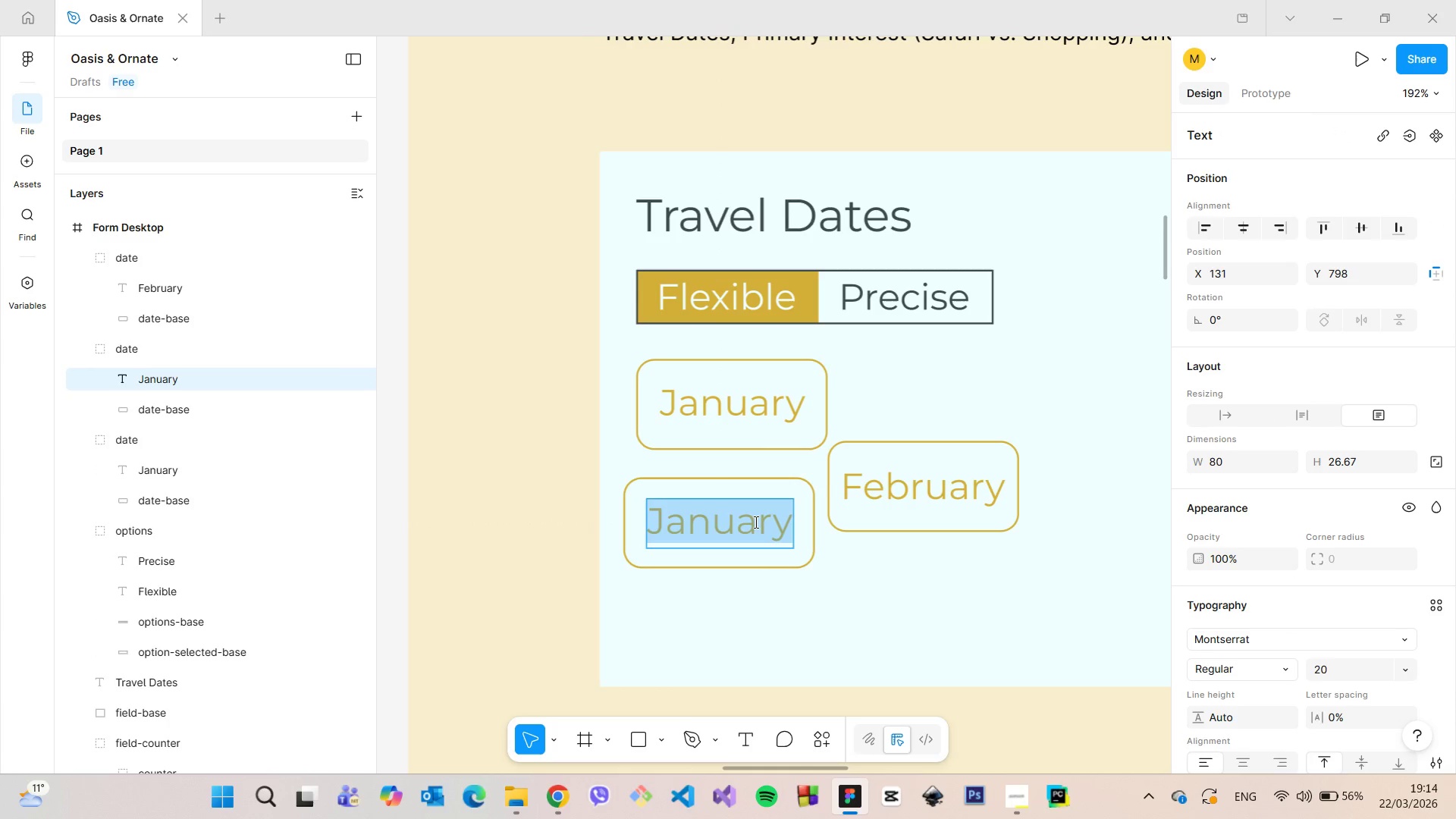 
type(MAr)
key(Backspace)
key(Backspace)
type(arch)
 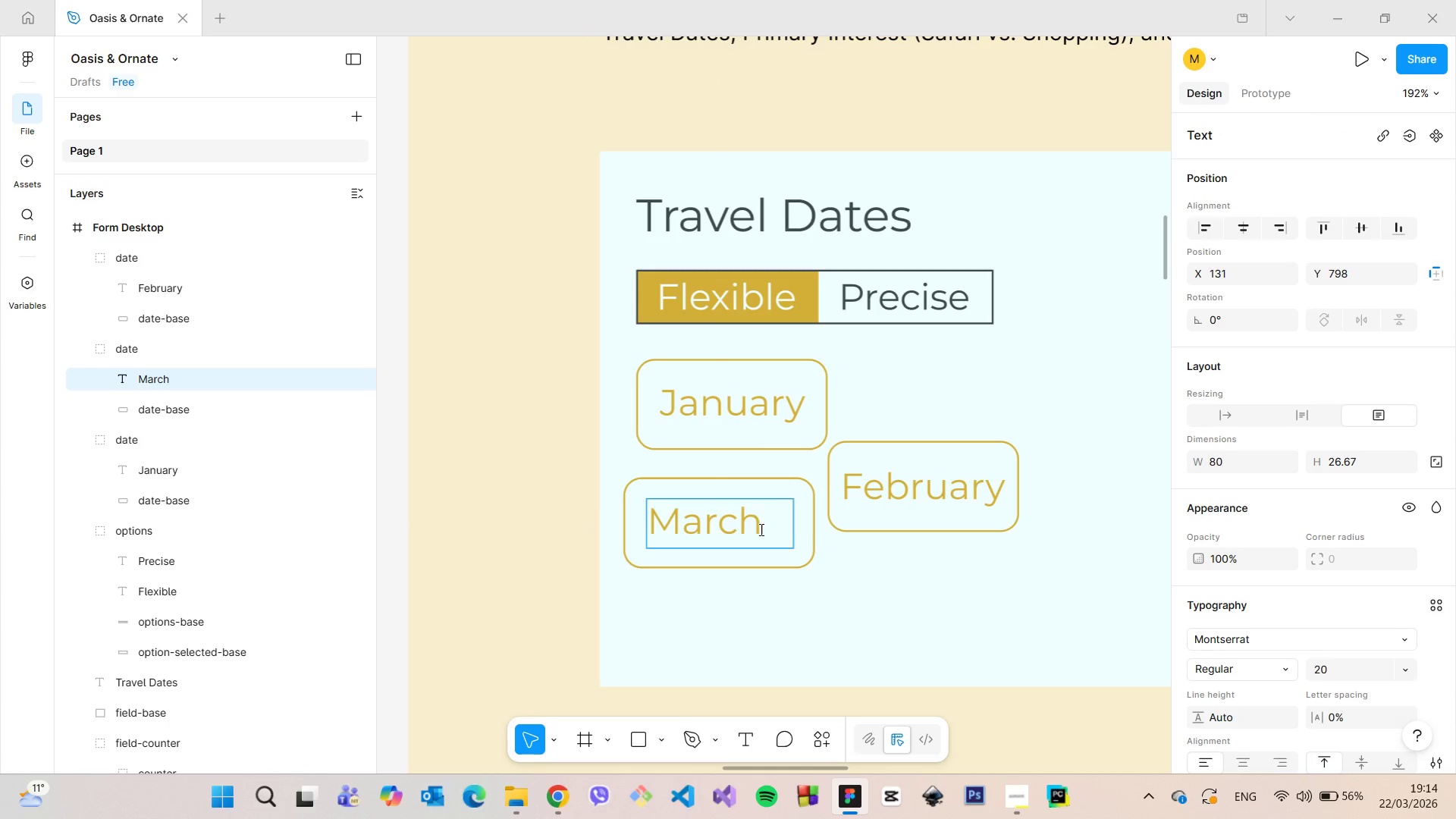 
left_click([853, 542])
 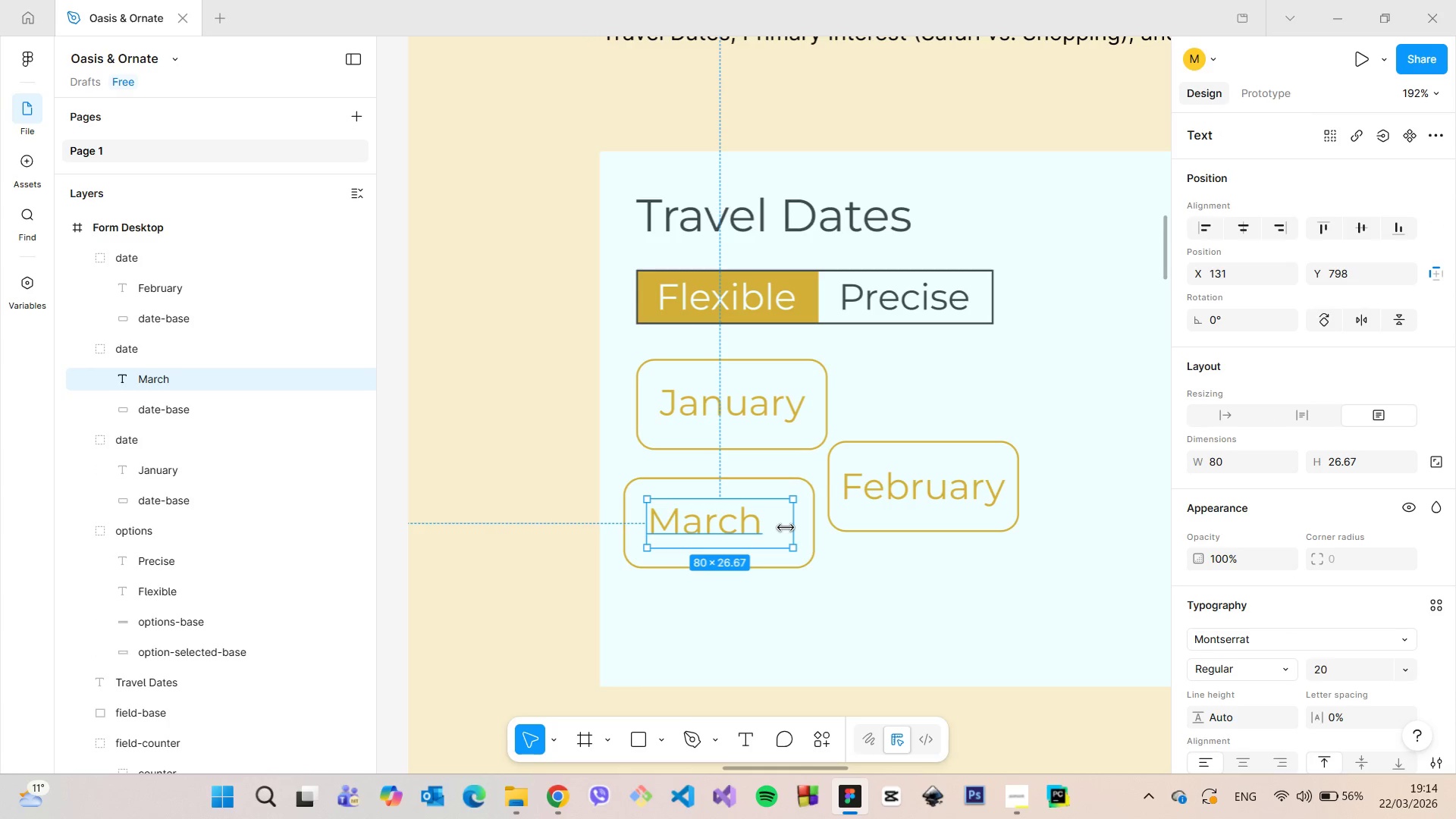 
left_click_drag(start_coordinate=[789, 527], to_coordinate=[768, 526])
 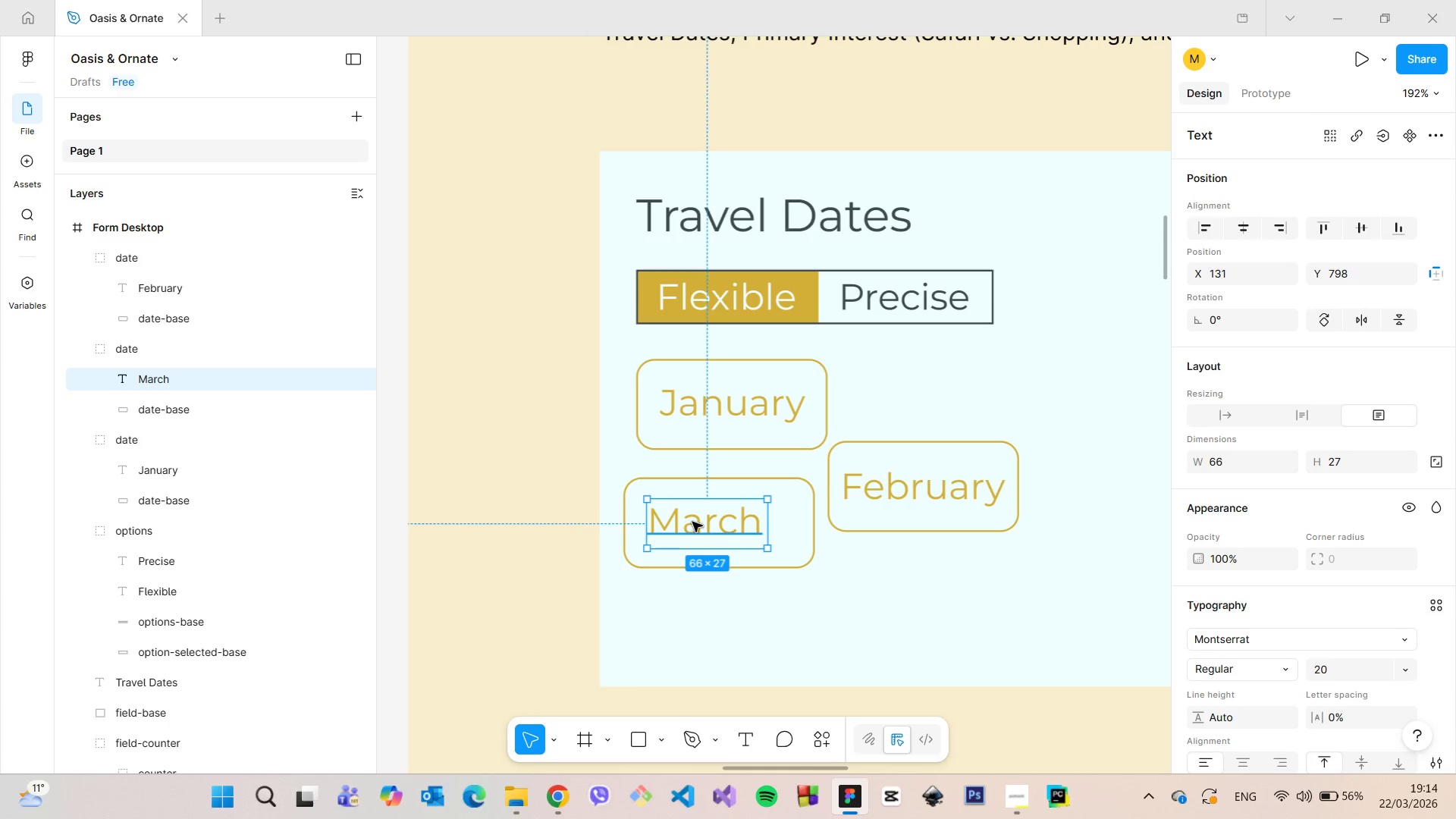 
left_click_drag(start_coordinate=[698, 522], to_coordinate=[715, 525])
 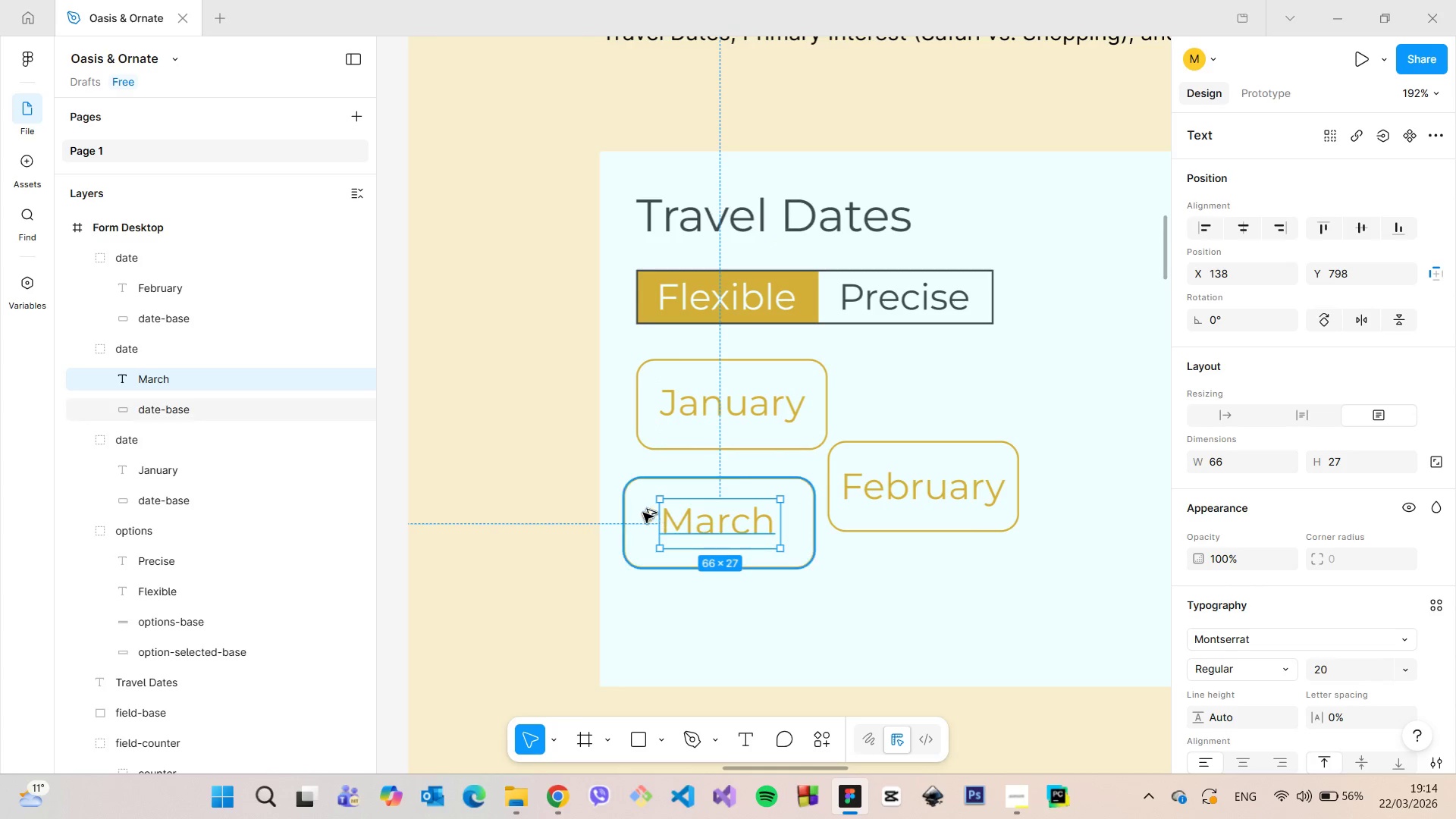 
hold_key(key=AltLeft, duration=1.41)
 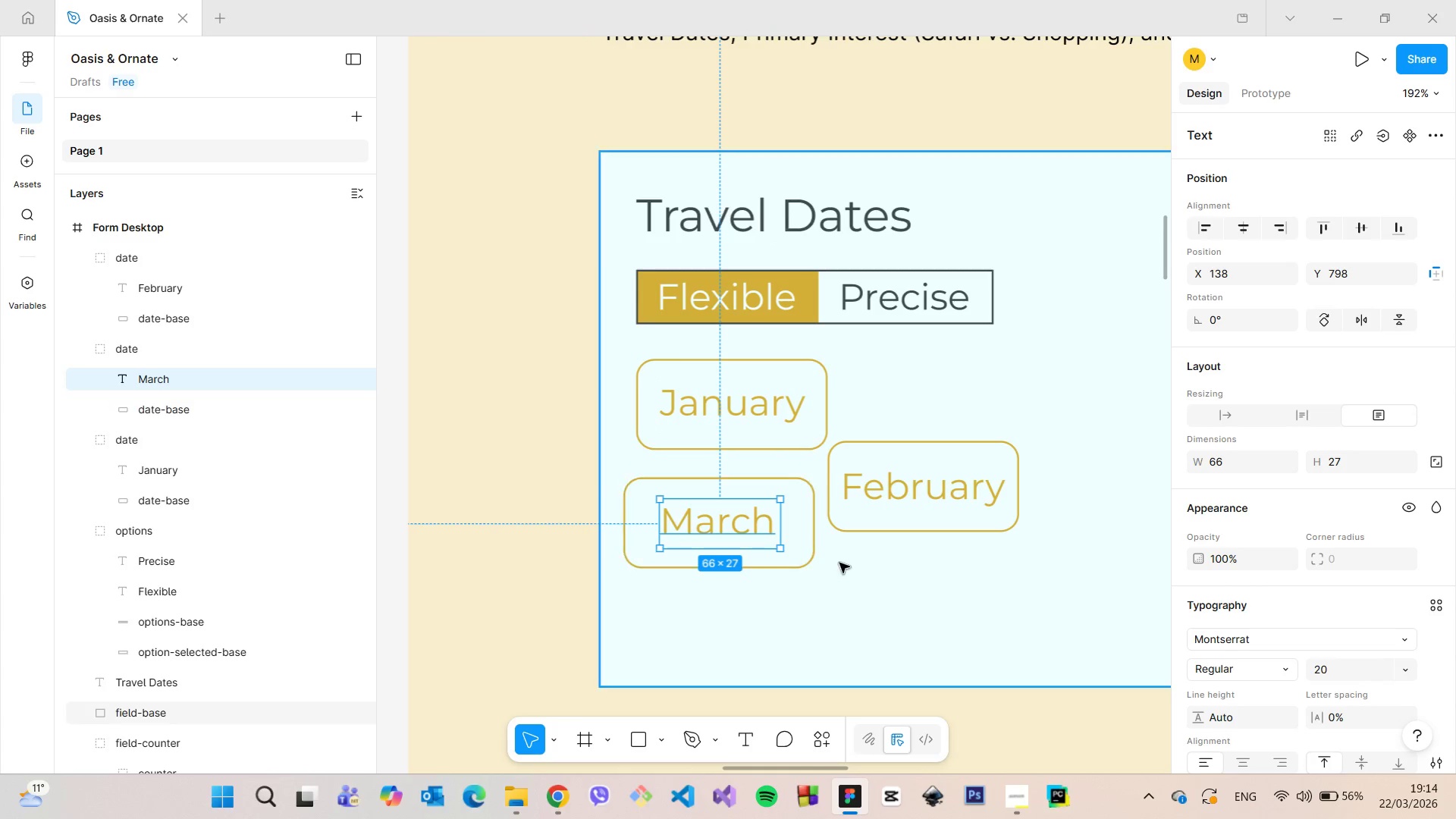 
left_click([839, 563])
 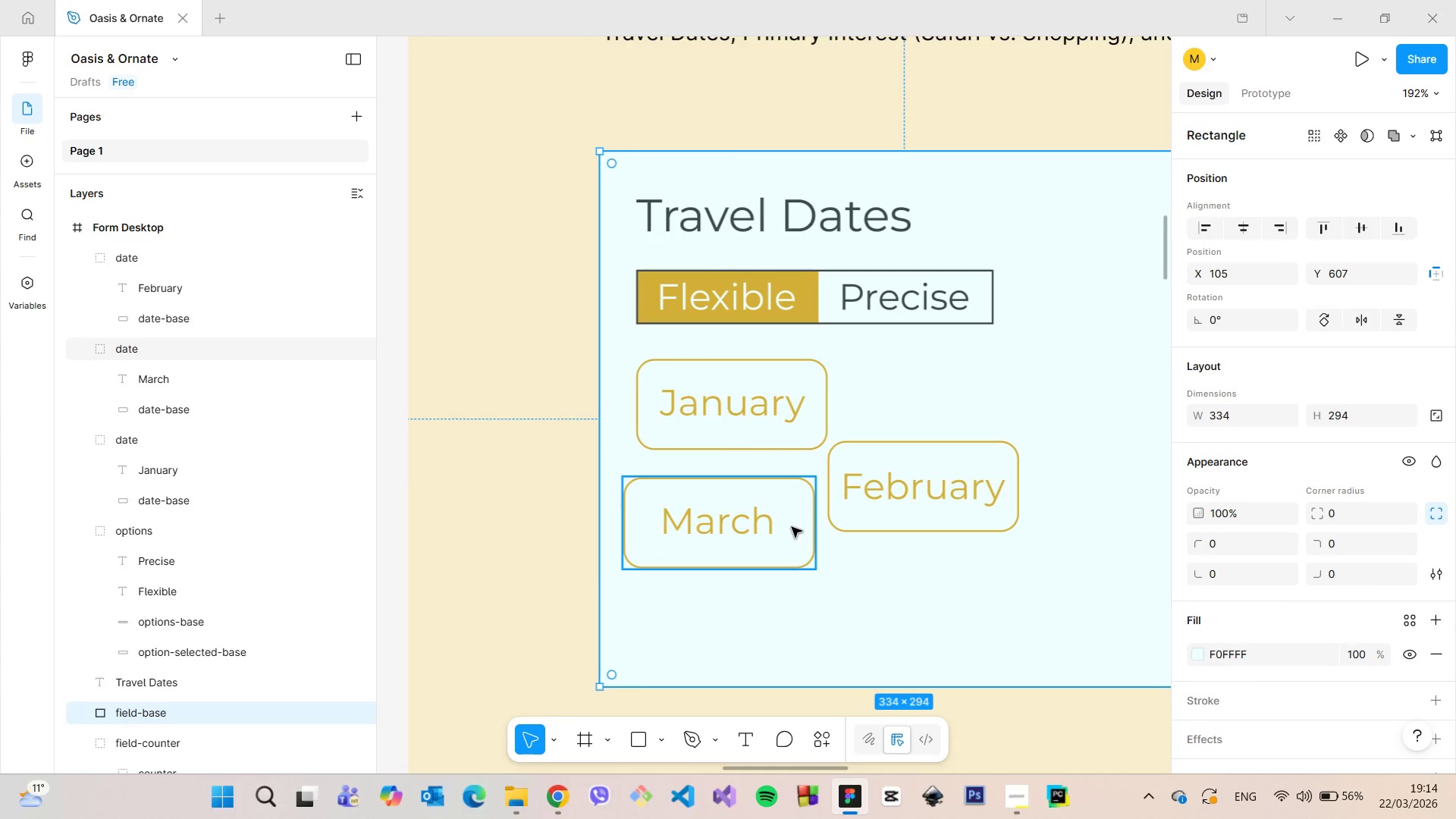 
left_click([792, 527])
 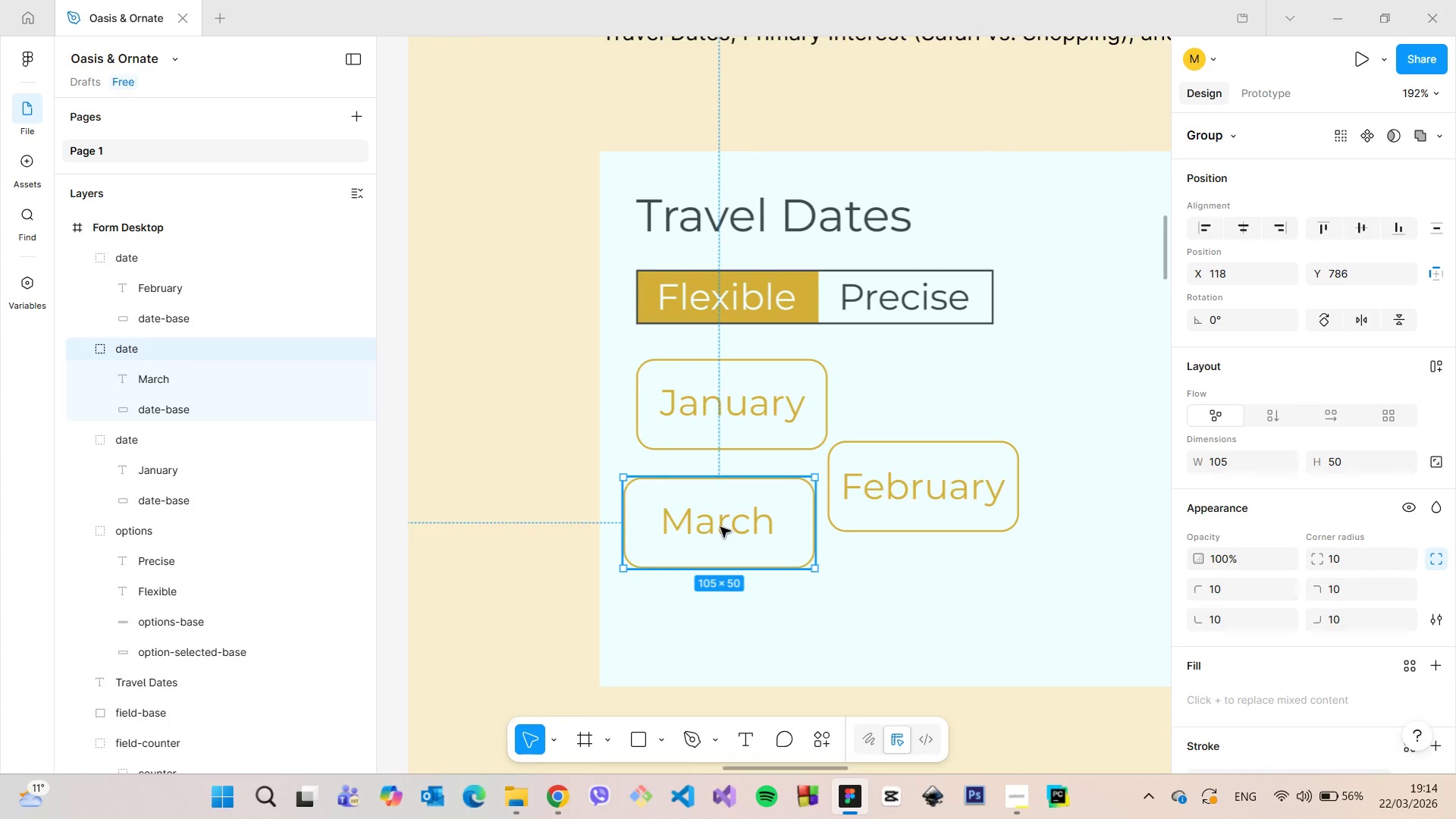 
hold_key(key=AltLeft, duration=0.97)
left_click_drag(start_coordinate=[721, 522], to_coordinate=[965, 600])
 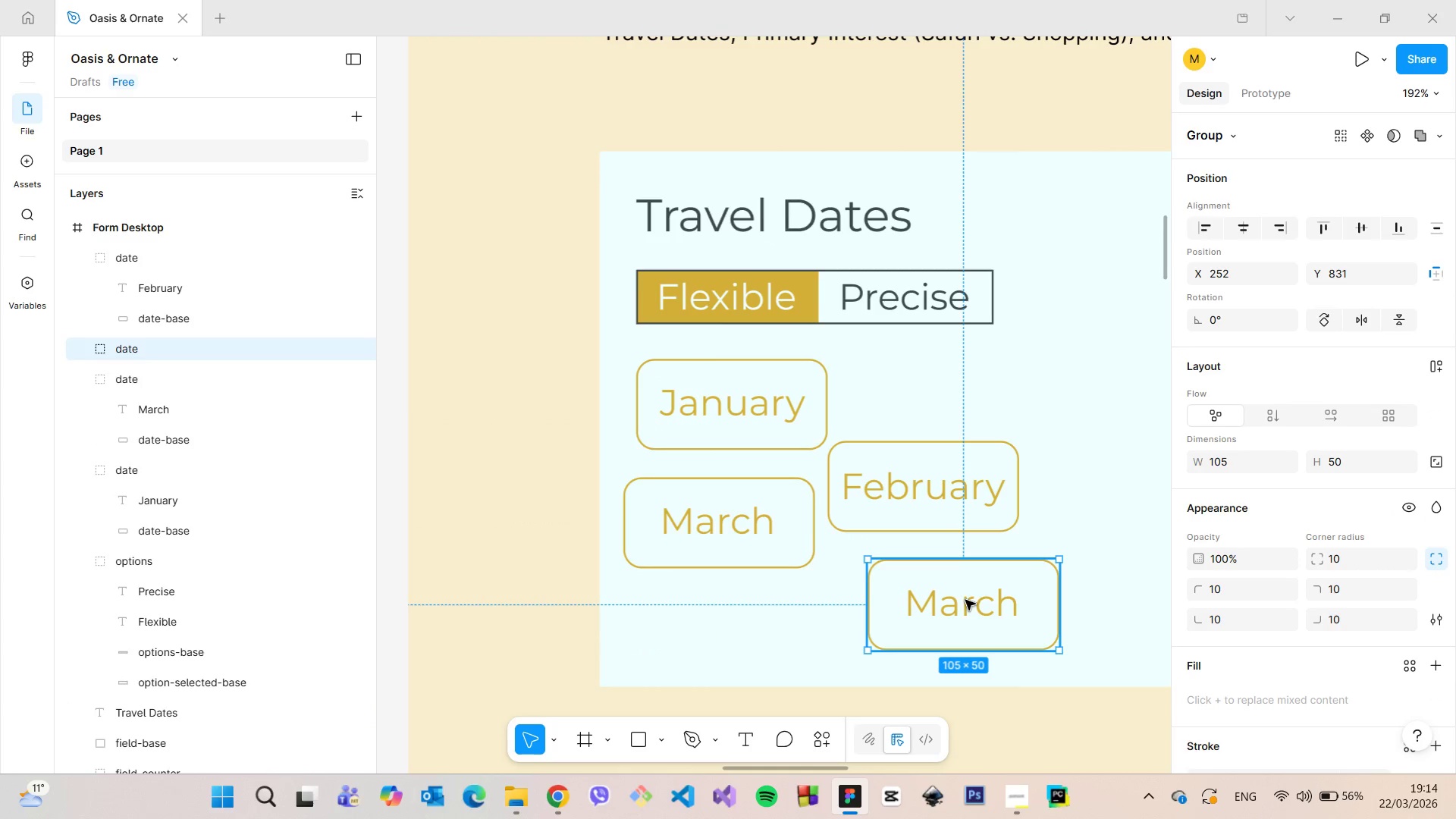 
double_click([965, 600])
 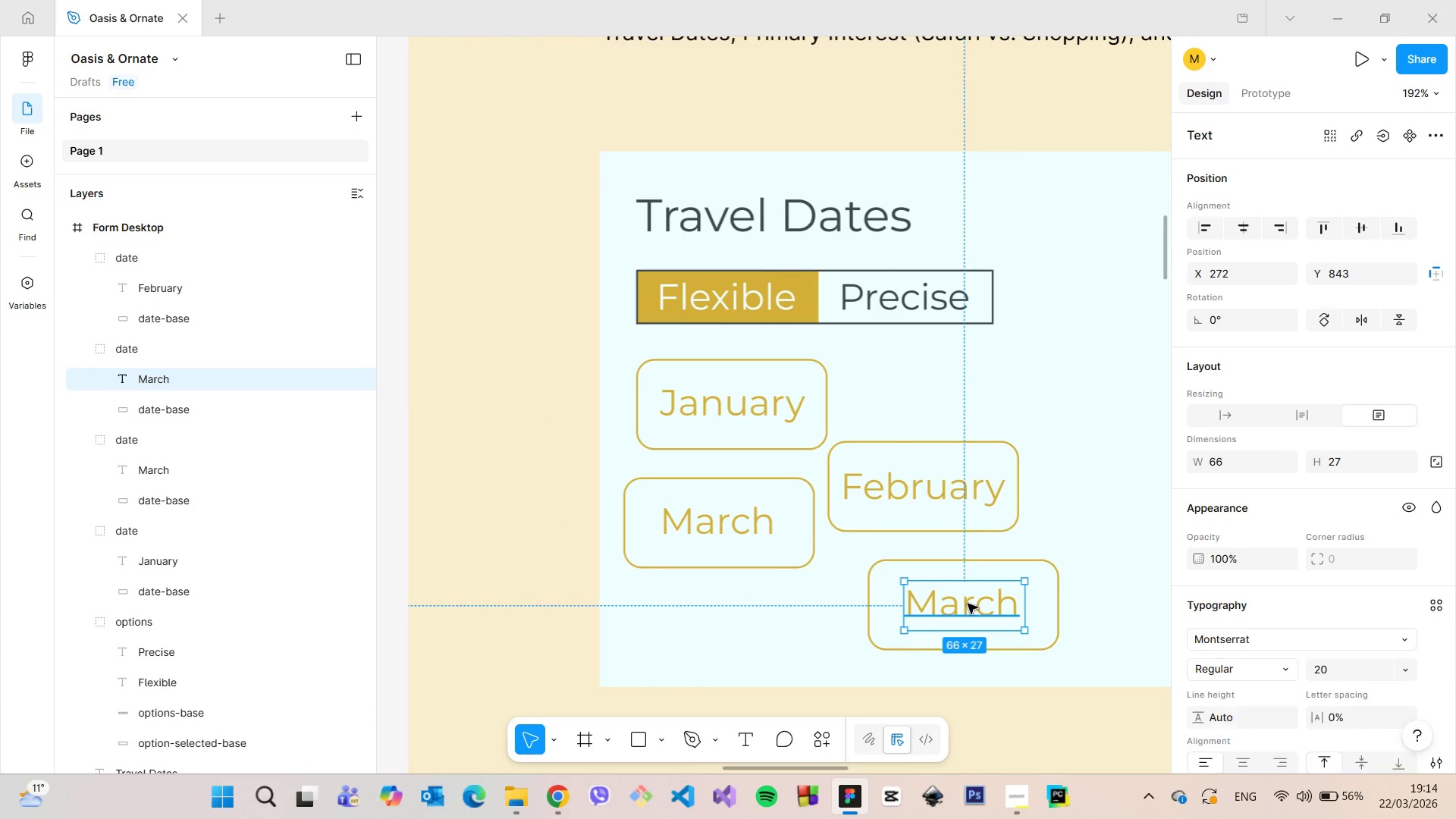 
double_click([968, 604])
 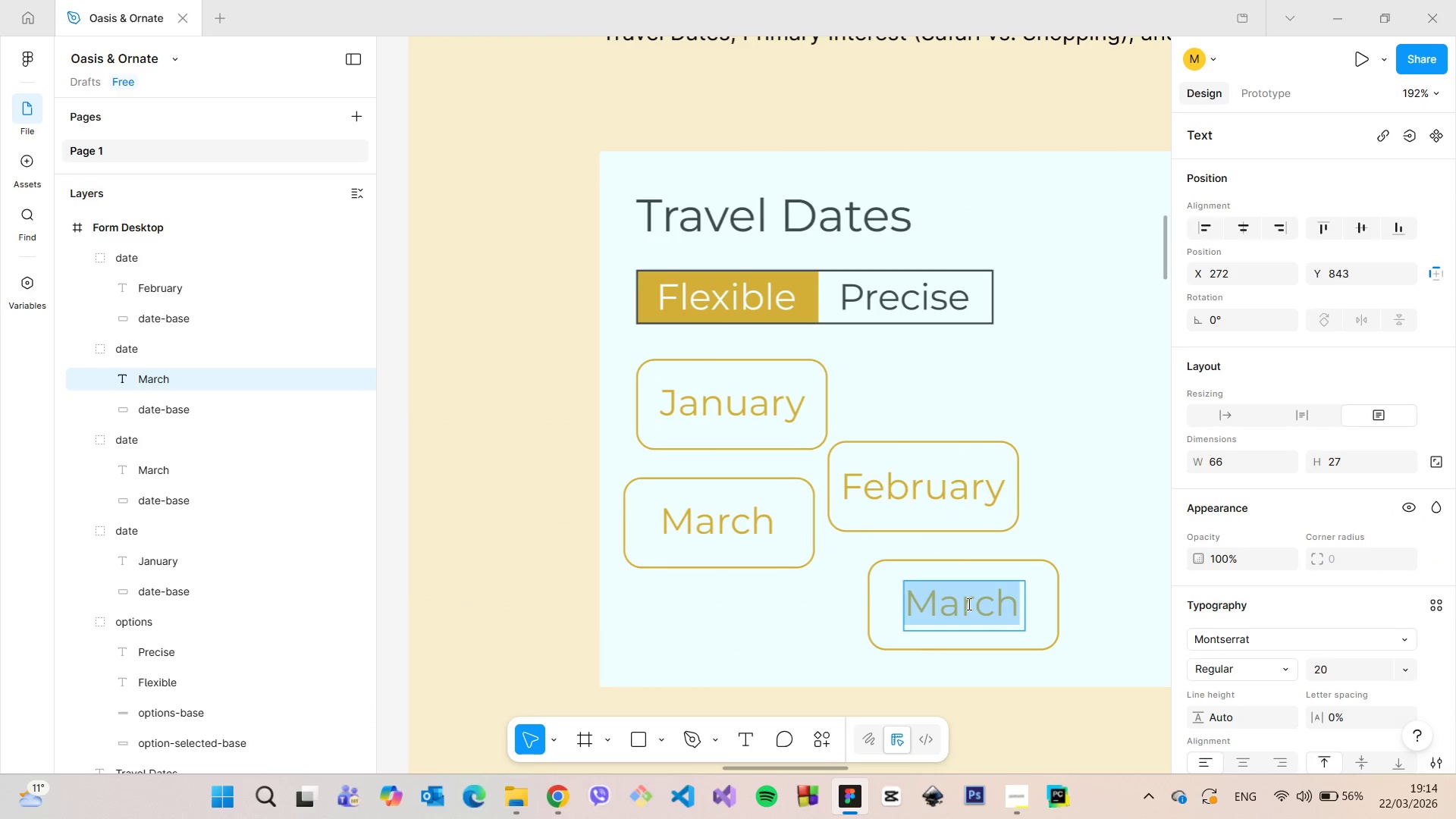 
type(April)
 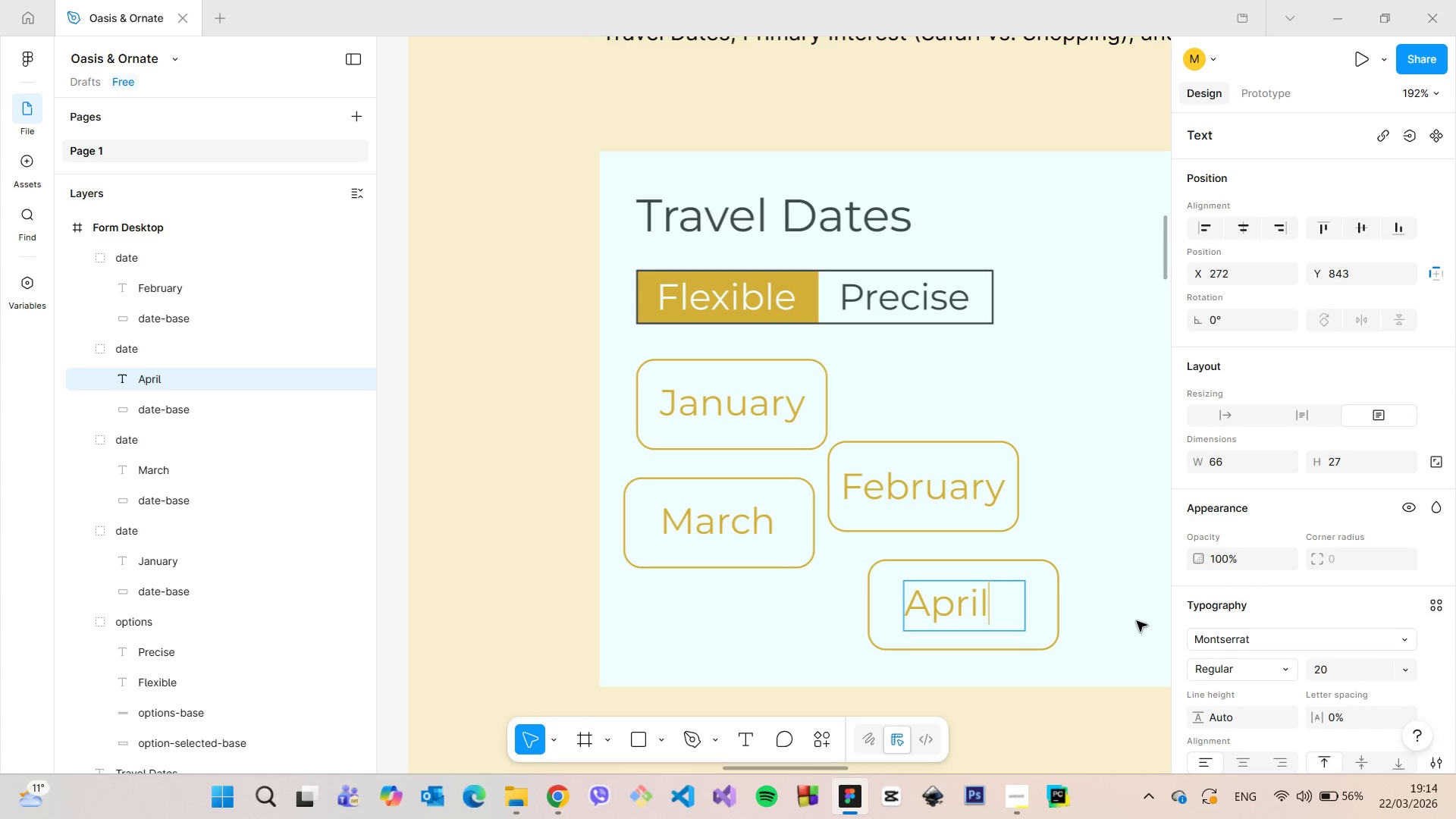 
left_click([1136, 621])
 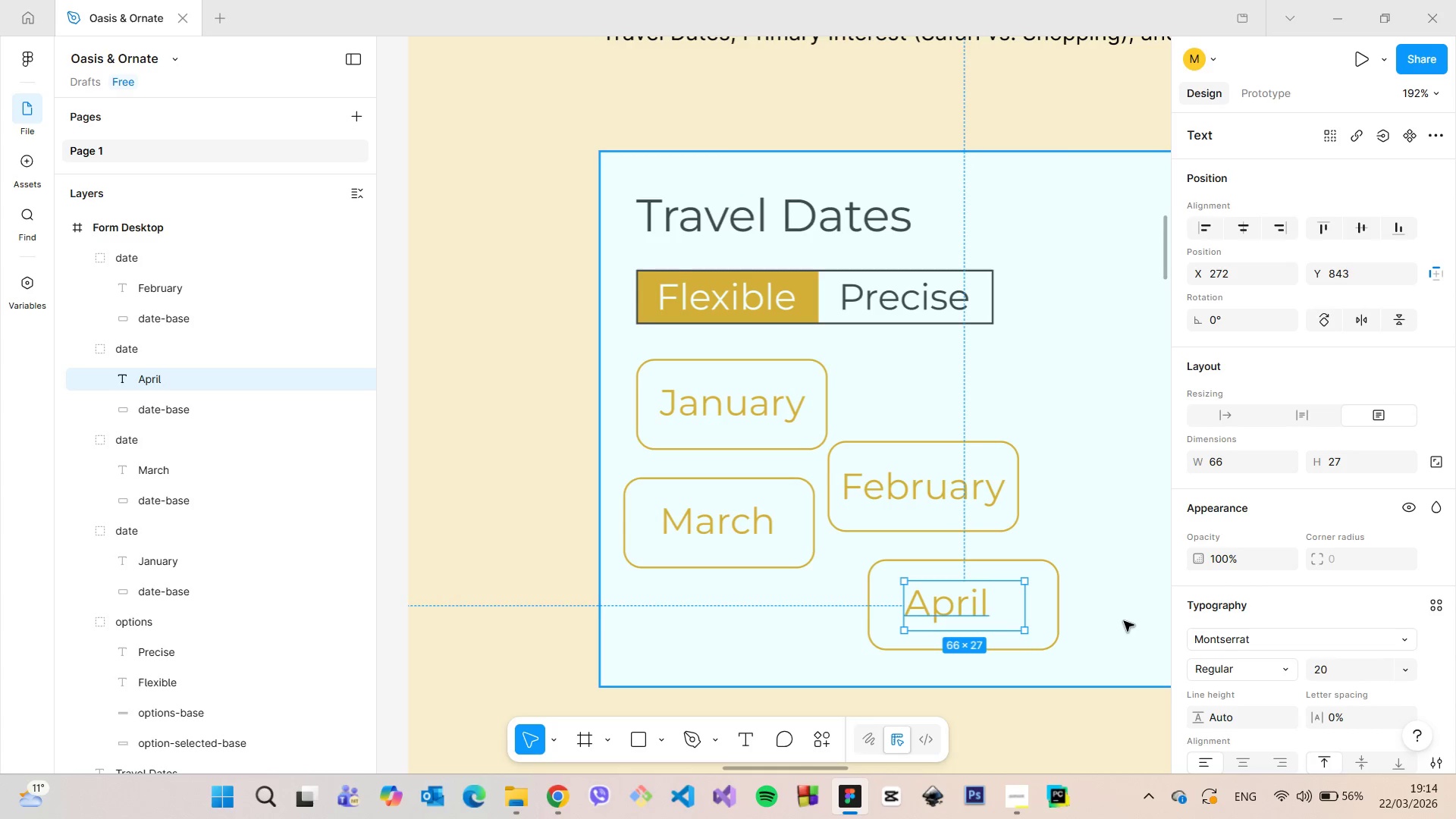 
scroll: coordinate [1120, 621], scroll_direction: up, amount: 5.0
 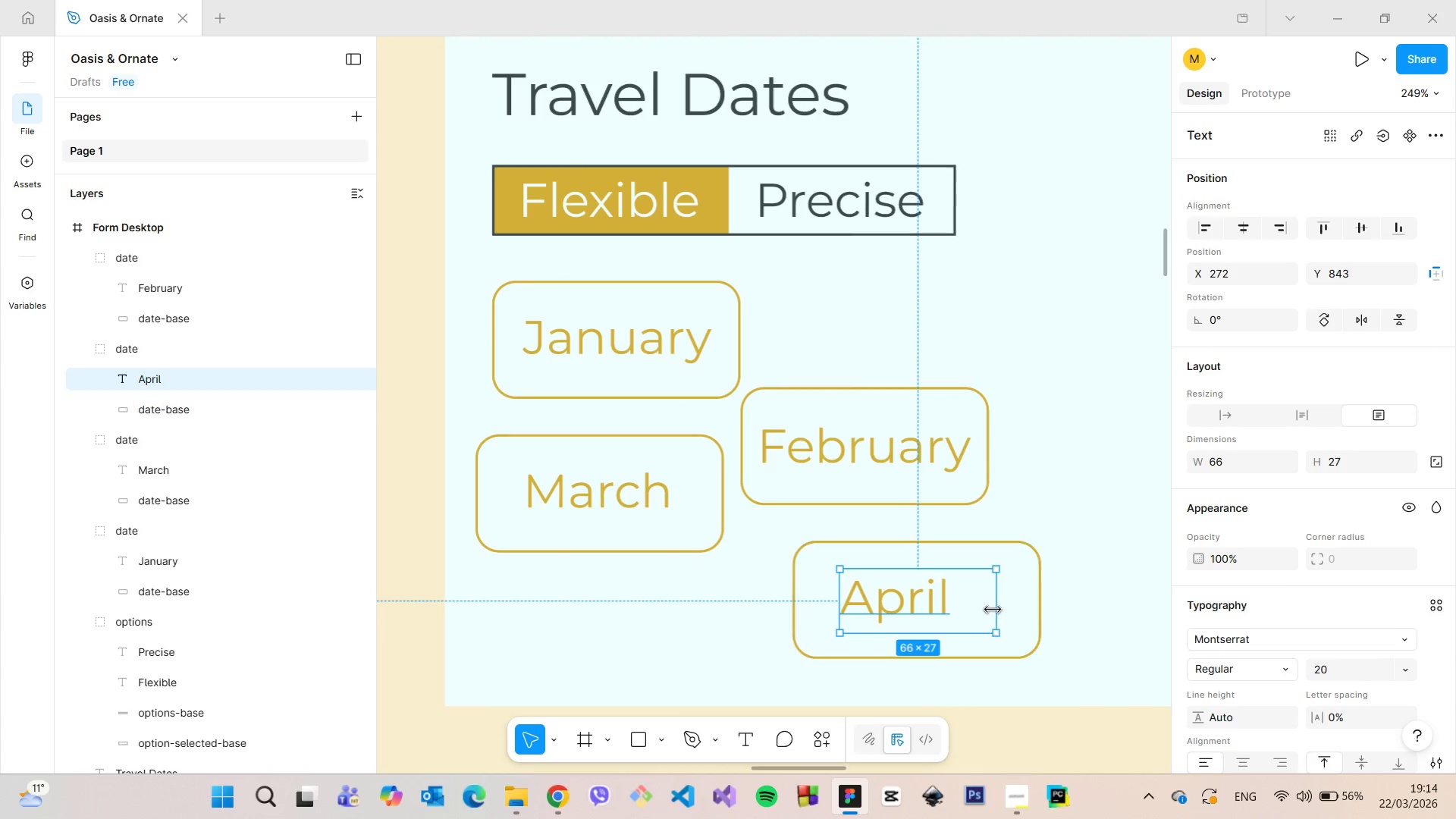 
left_click_drag(start_coordinate=[993, 610], to_coordinate=[958, 600])
 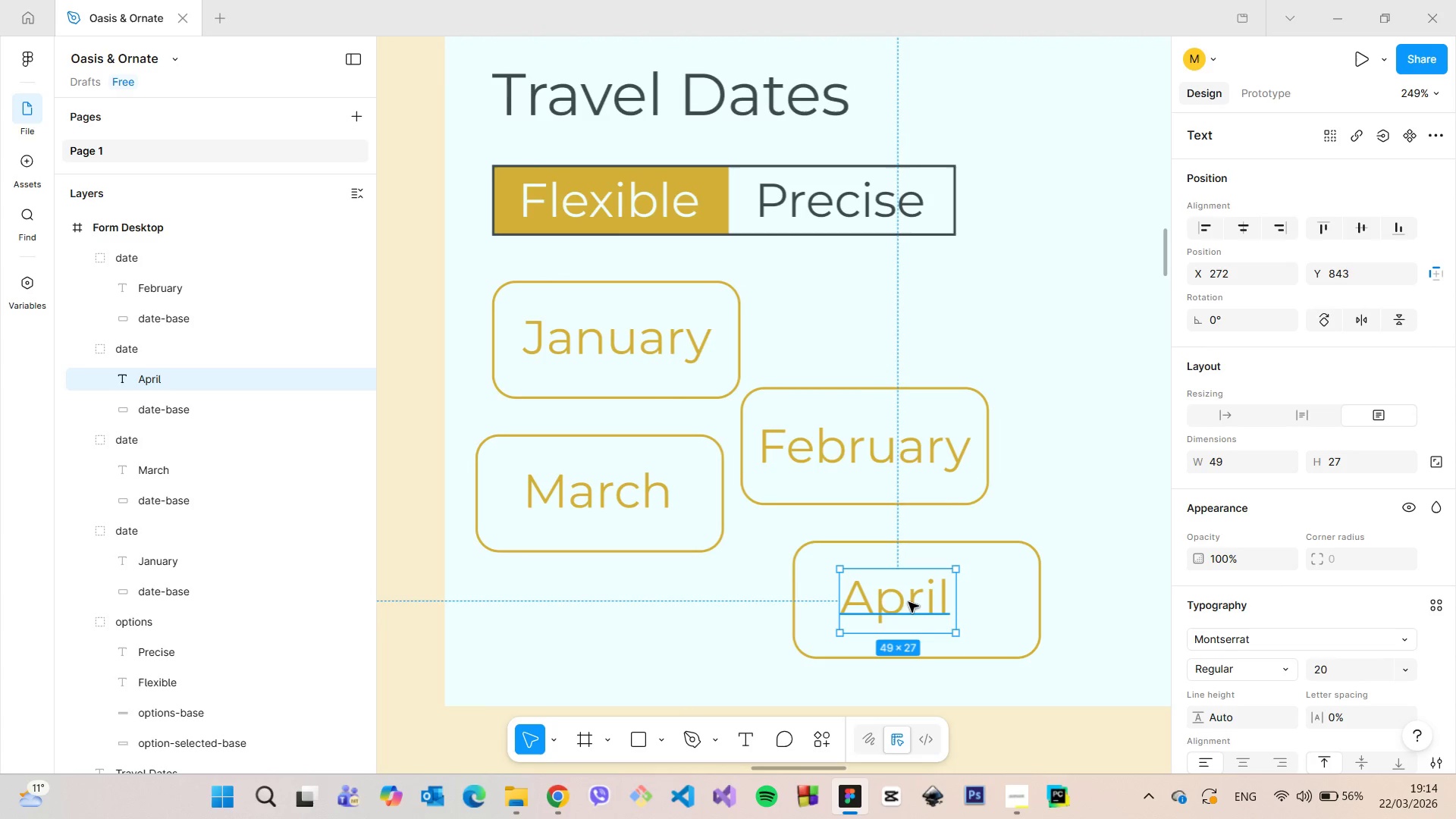 
left_click_drag(start_coordinate=[908, 602], to_coordinate=[926, 604])
 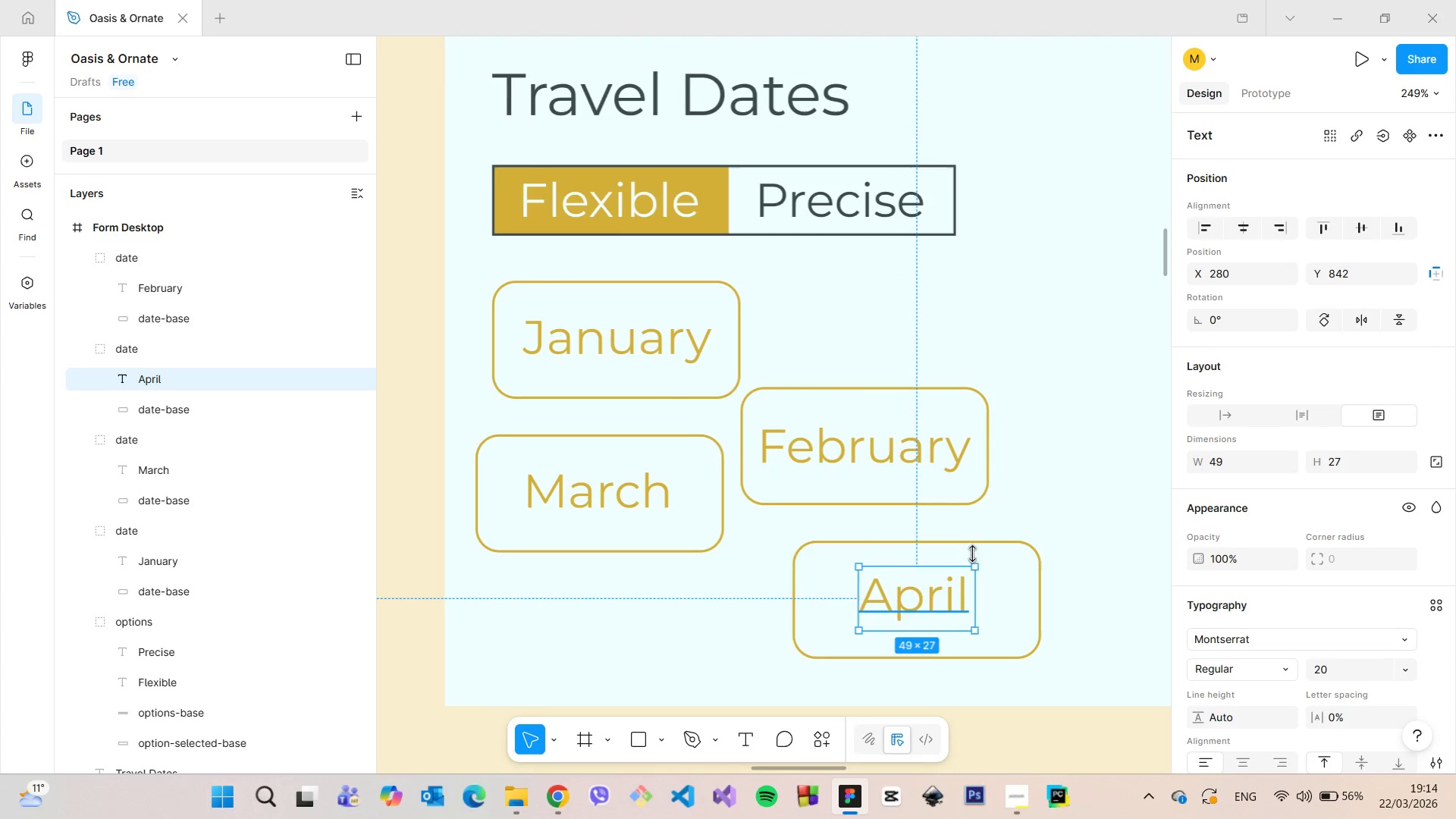 
hold_key(key=AltLeft, duration=1.5)
 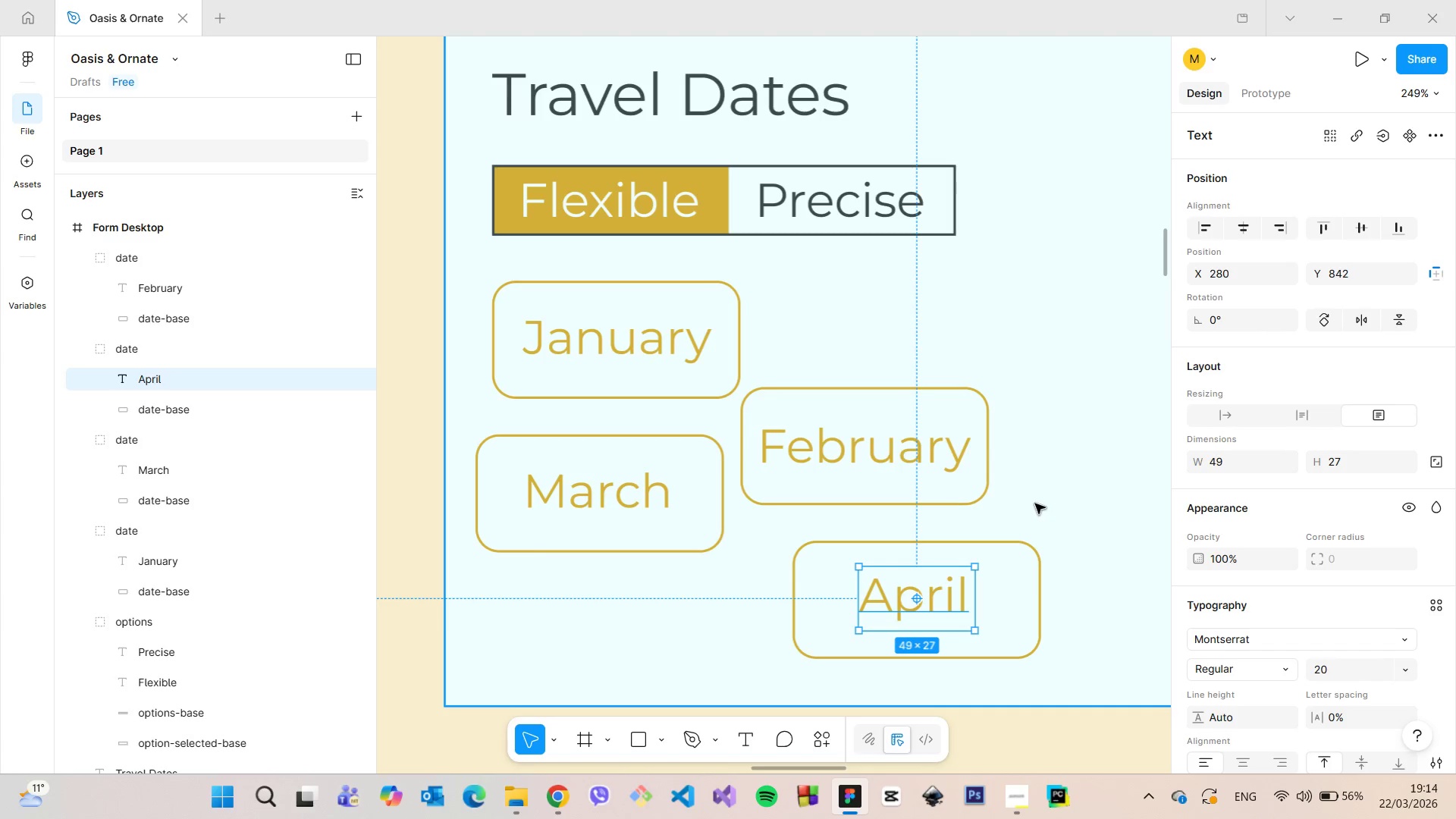 
left_click([1035, 504])
 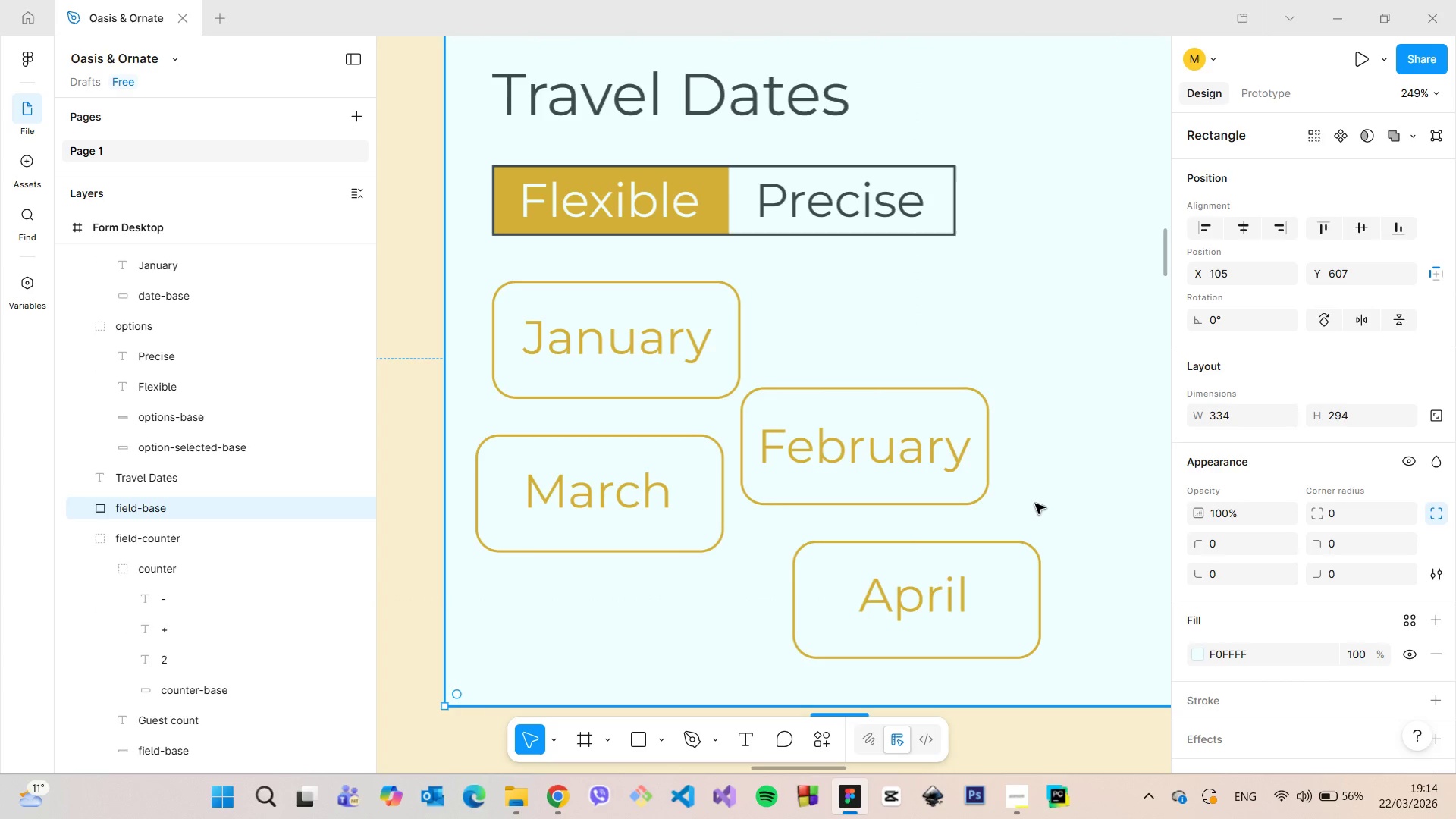 
scroll: coordinate [1037, 504], scroll_direction: down, amount: 18.0
 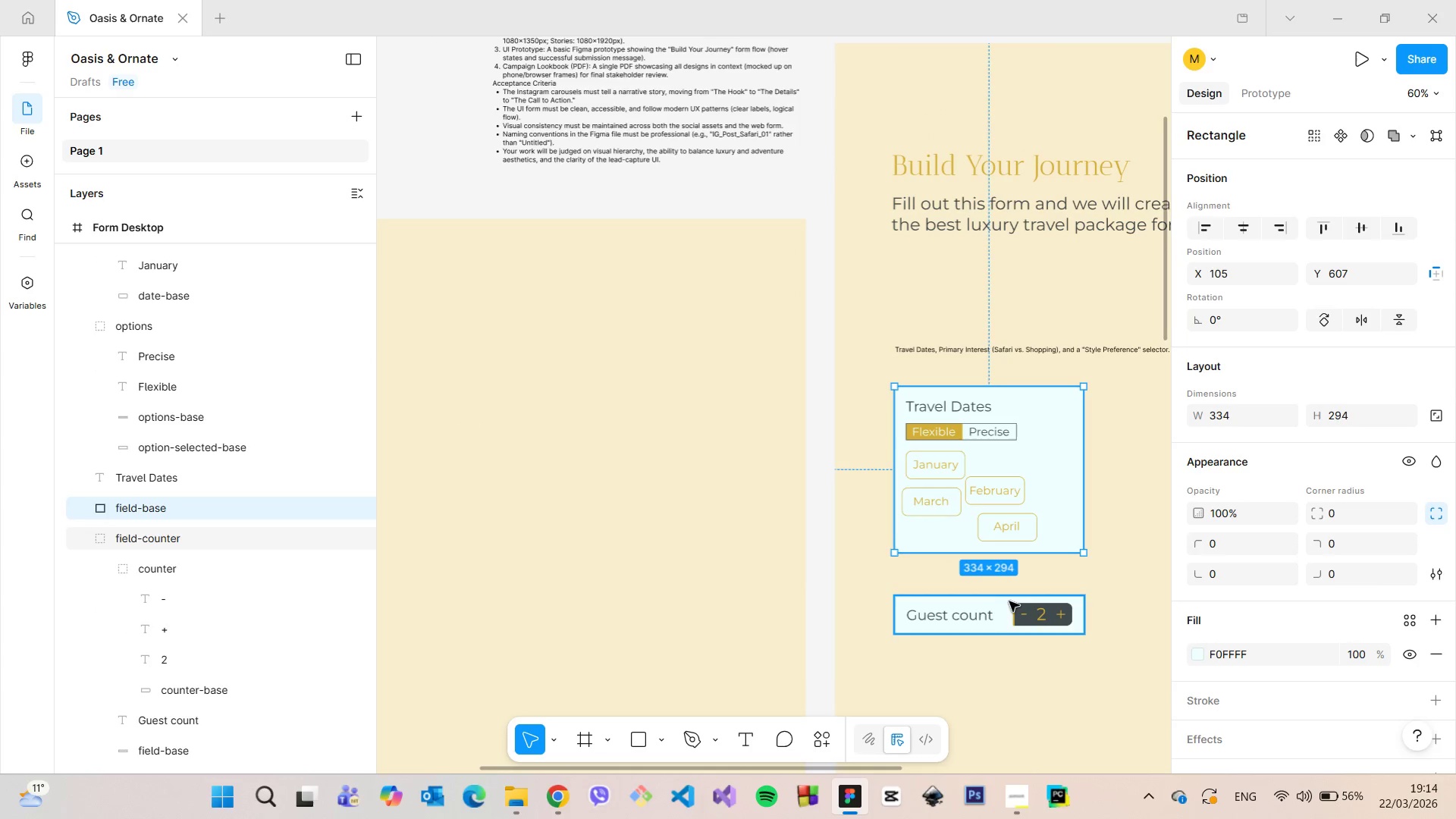 
left_click([1006, 604])
 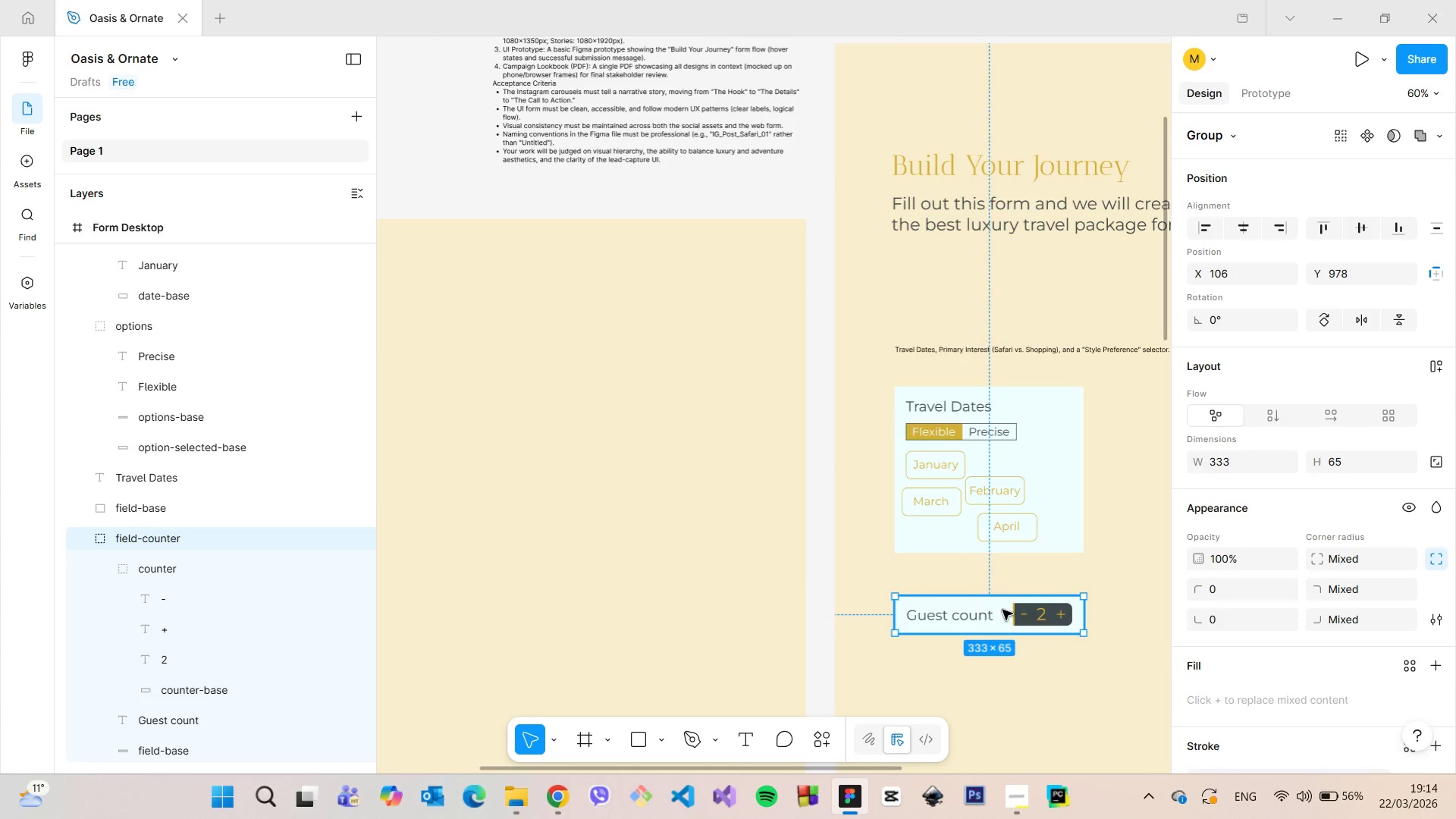 
left_click_drag(start_coordinate=[1003, 610], to_coordinate=[1003, 657])
 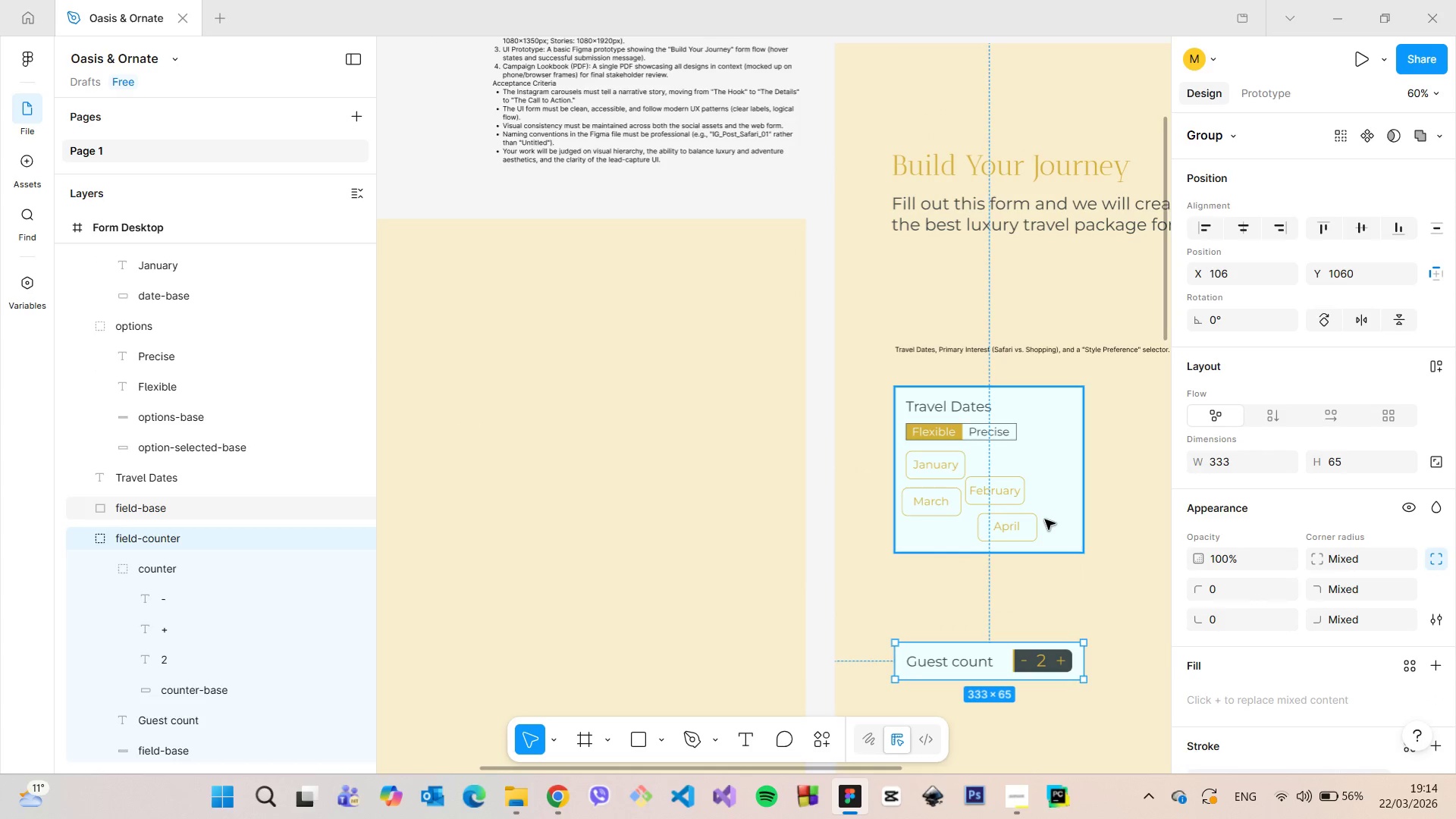 
left_click([1045, 519])
 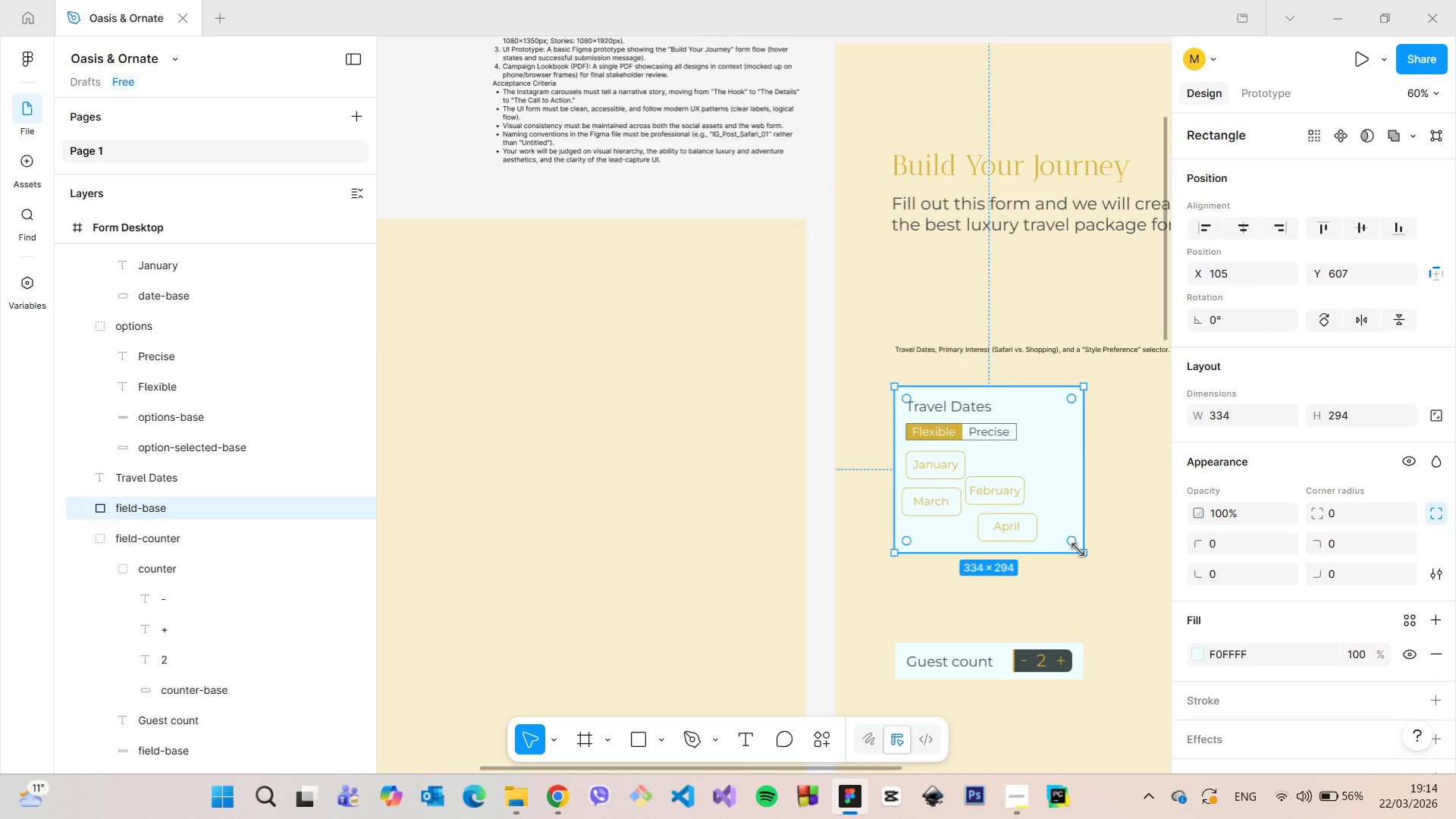 
left_click_drag(start_coordinate=[1079, 551], to_coordinate=[1130, 597])
 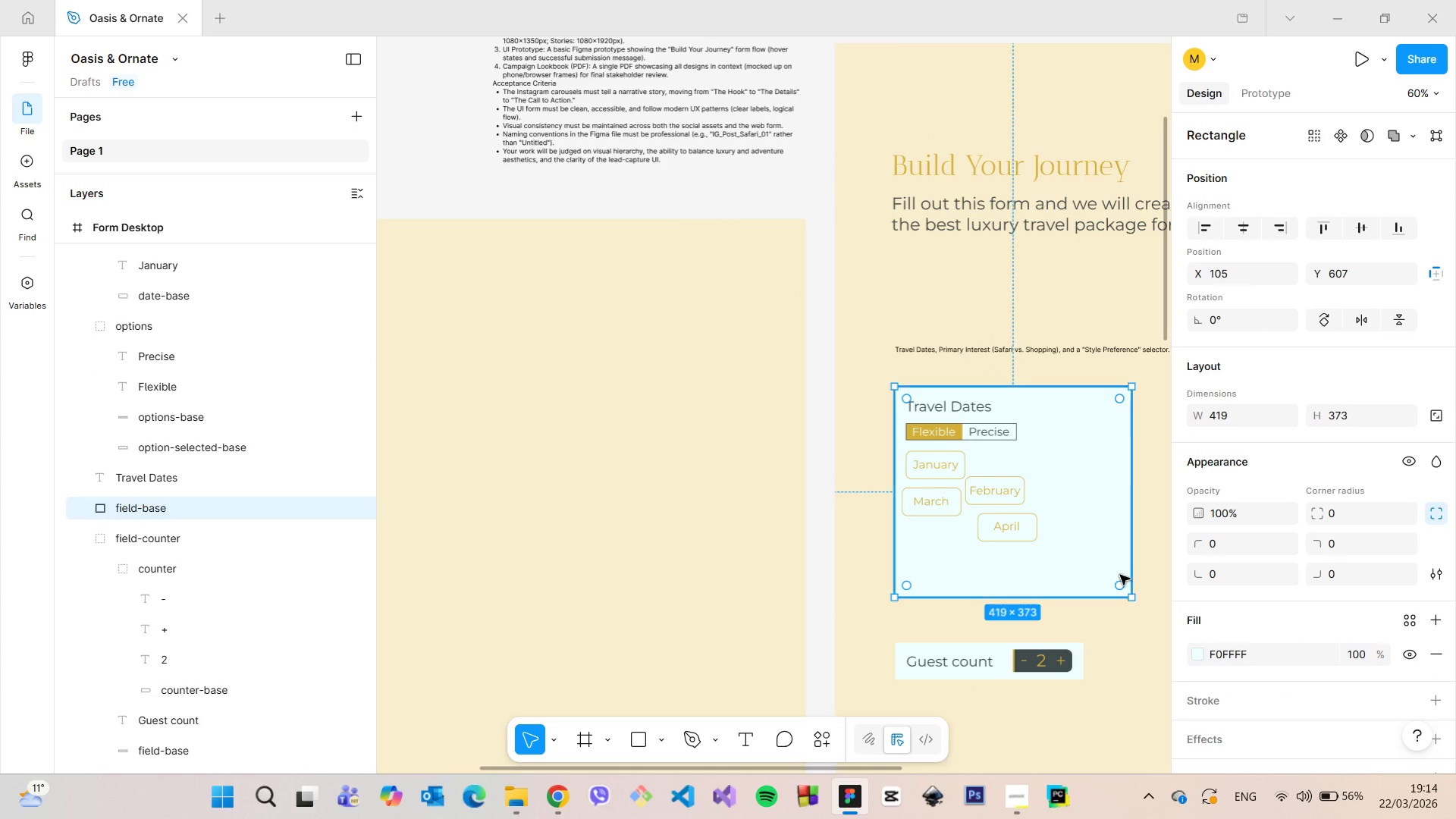 
scroll: coordinate [1046, 510], scroll_direction: up, amount: 13.0
 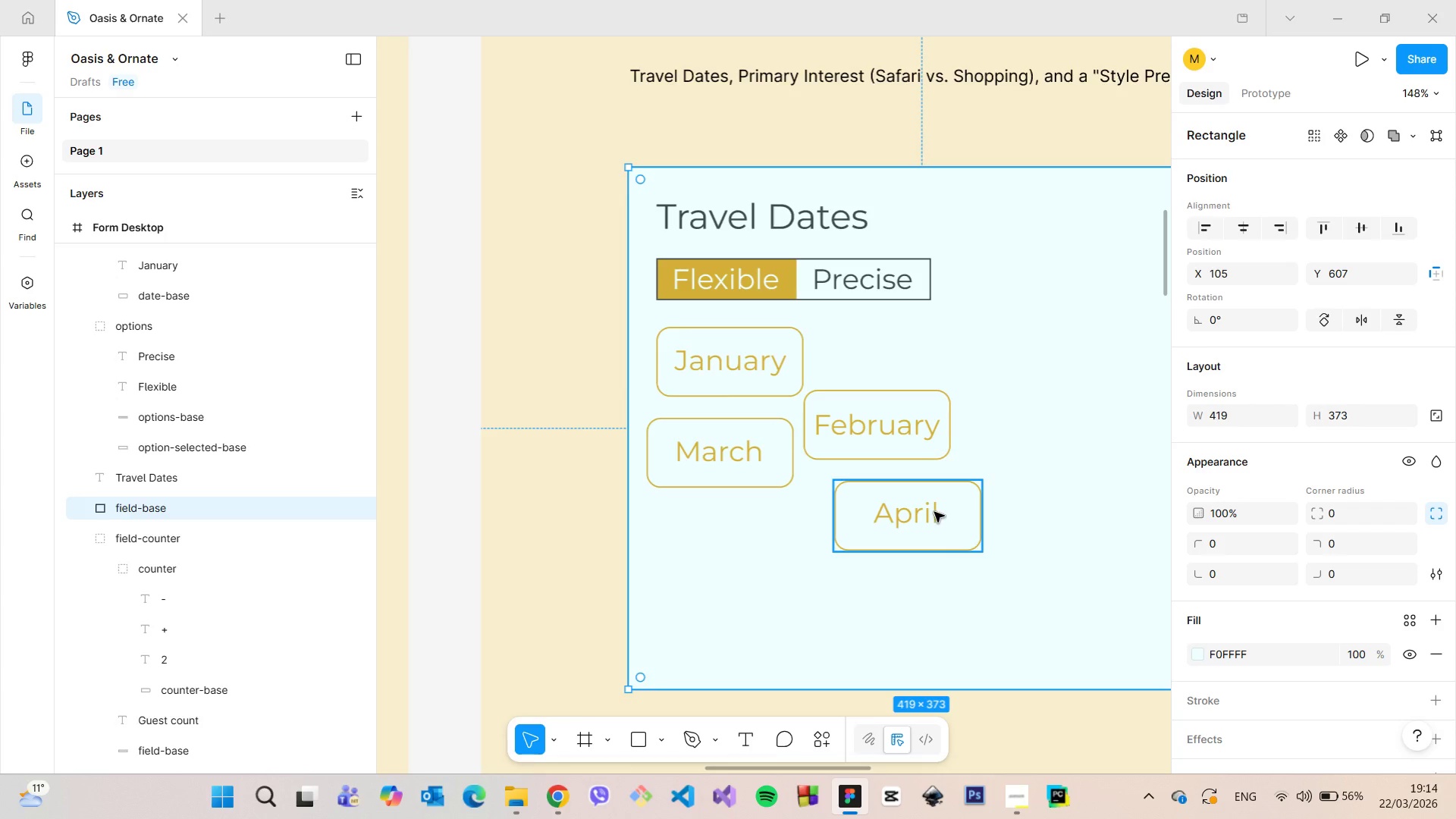 
double_click([934, 513])
 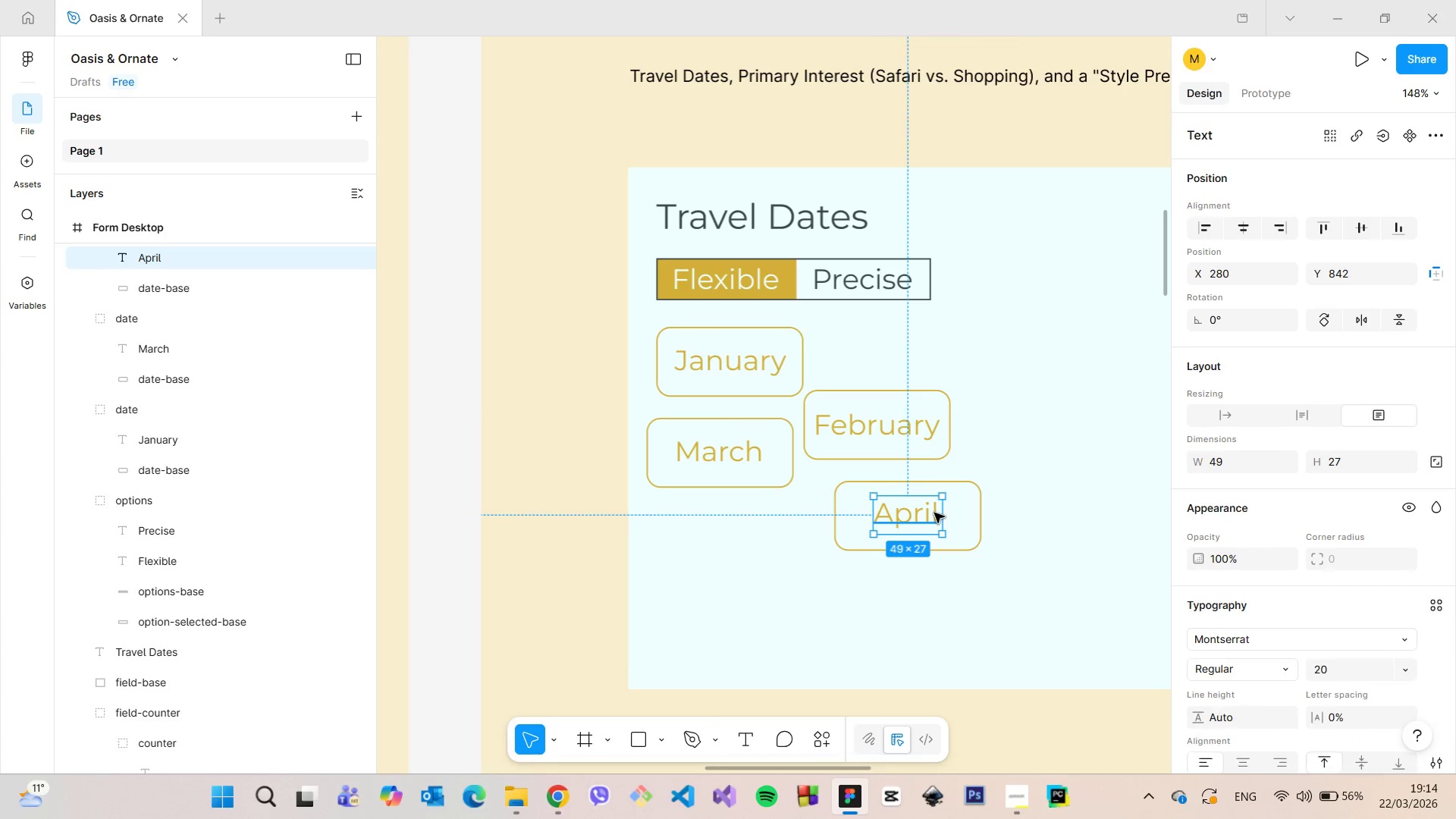 
hold_key(key=AltLeft, duration=1.14)
 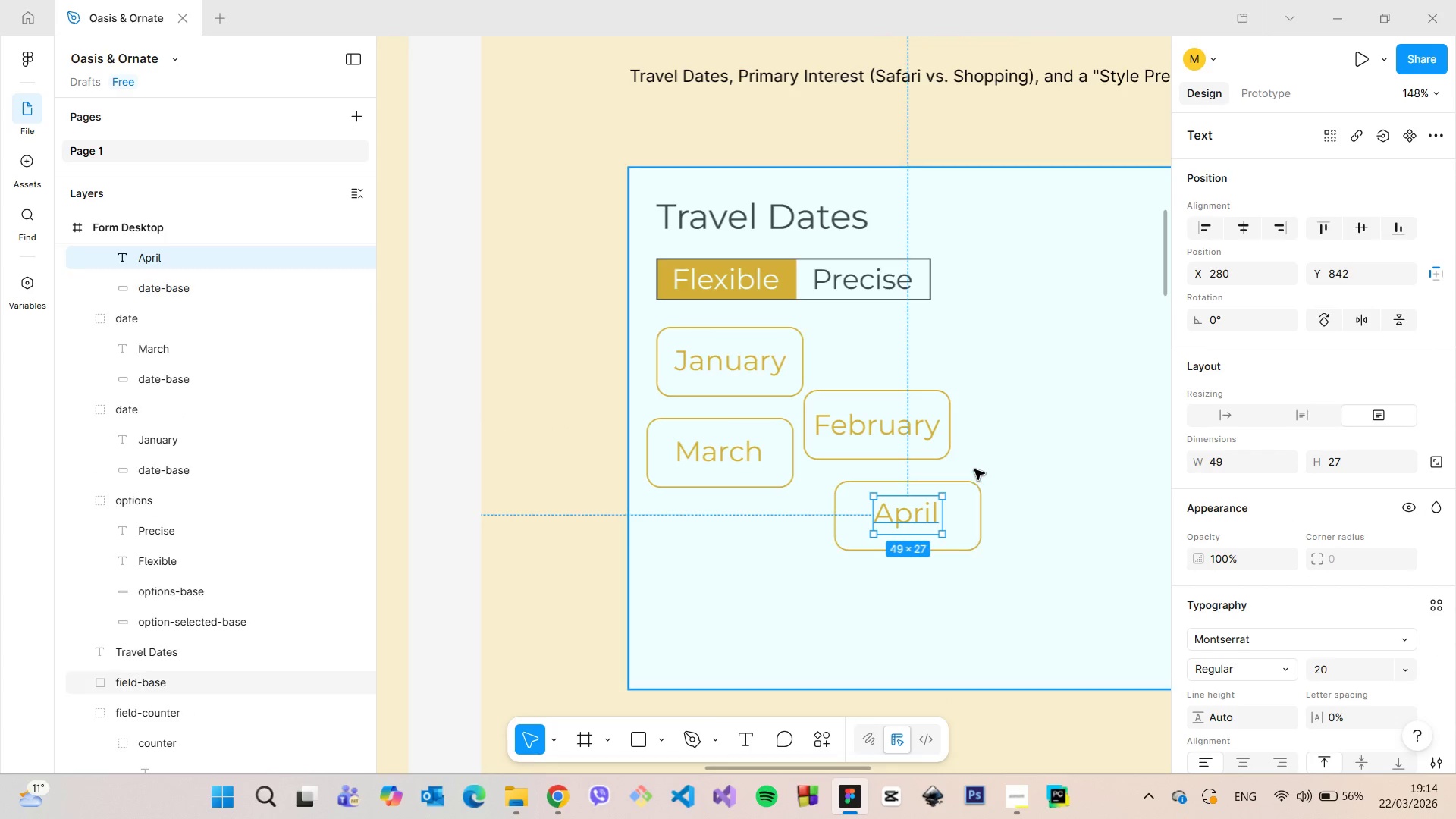 
left_click([974, 469])
 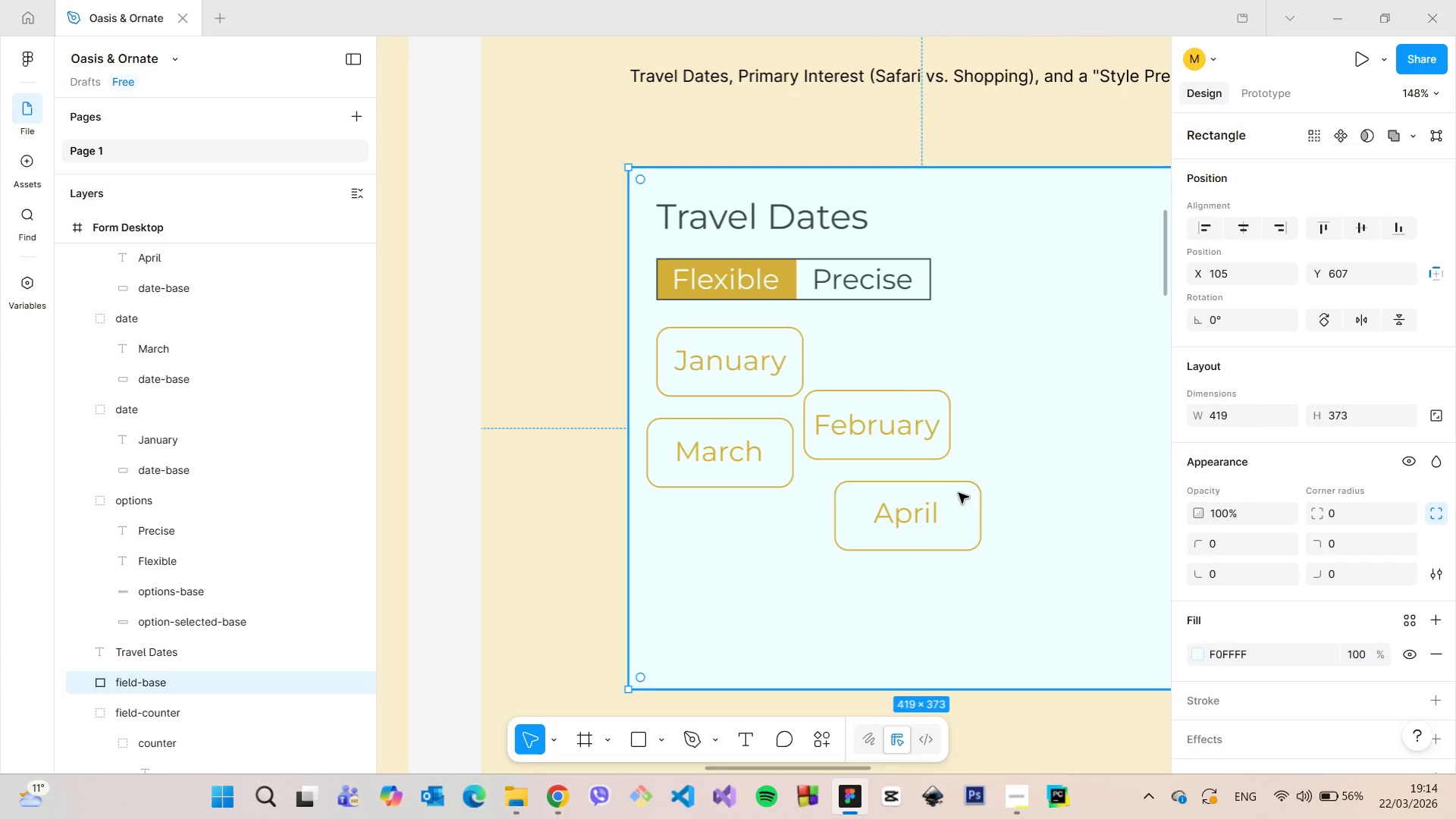 
left_click([949, 504])
 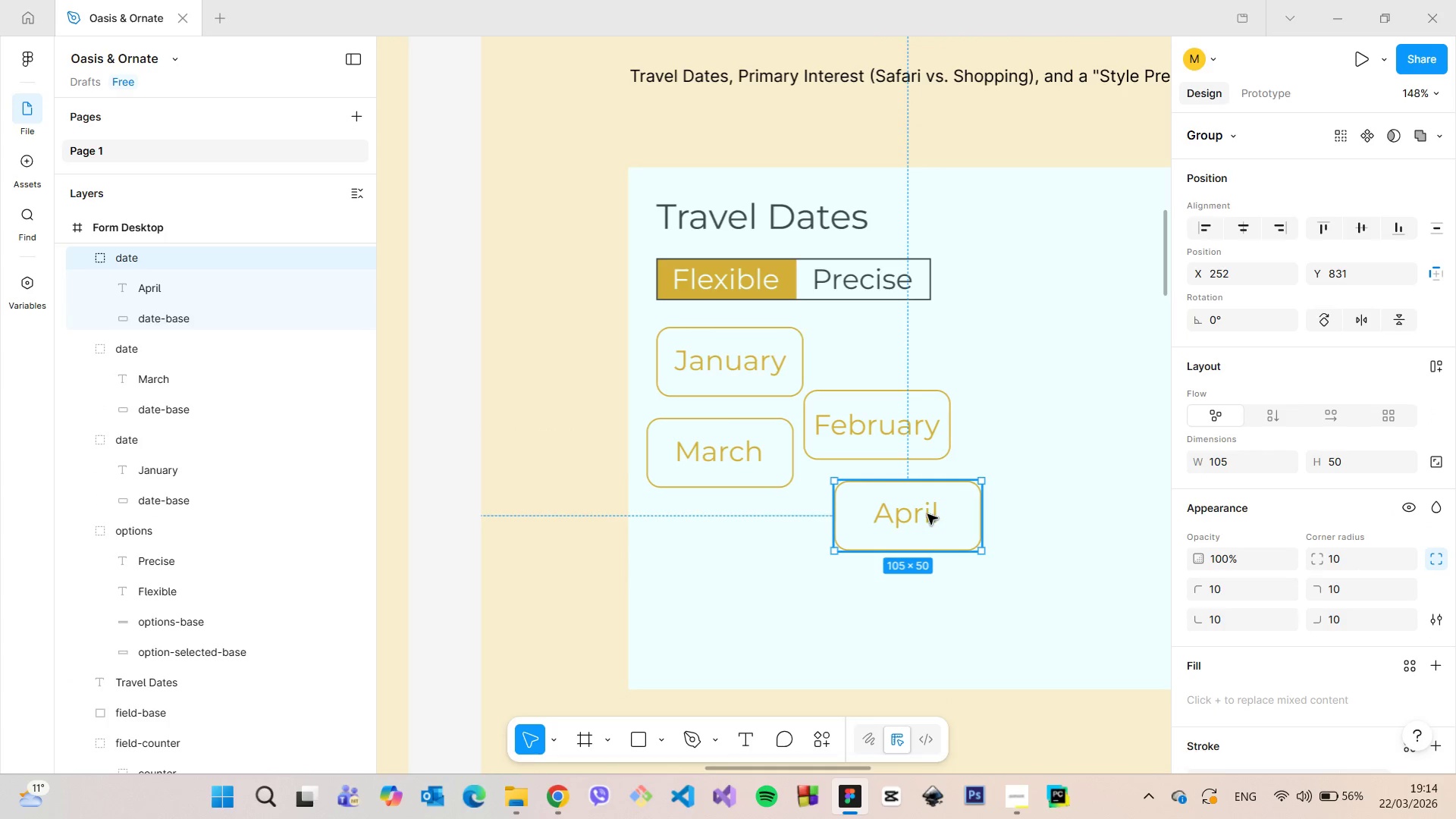 
hold_key(key=AltLeft, duration=1.11)
left_click_drag(start_coordinate=[927, 514], to_coordinate=[739, 546])
 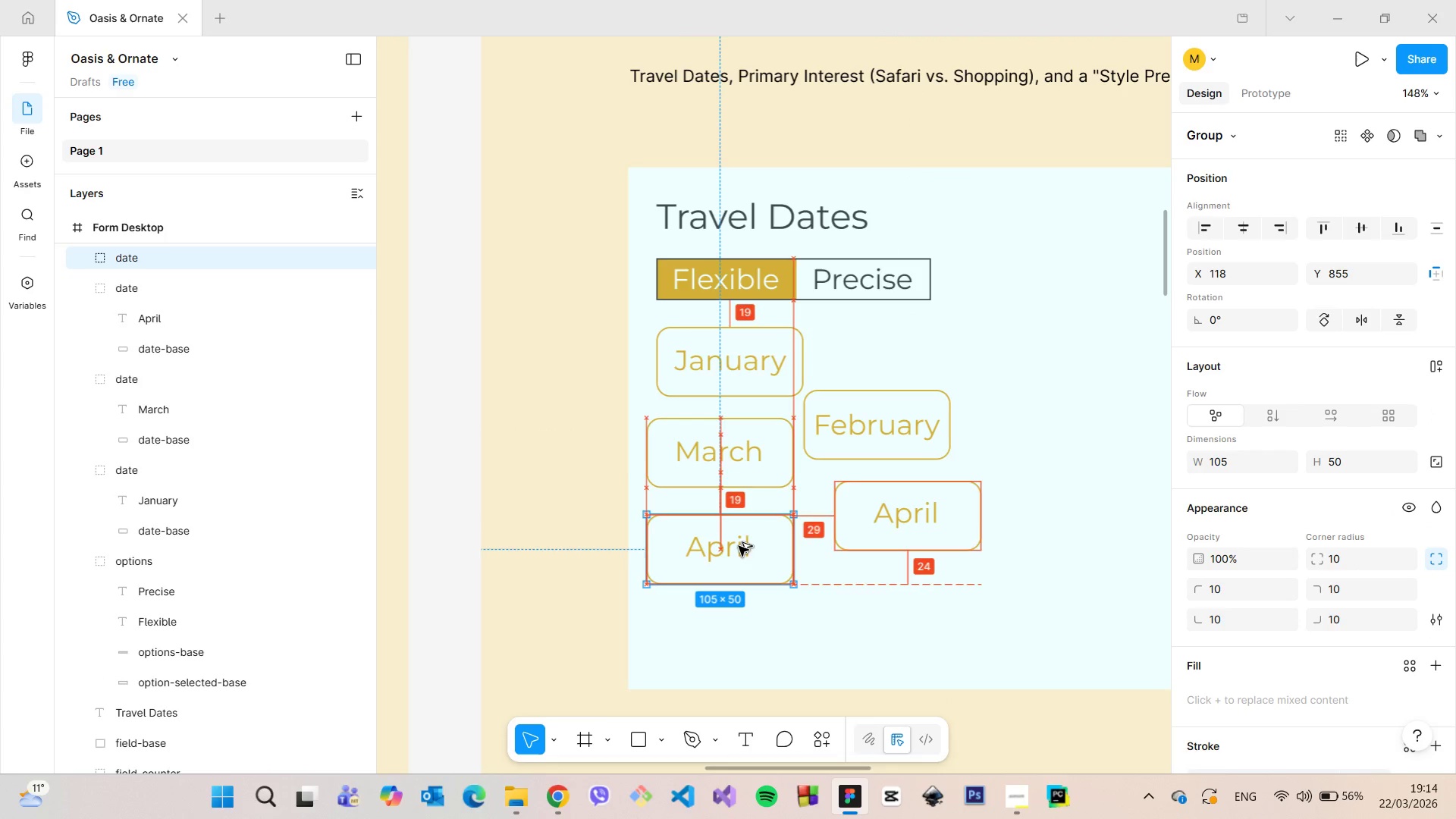 
hold_key(key=AltLeft, duration=8.72)
double_click([733, 551])
 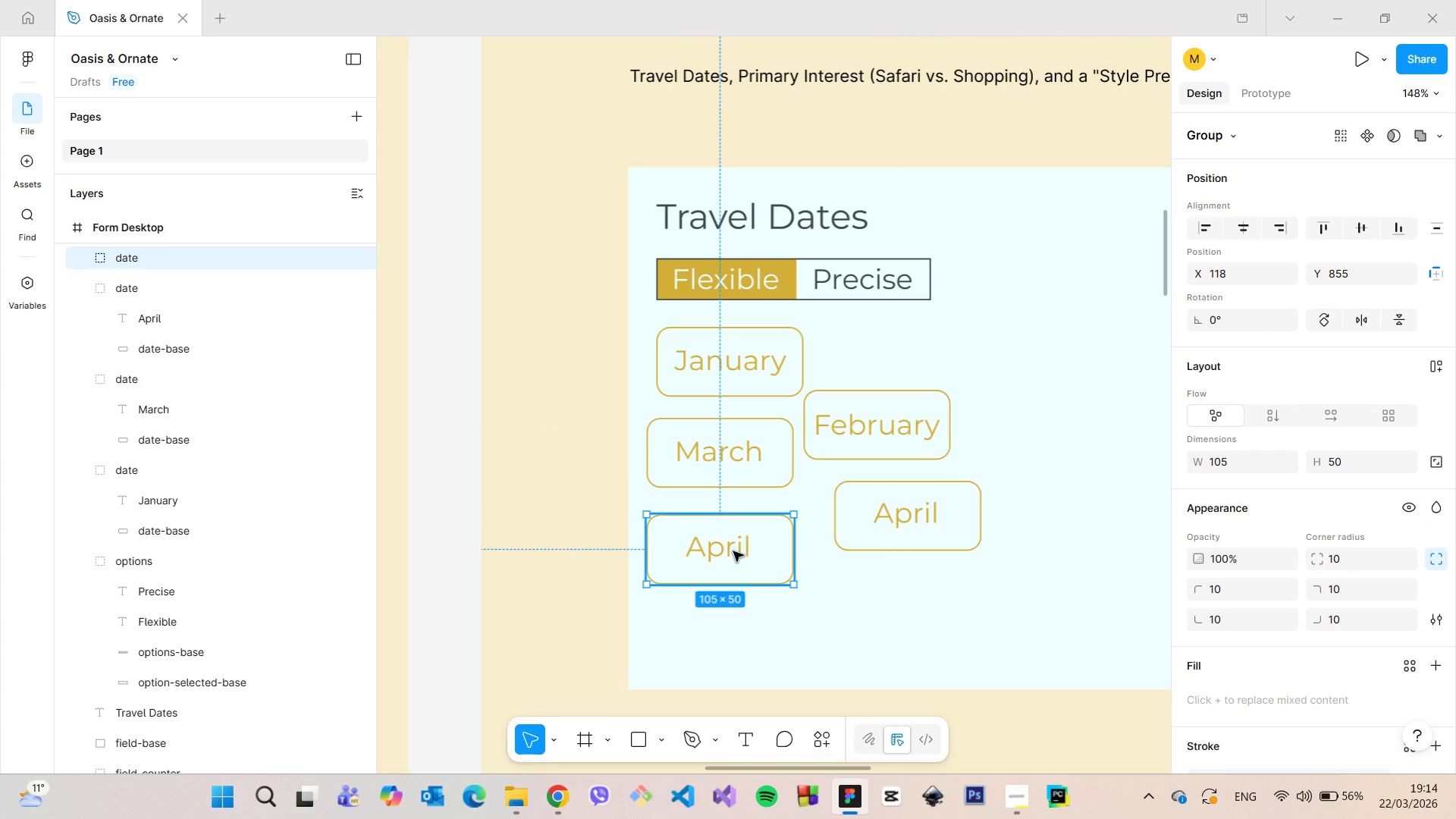 
triple_click([733, 551])
 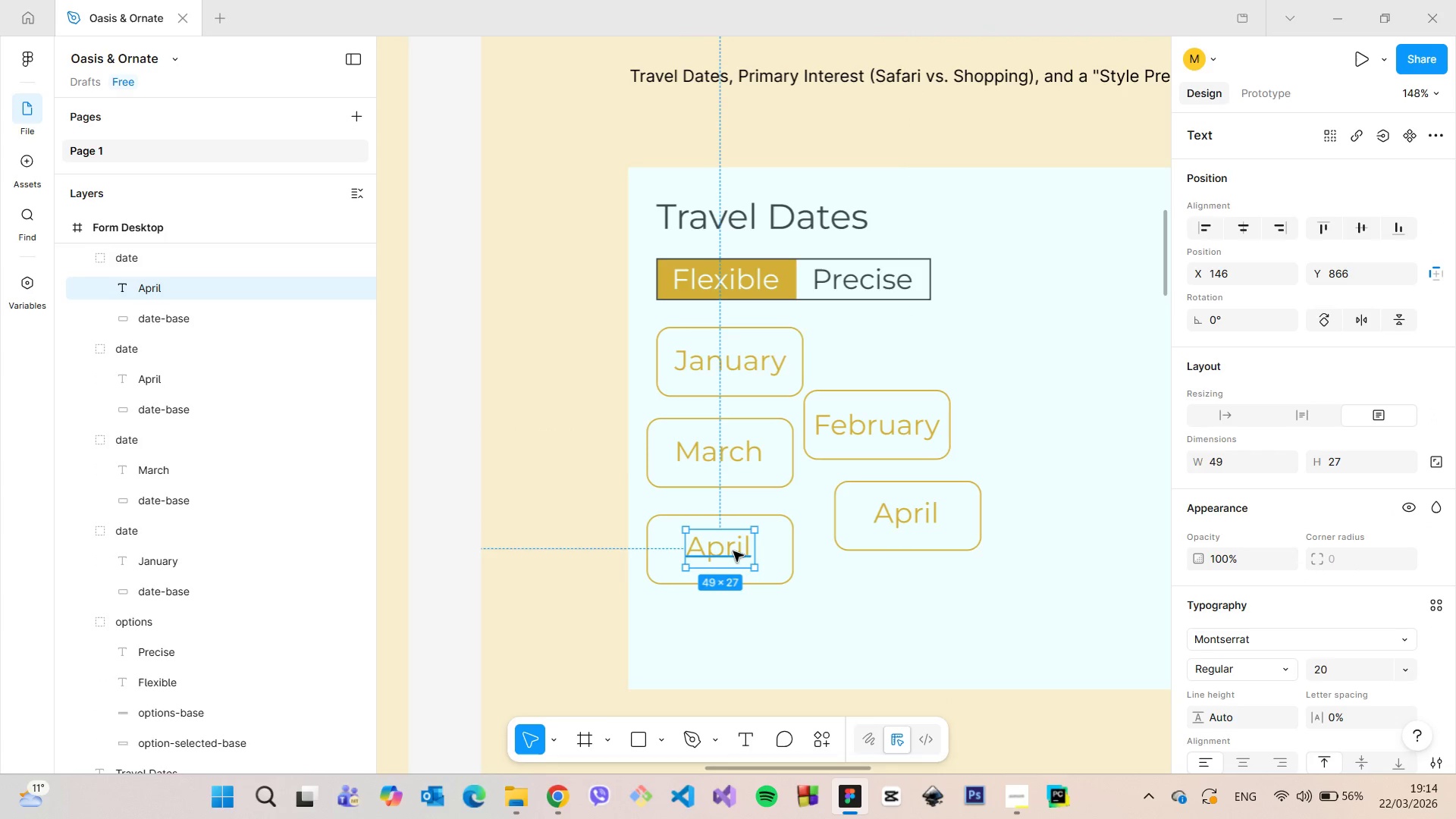 
double_click([733, 551])
 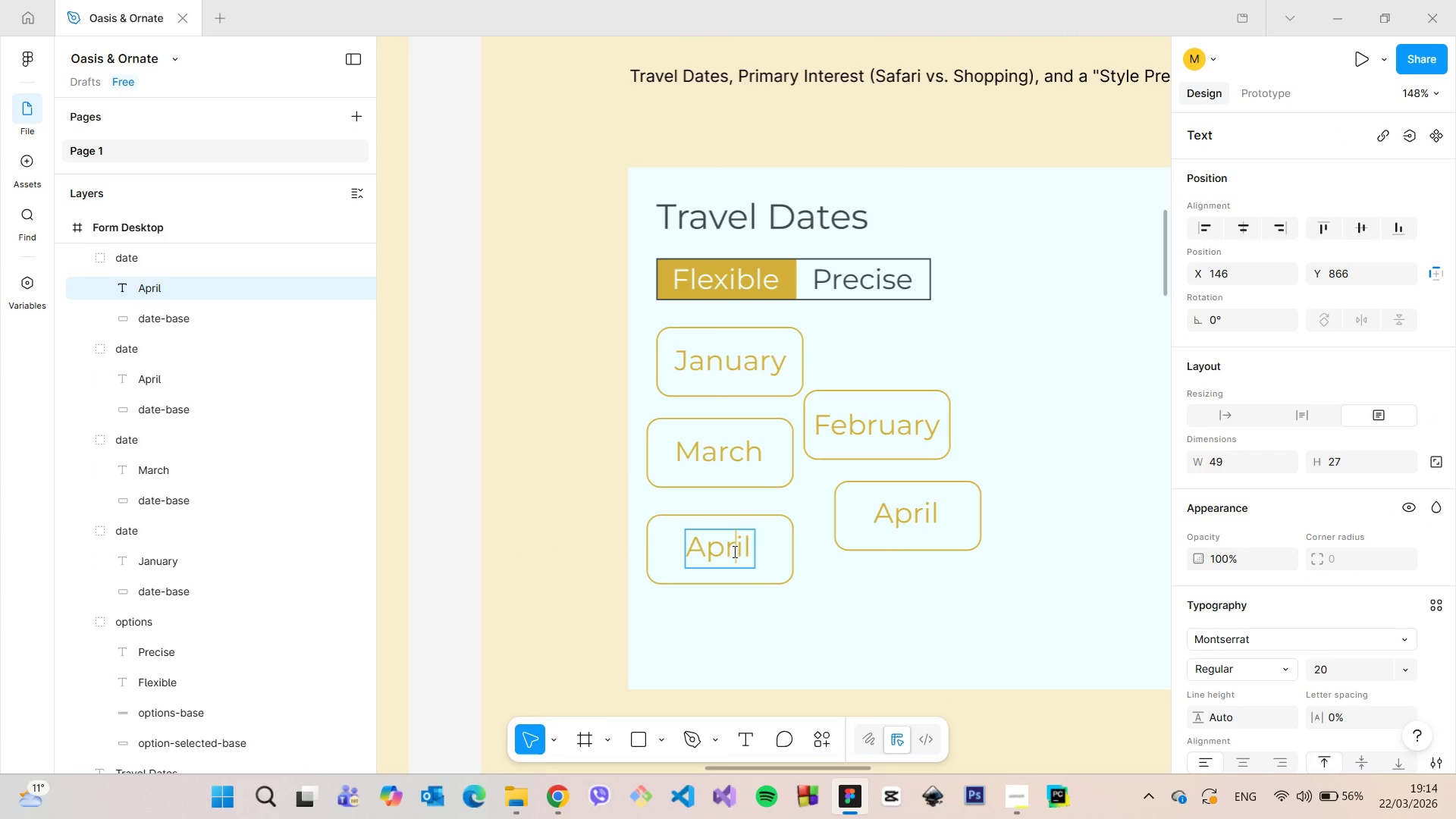 
triple_click([733, 551])
 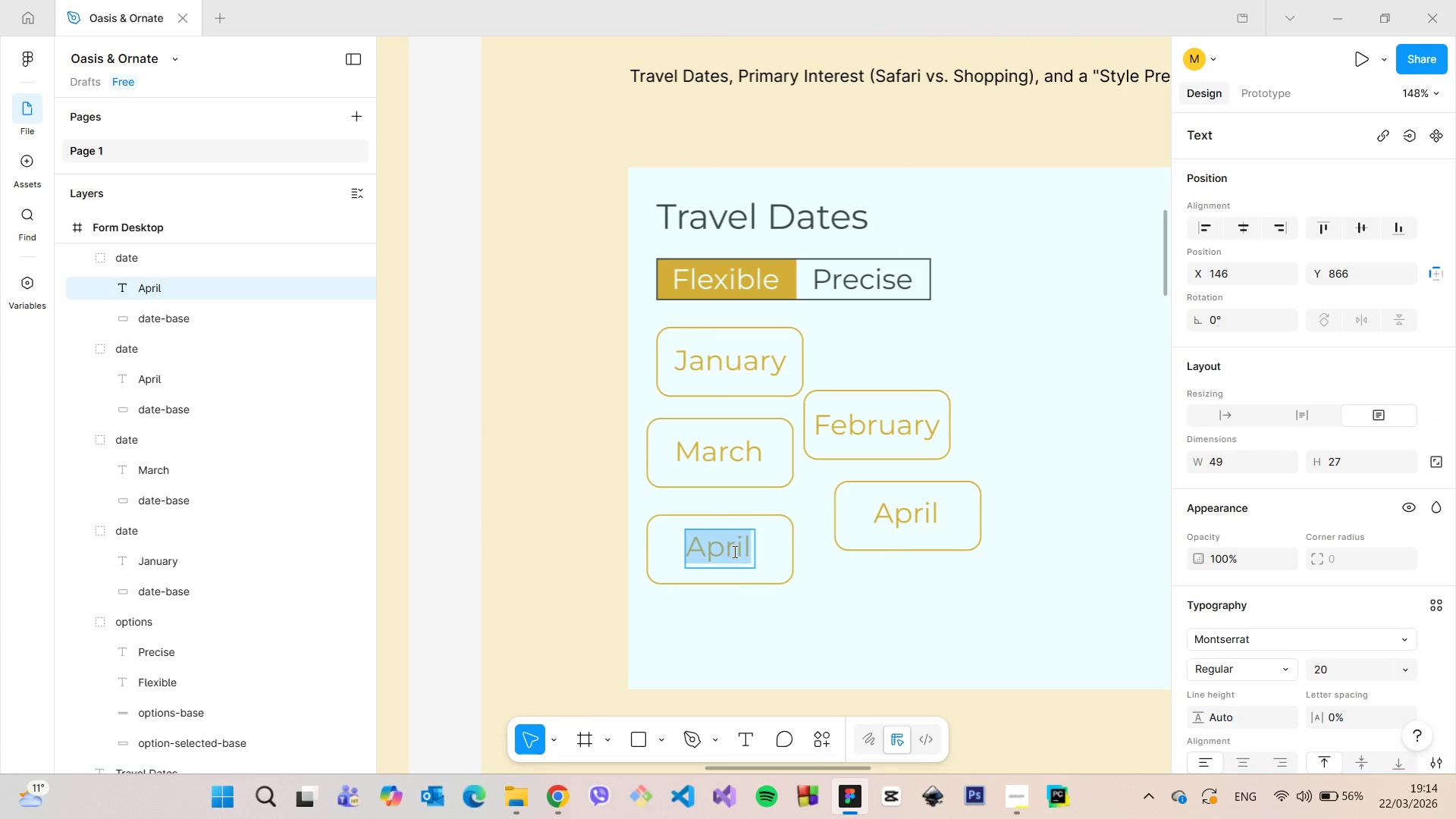 
triple_click([733, 551])
 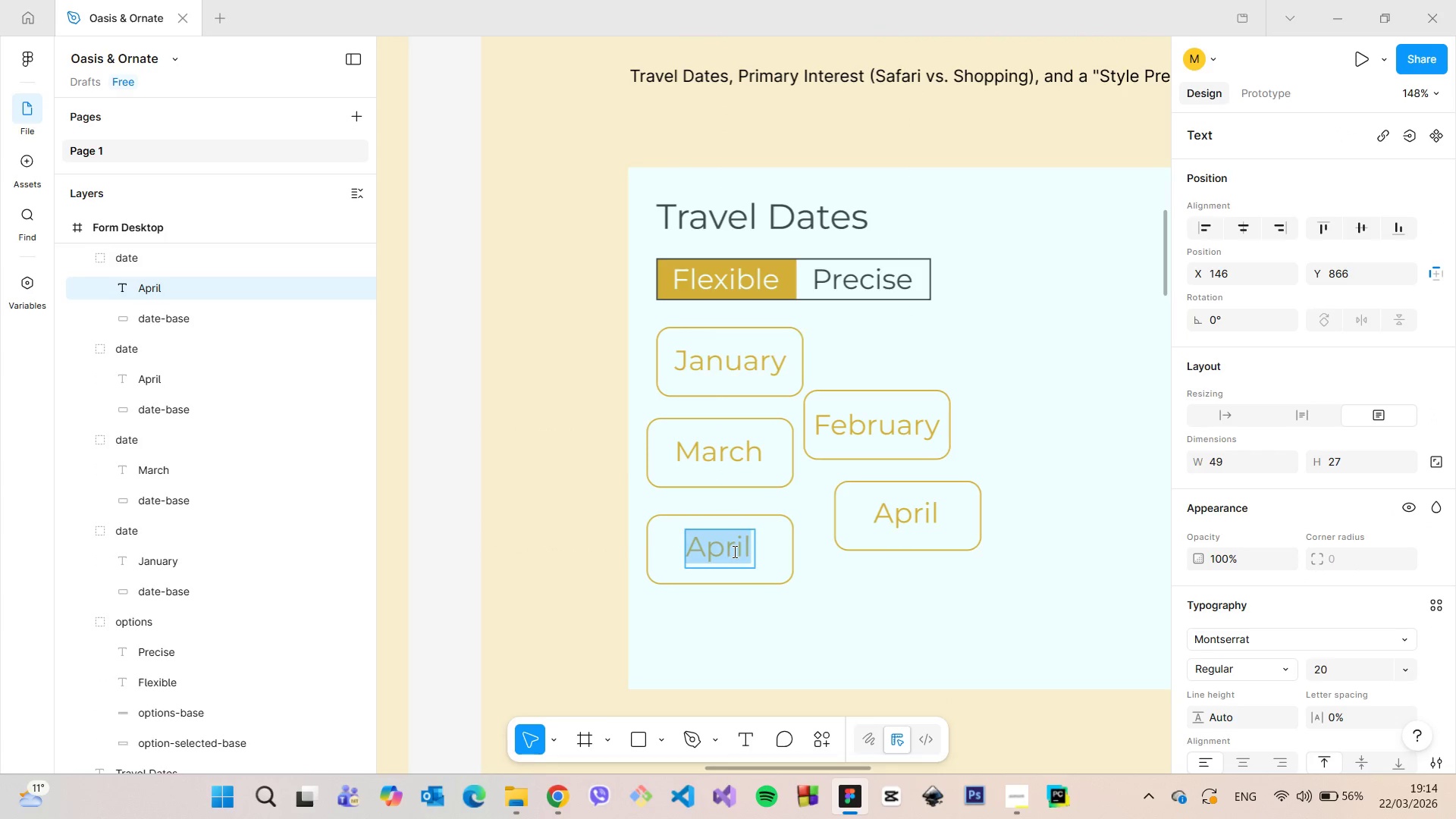 
type(May)
 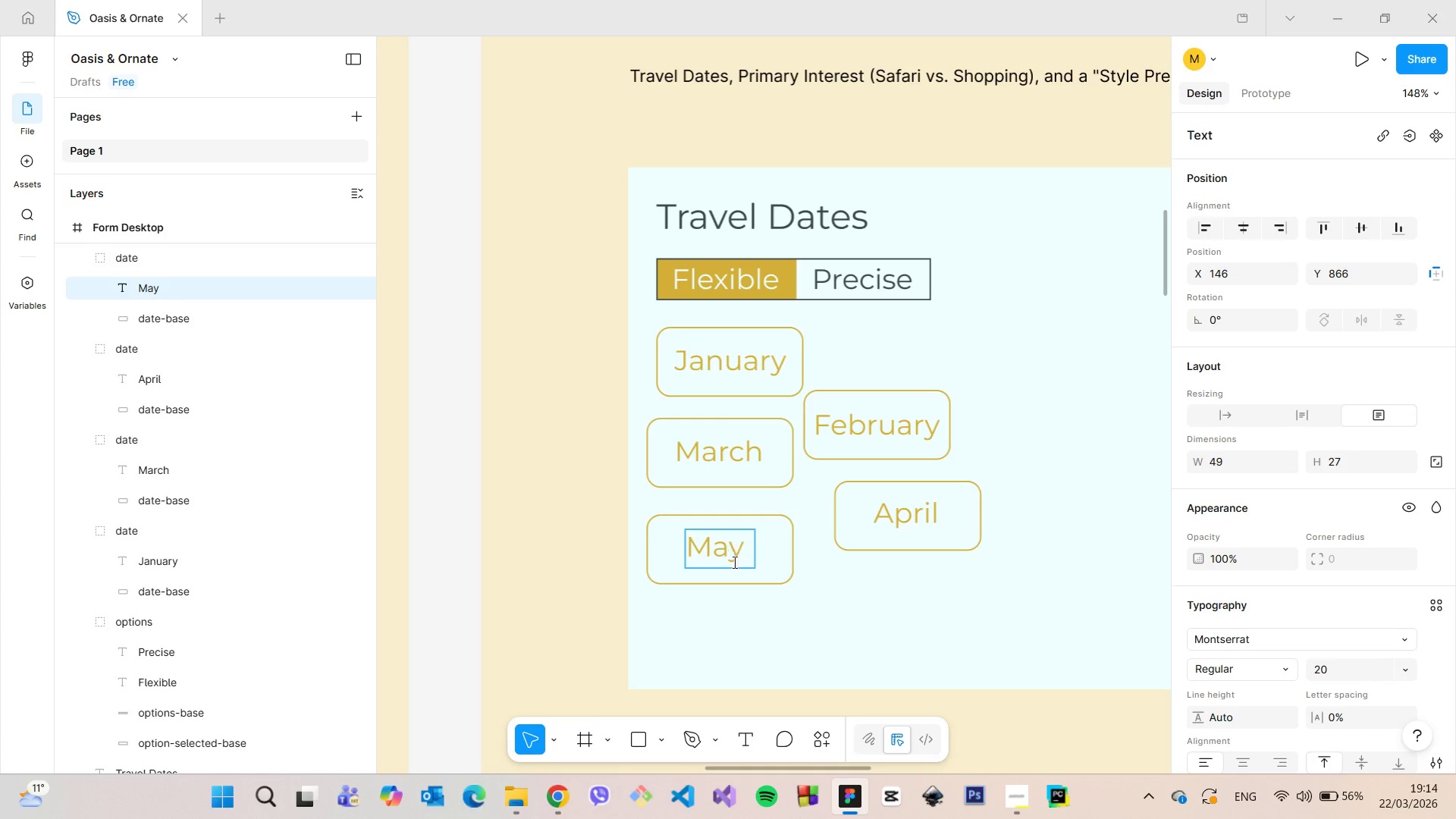 
left_click([821, 538])
 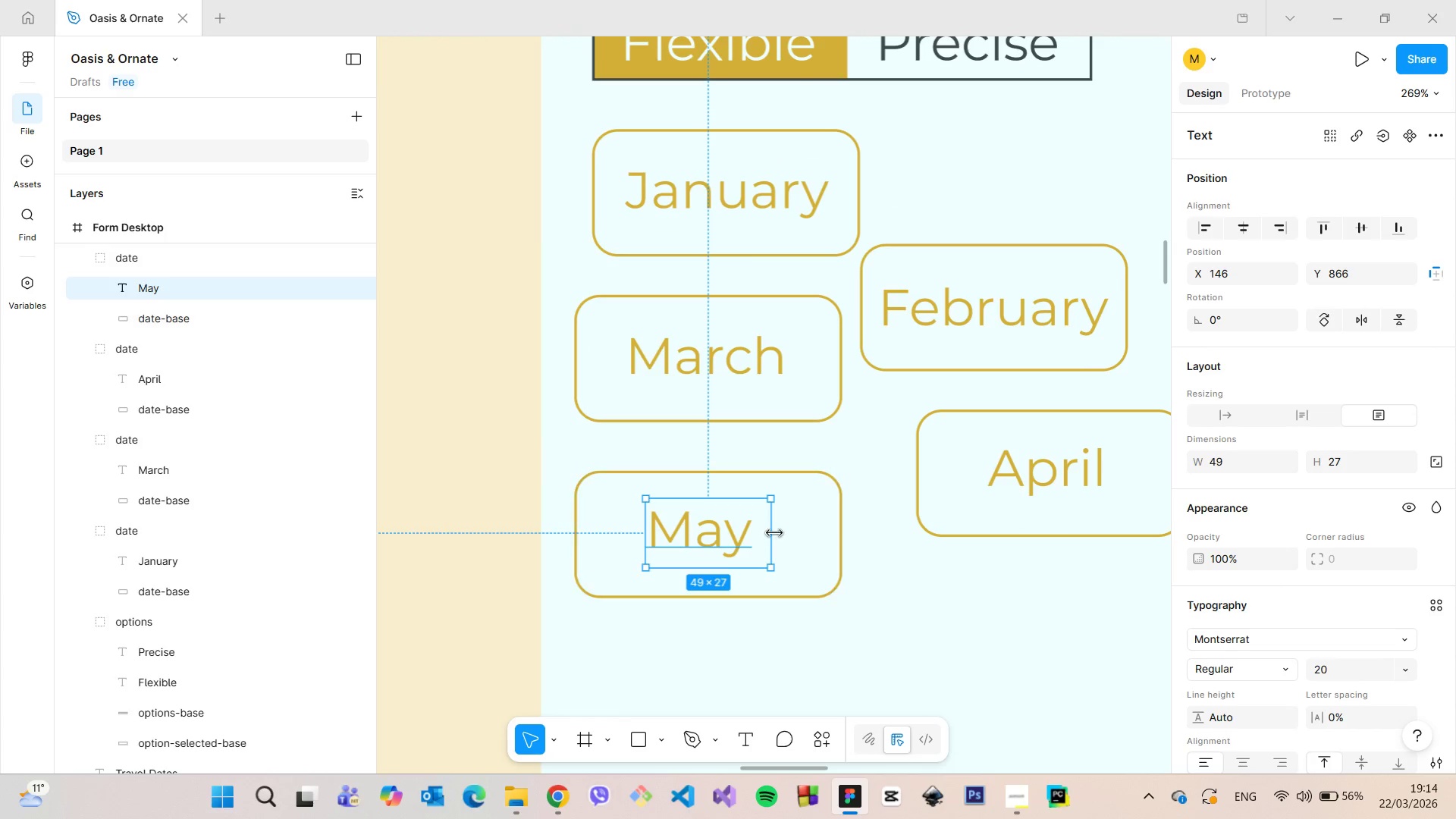 
scroll: coordinate [737, 567], scroll_direction: up, amount: 7.0
 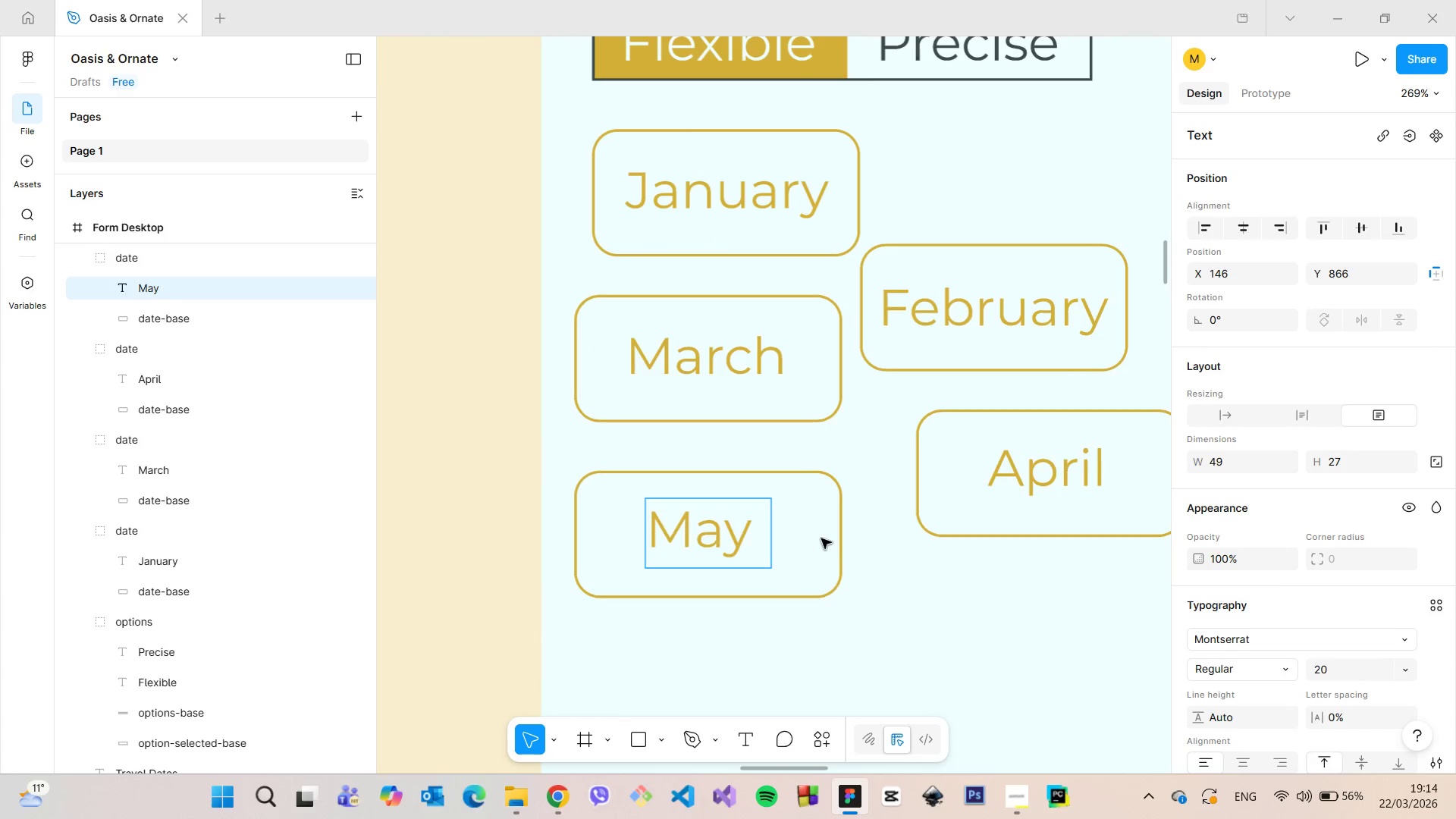 
left_click_drag(start_coordinate=[774, 533], to_coordinate=[759, 533])
 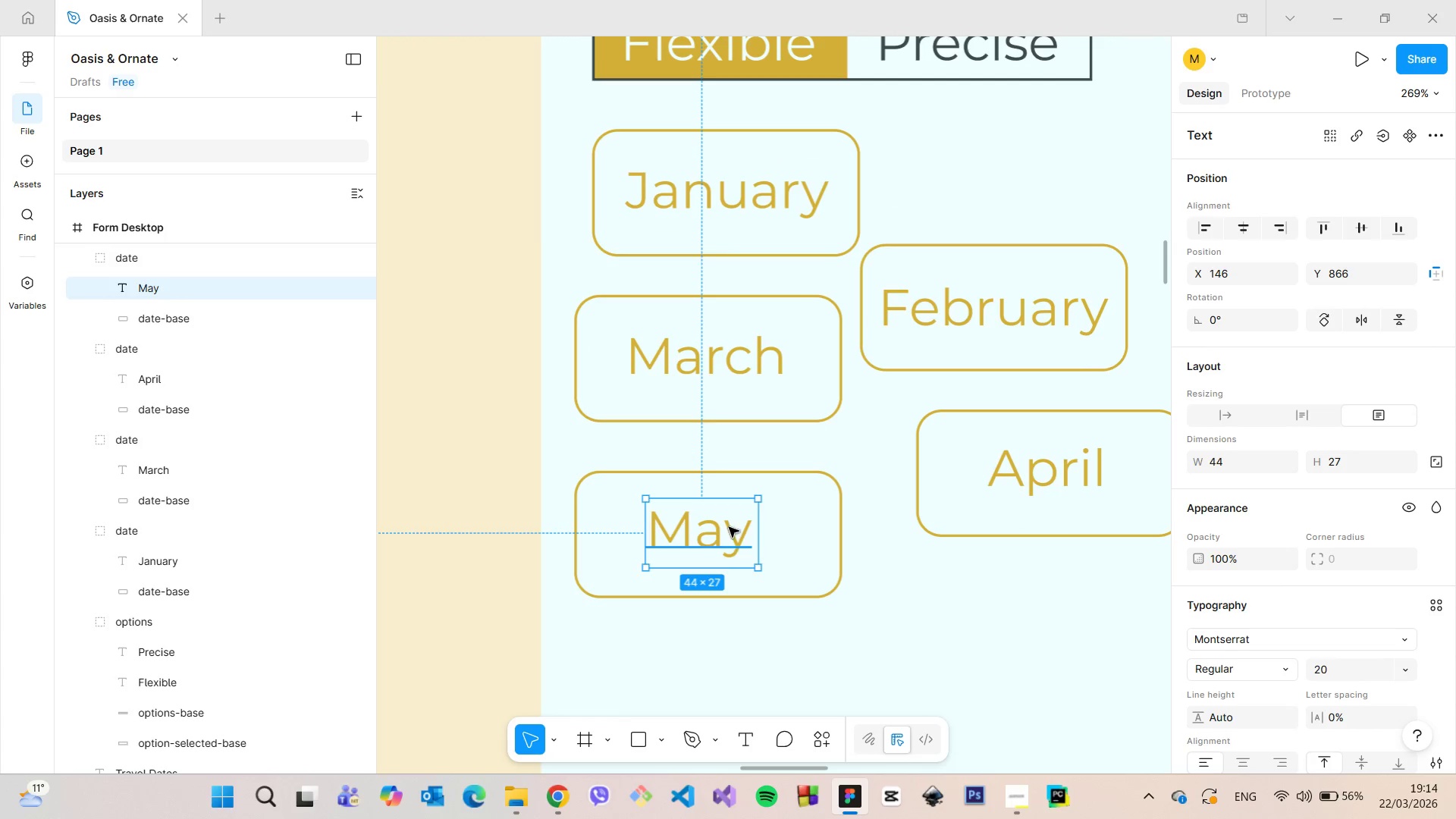 
left_click_drag(start_coordinate=[729, 527], to_coordinate=[738, 527])
 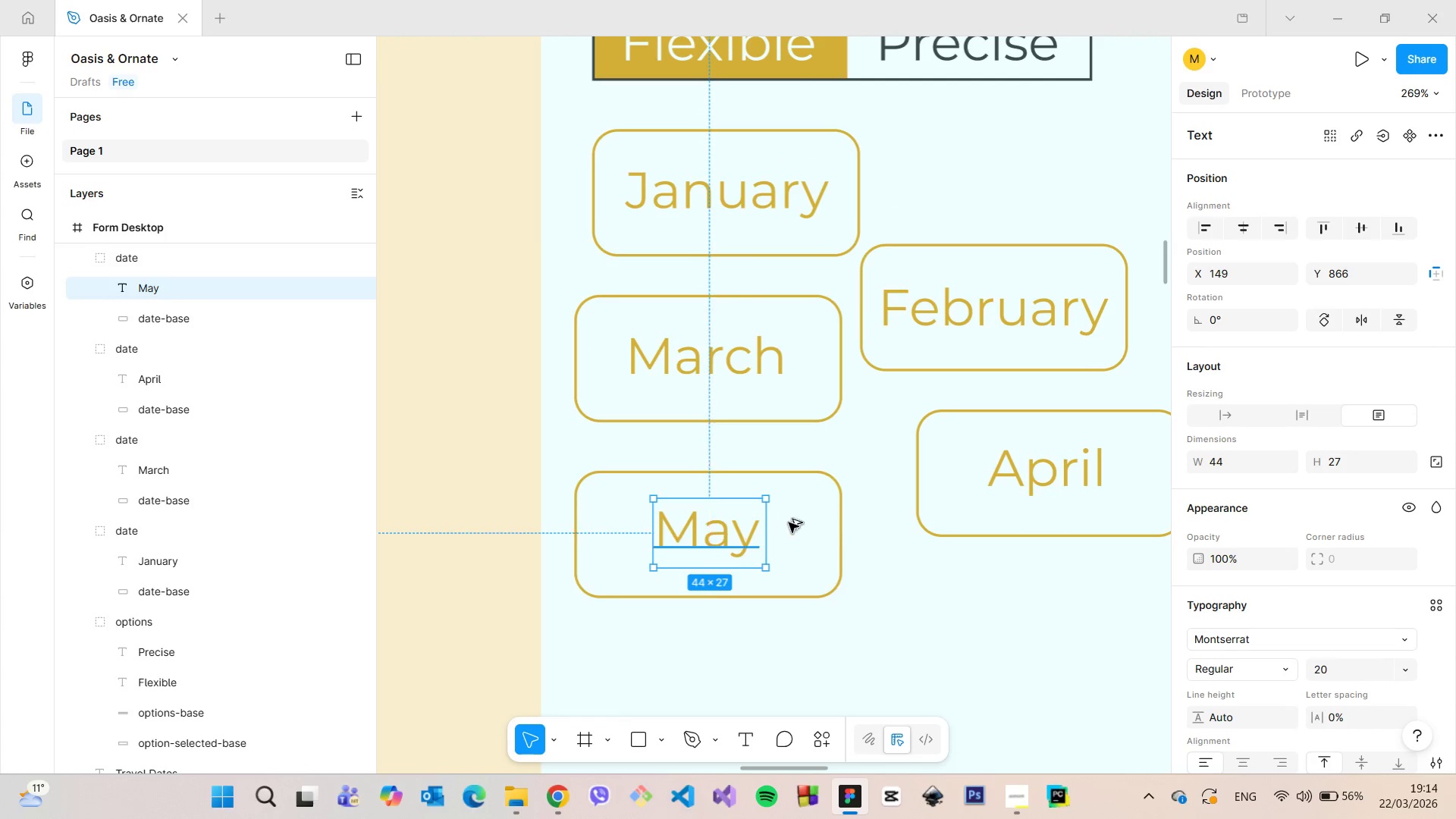 
hold_key(key=AltLeft, duration=1.17)
 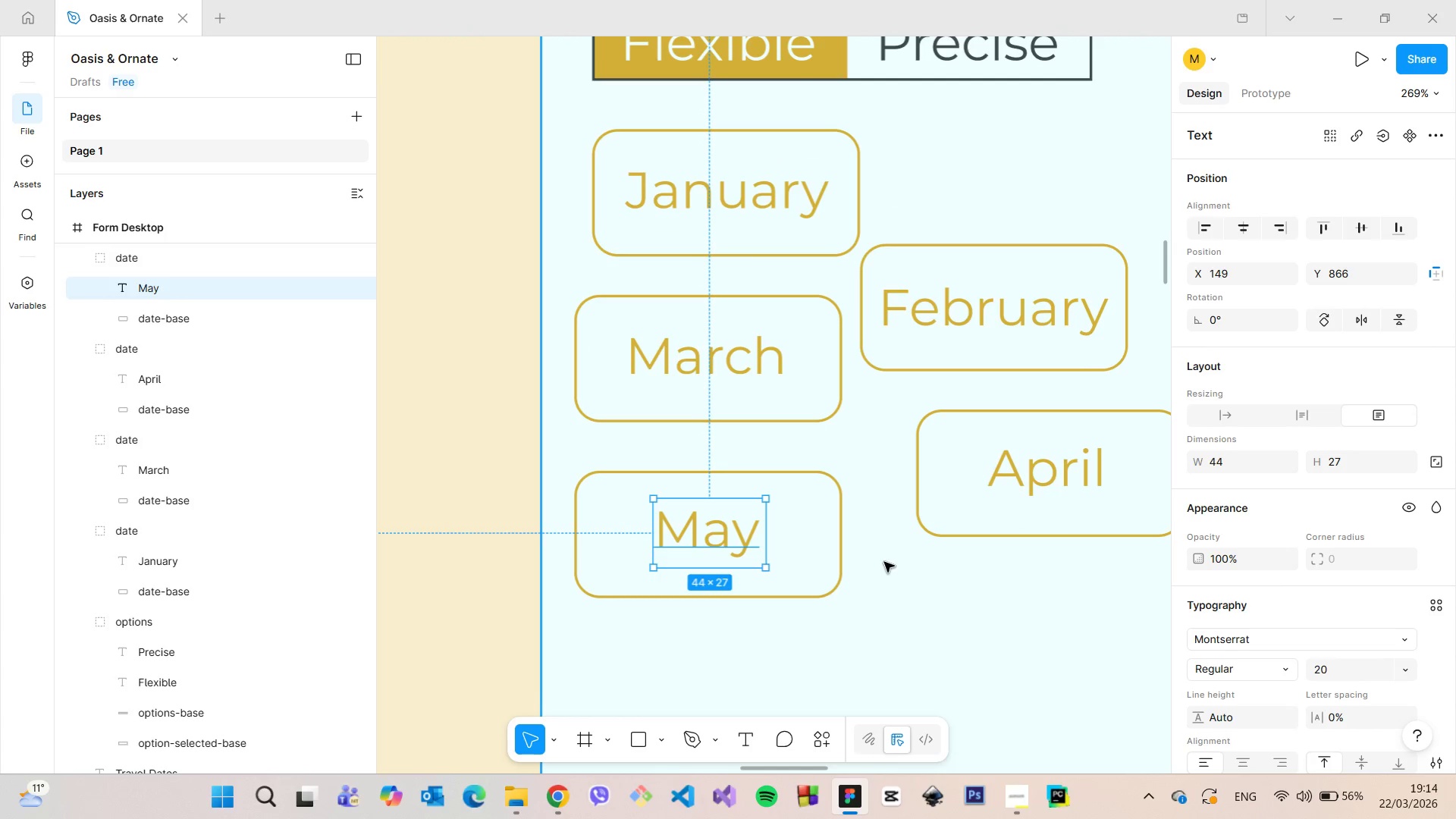 
left_click([884, 562])
 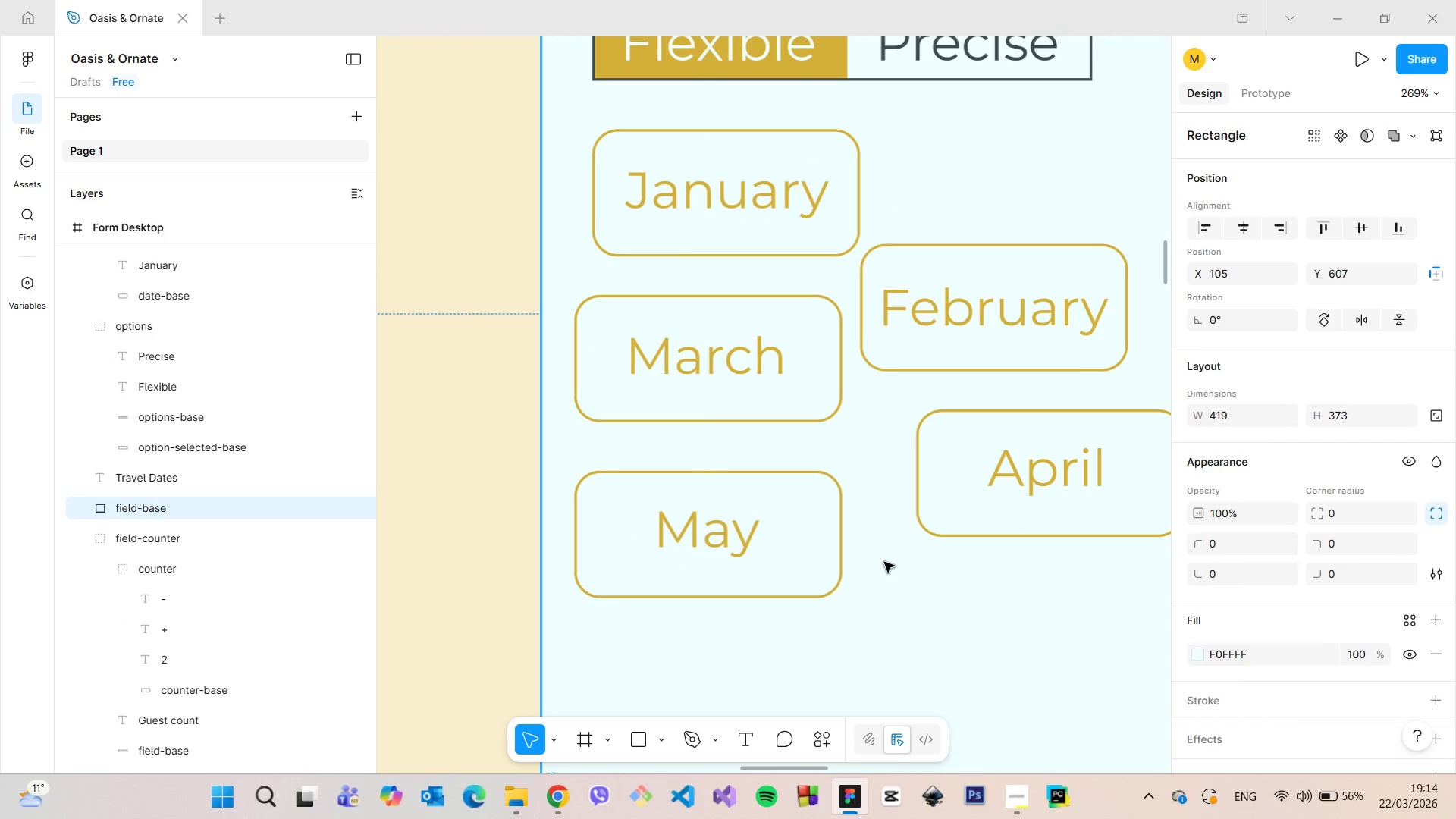 
scroll: coordinate [884, 562], scroll_direction: down, amount: 6.0
 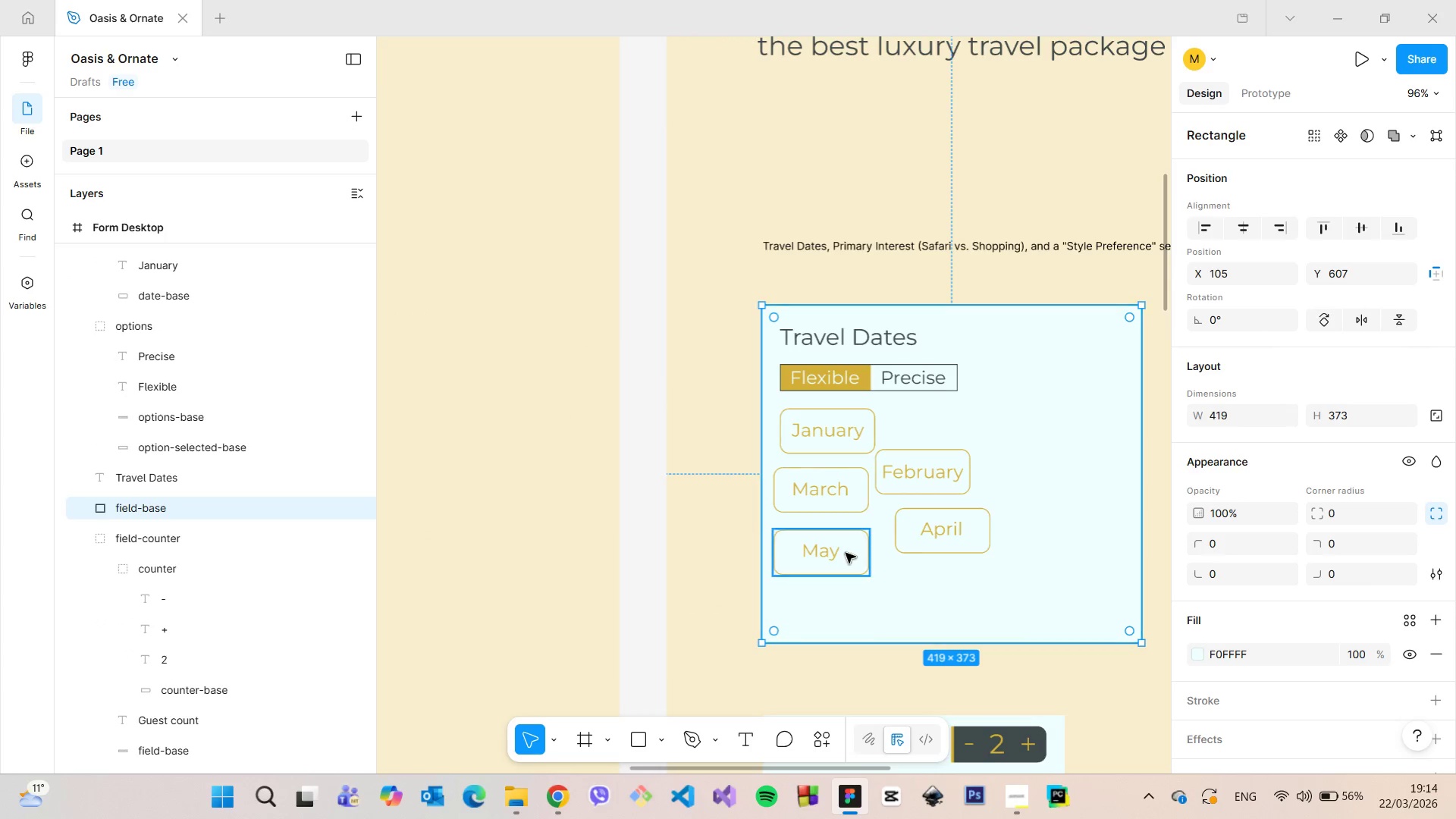 
left_click([846, 553])
 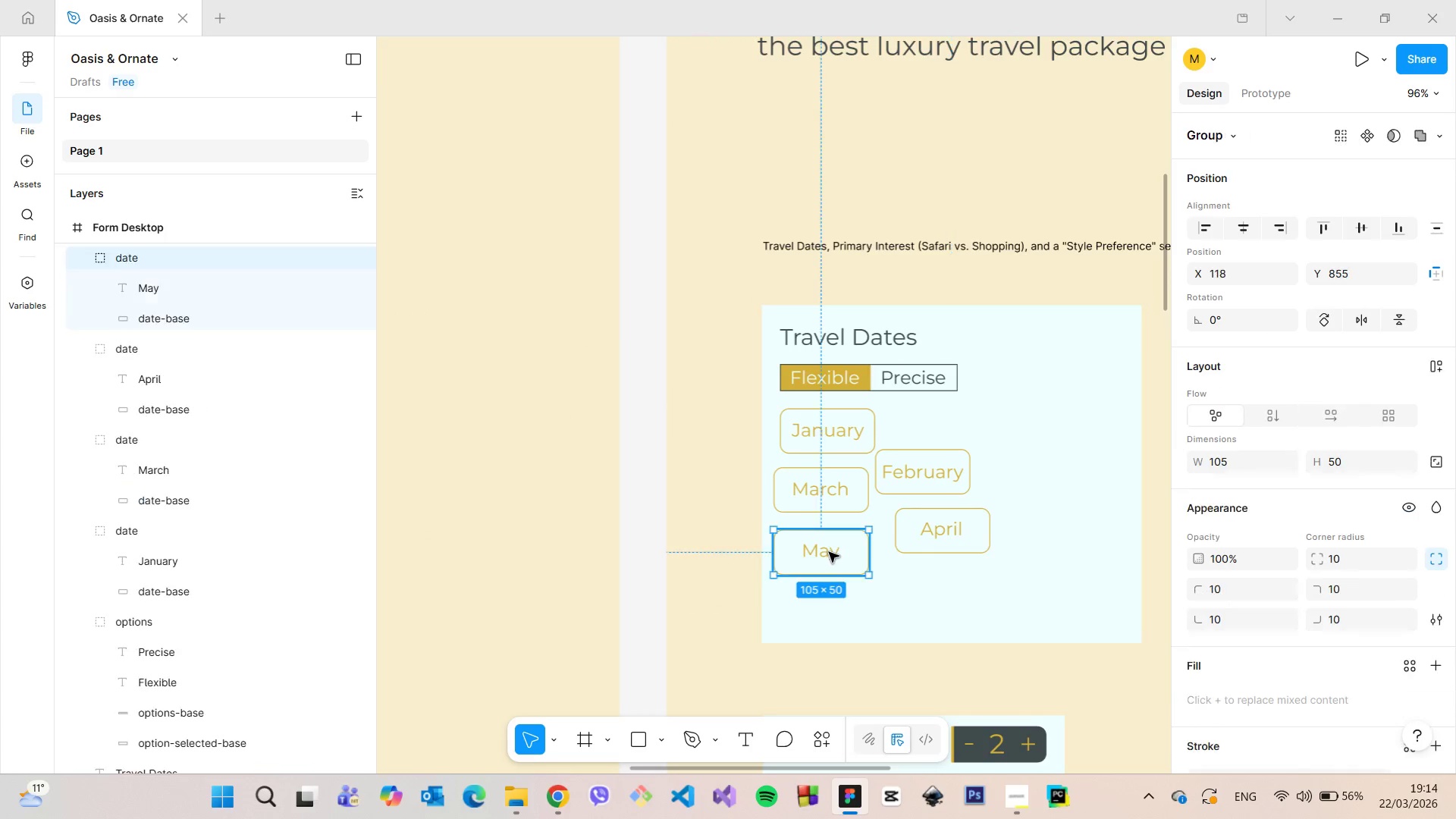 
hold_key(key=AltLeft, duration=1.23)
left_click_drag(start_coordinate=[829, 552], to_coordinate=[942, 588])
 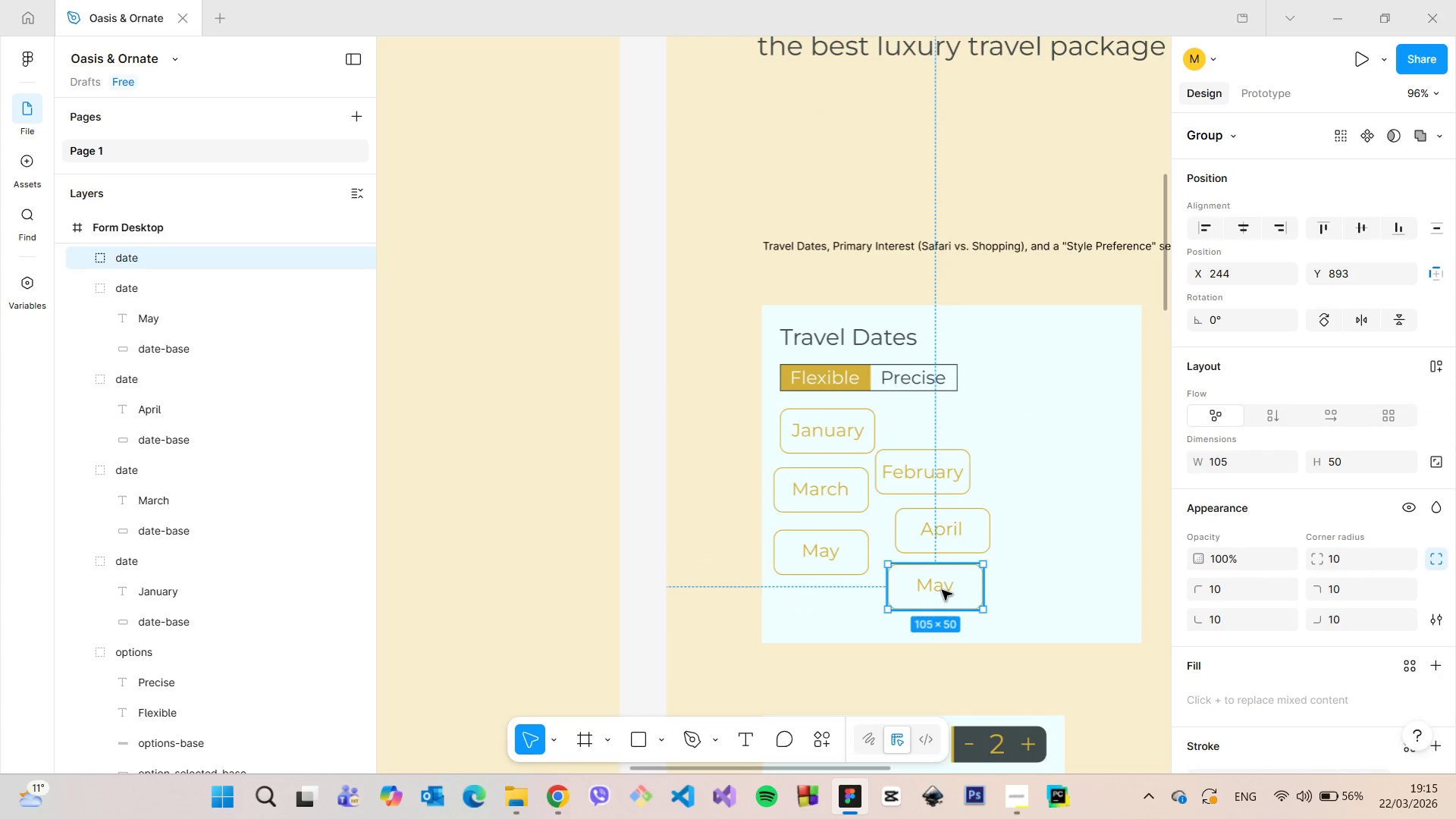 
scroll: coordinate [946, 585], scroll_direction: up, amount: 6.0
 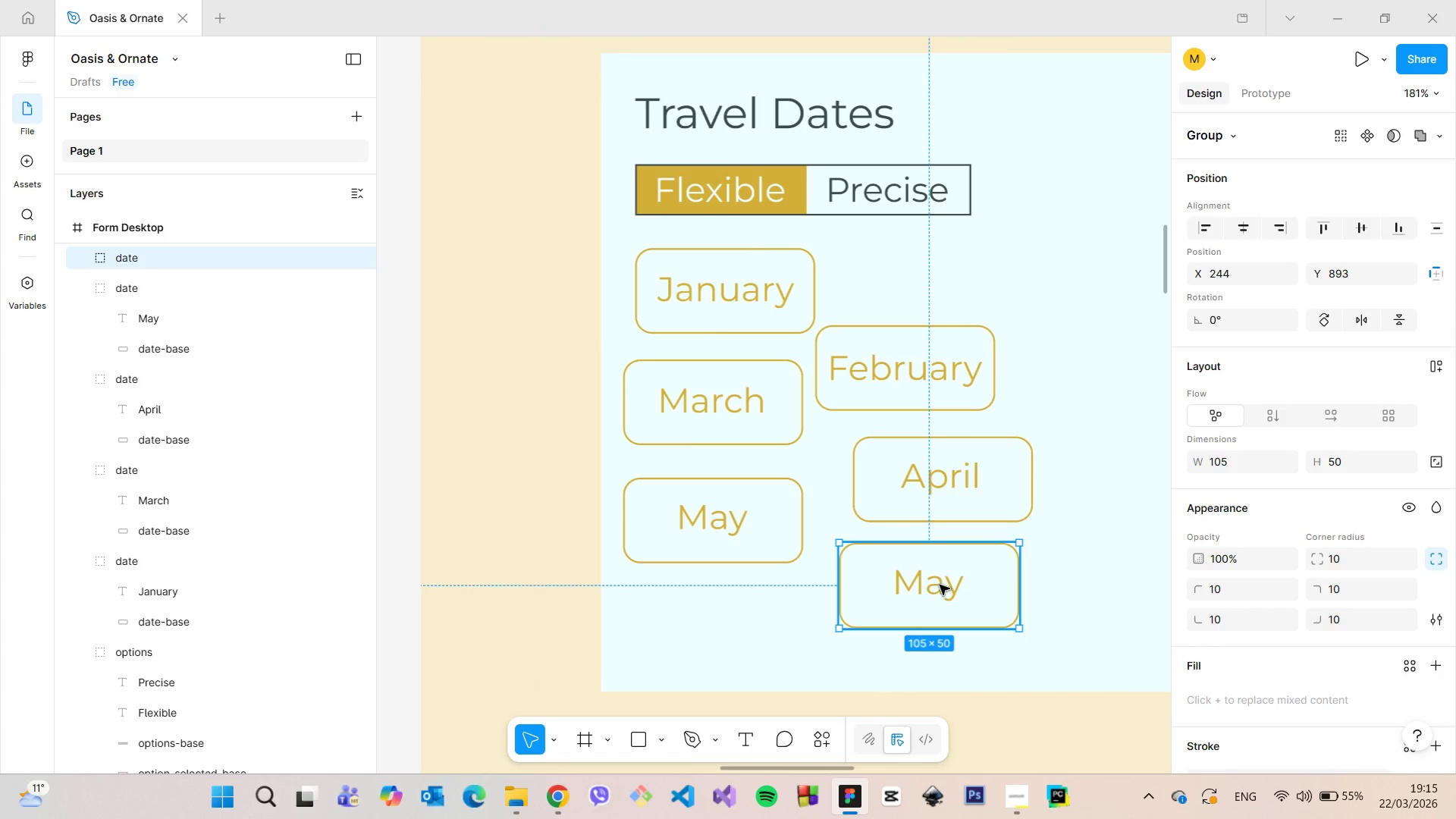 
double_click([940, 585])
 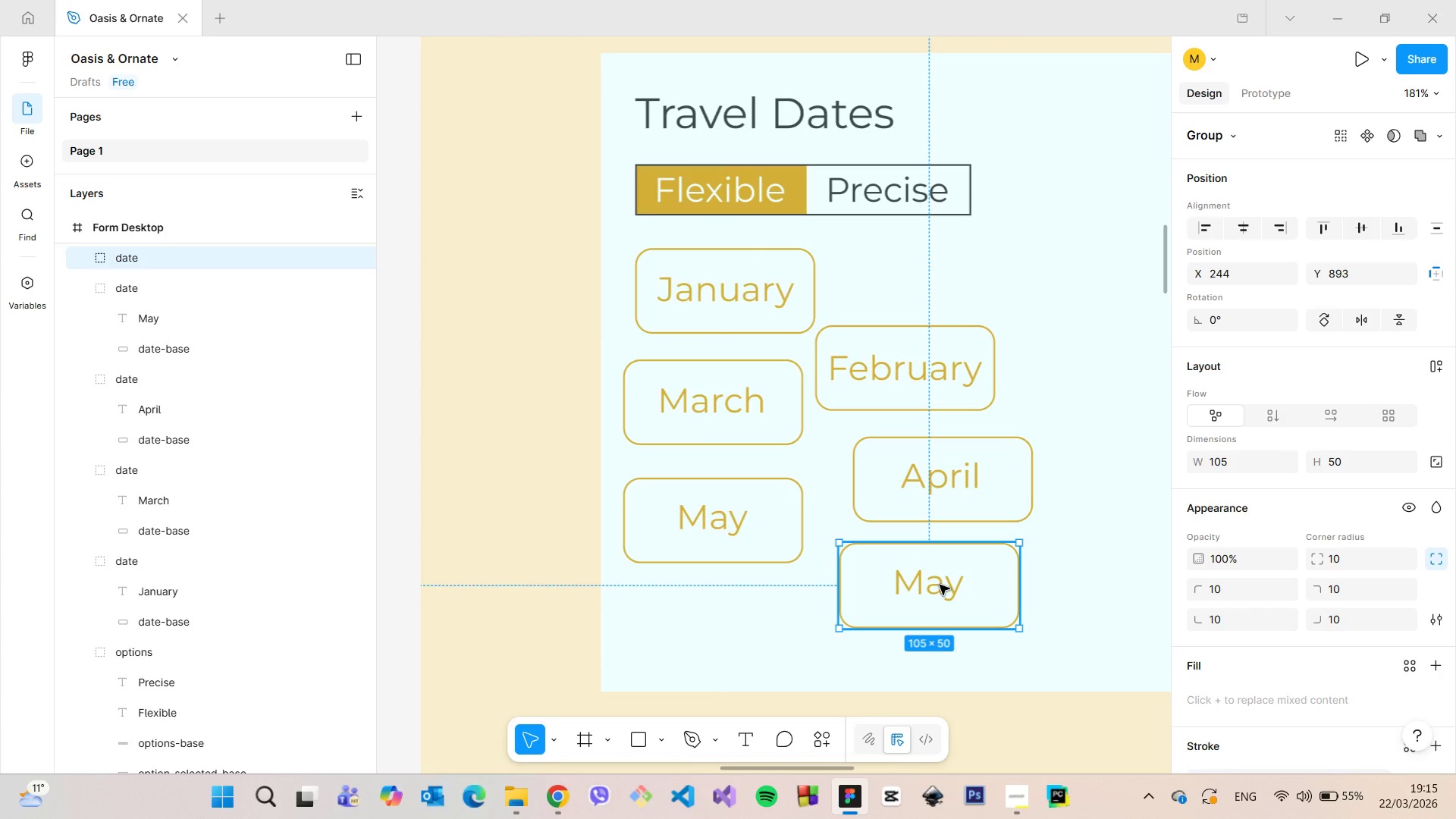 
triple_click([940, 585])
 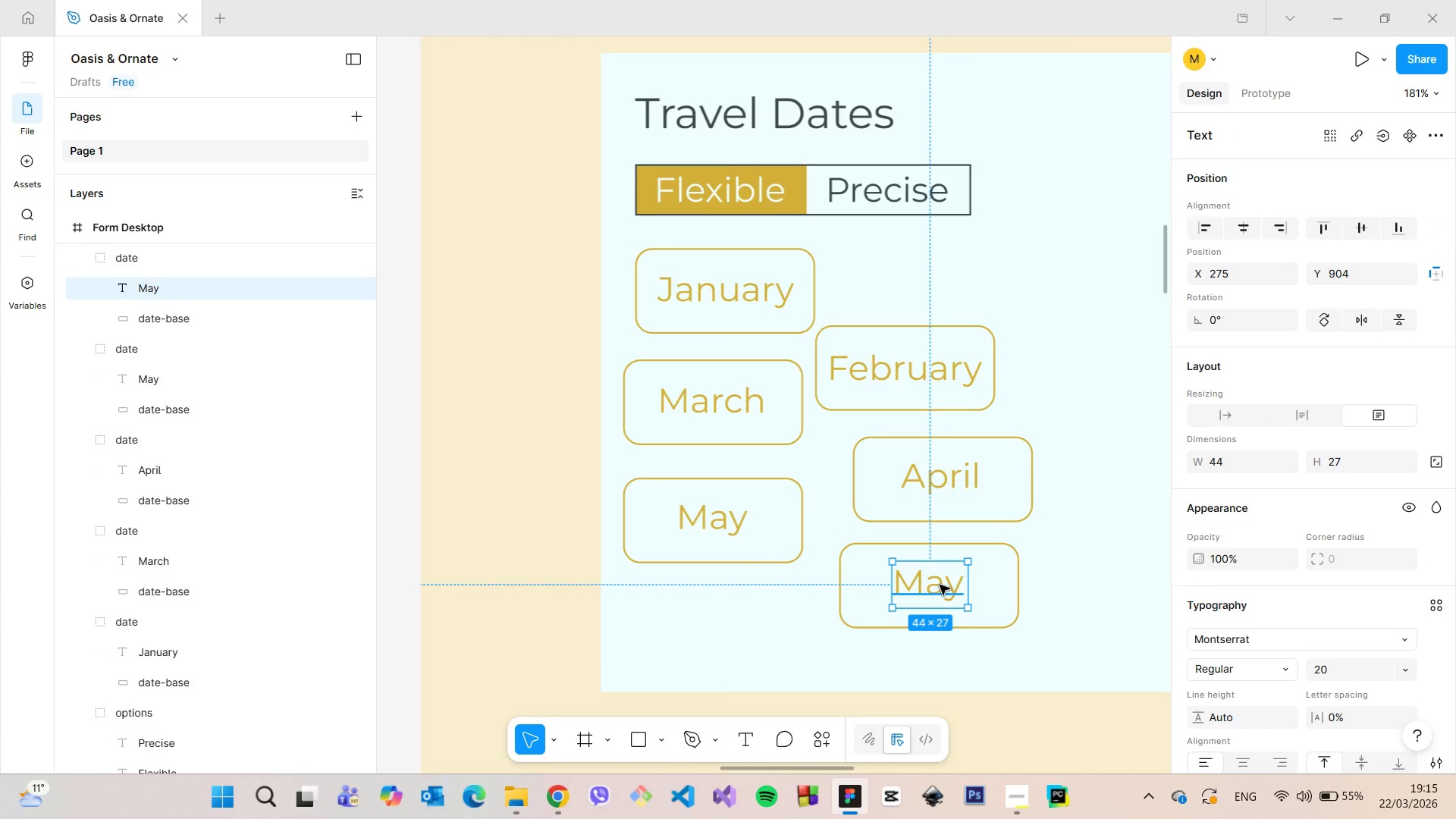 
double_click([940, 585])
 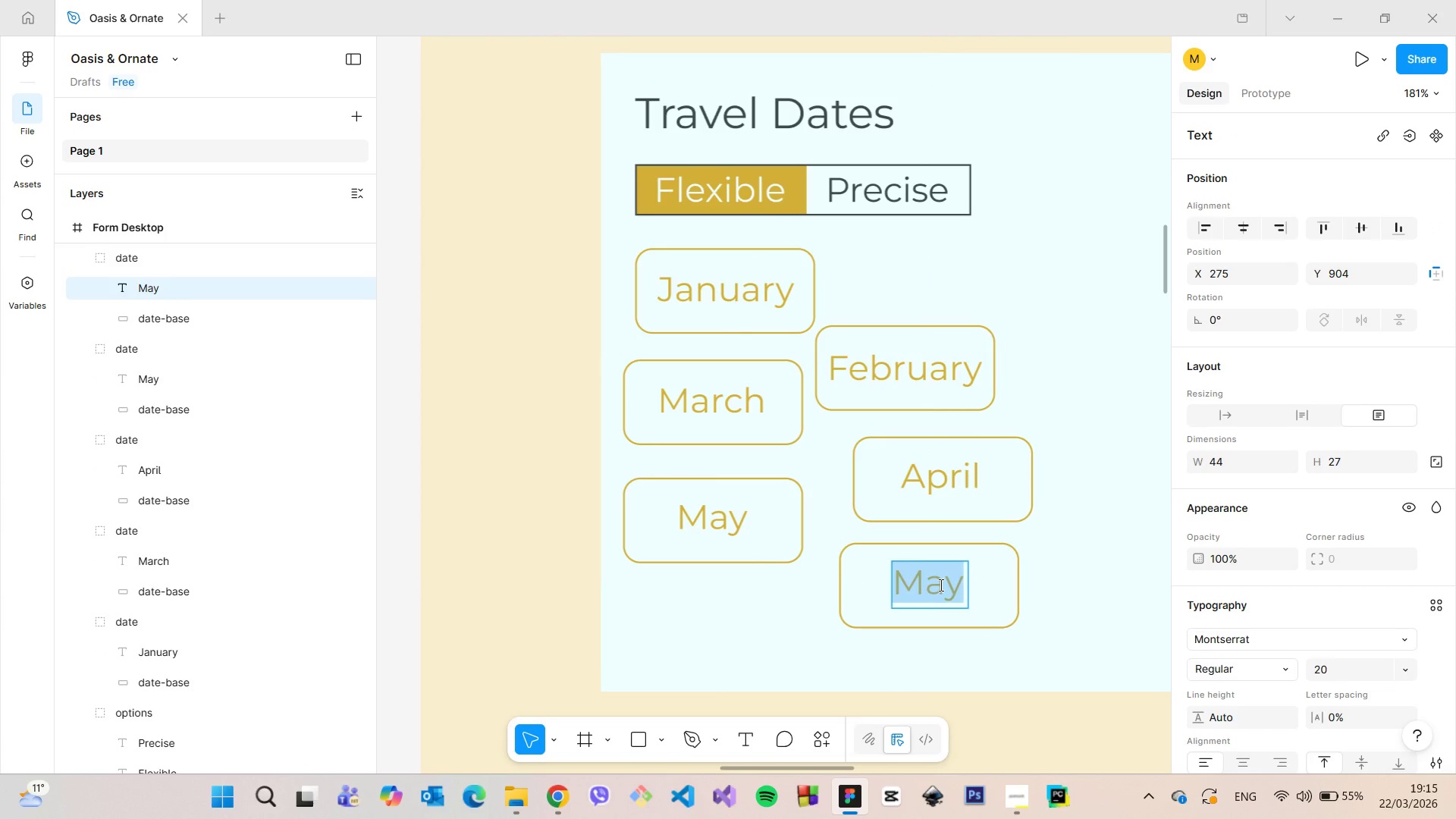 
type(June)
 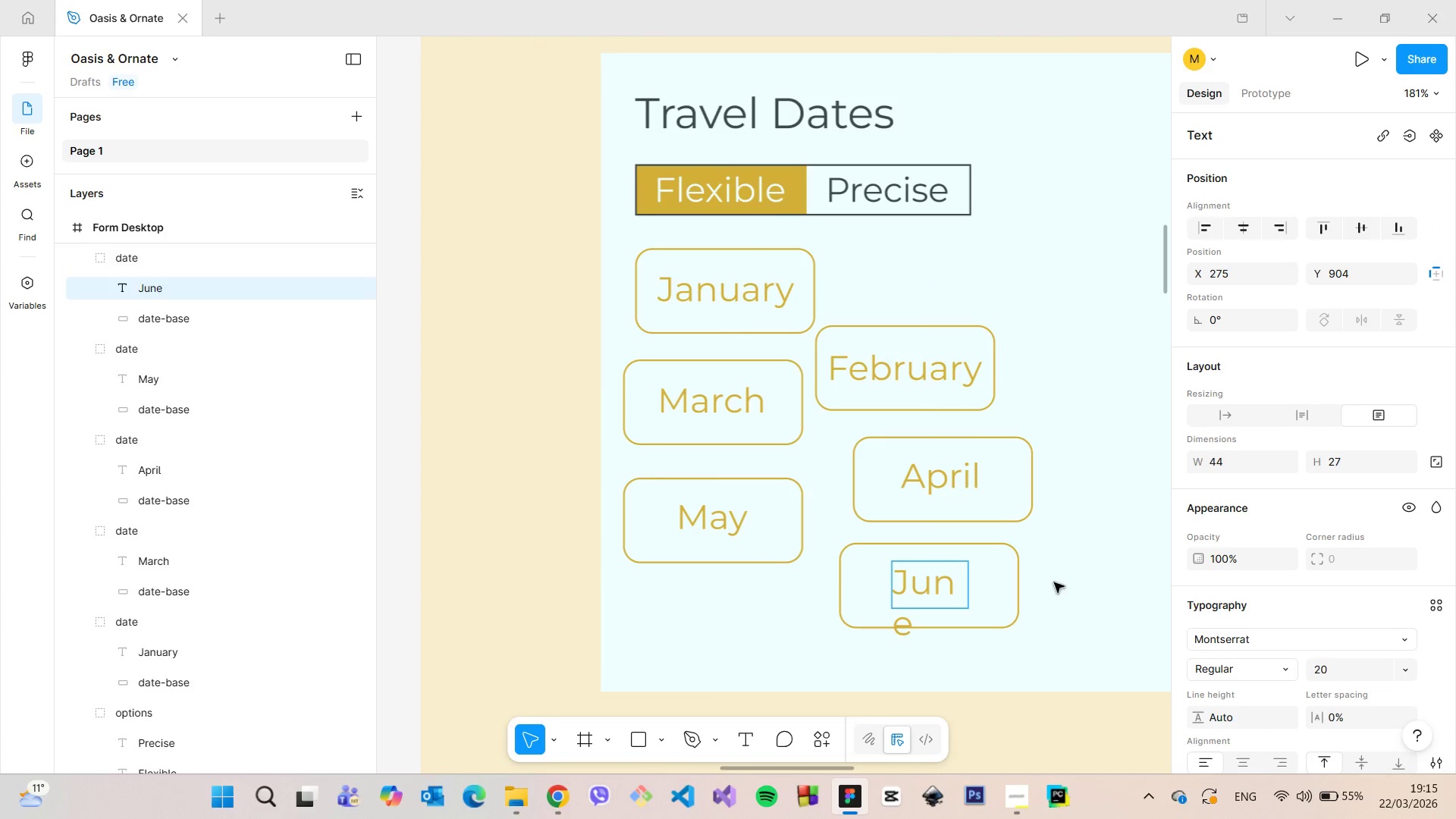 
left_click([1080, 580])
 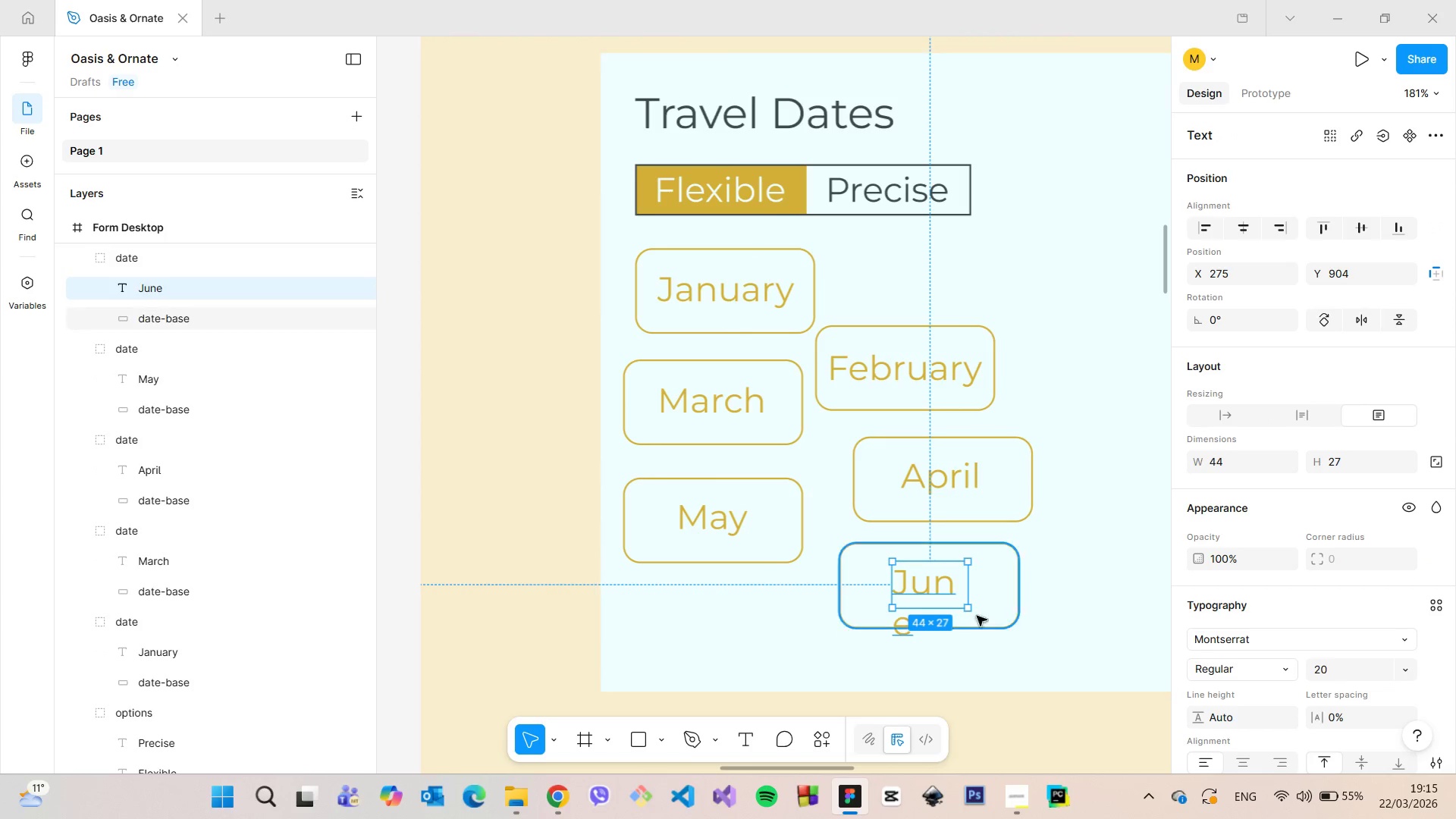 
scroll: coordinate [975, 616], scroll_direction: up, amount: 2.0
 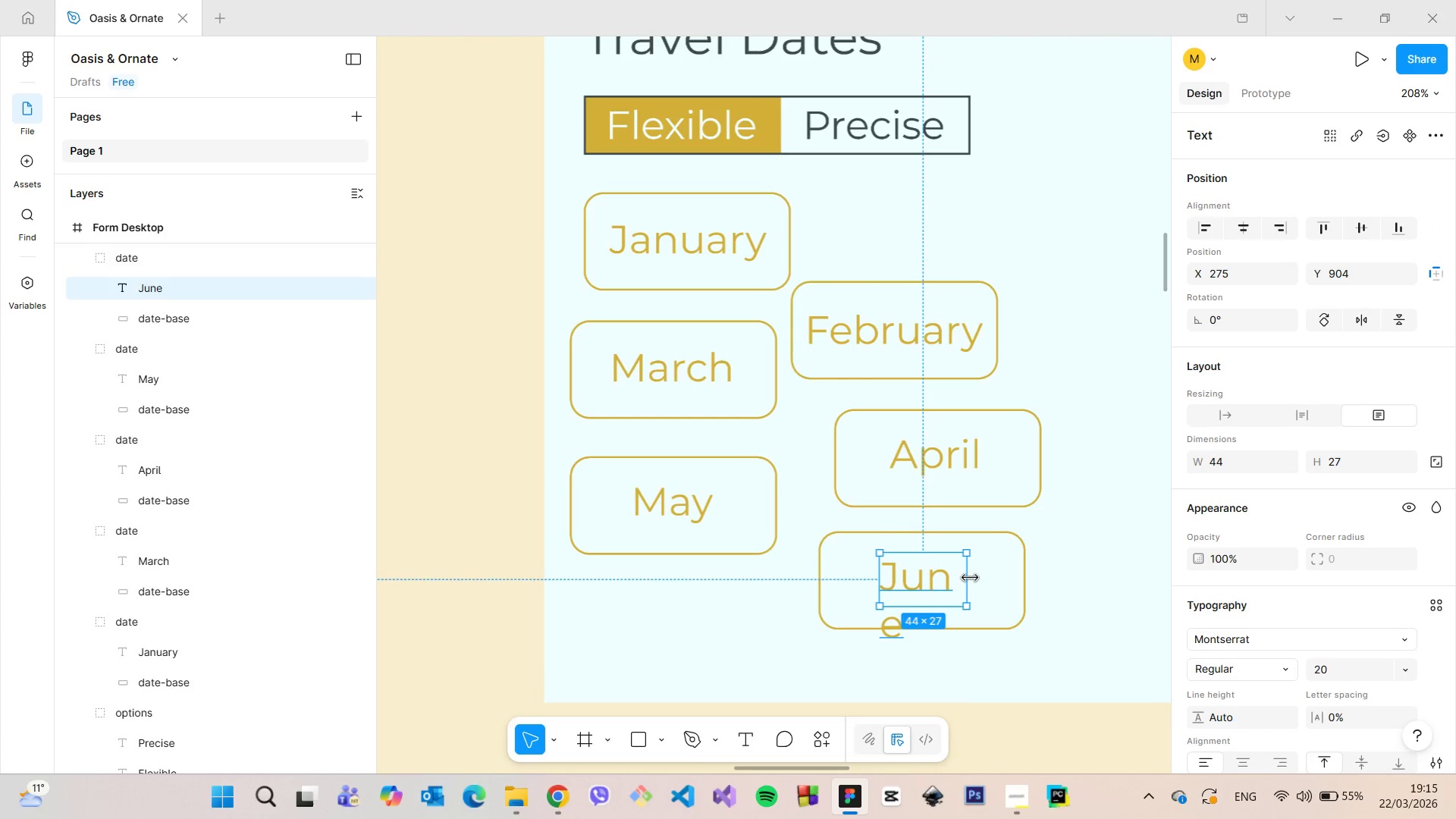 
left_click_drag(start_coordinate=[970, 578], to_coordinate=[982, 580])
 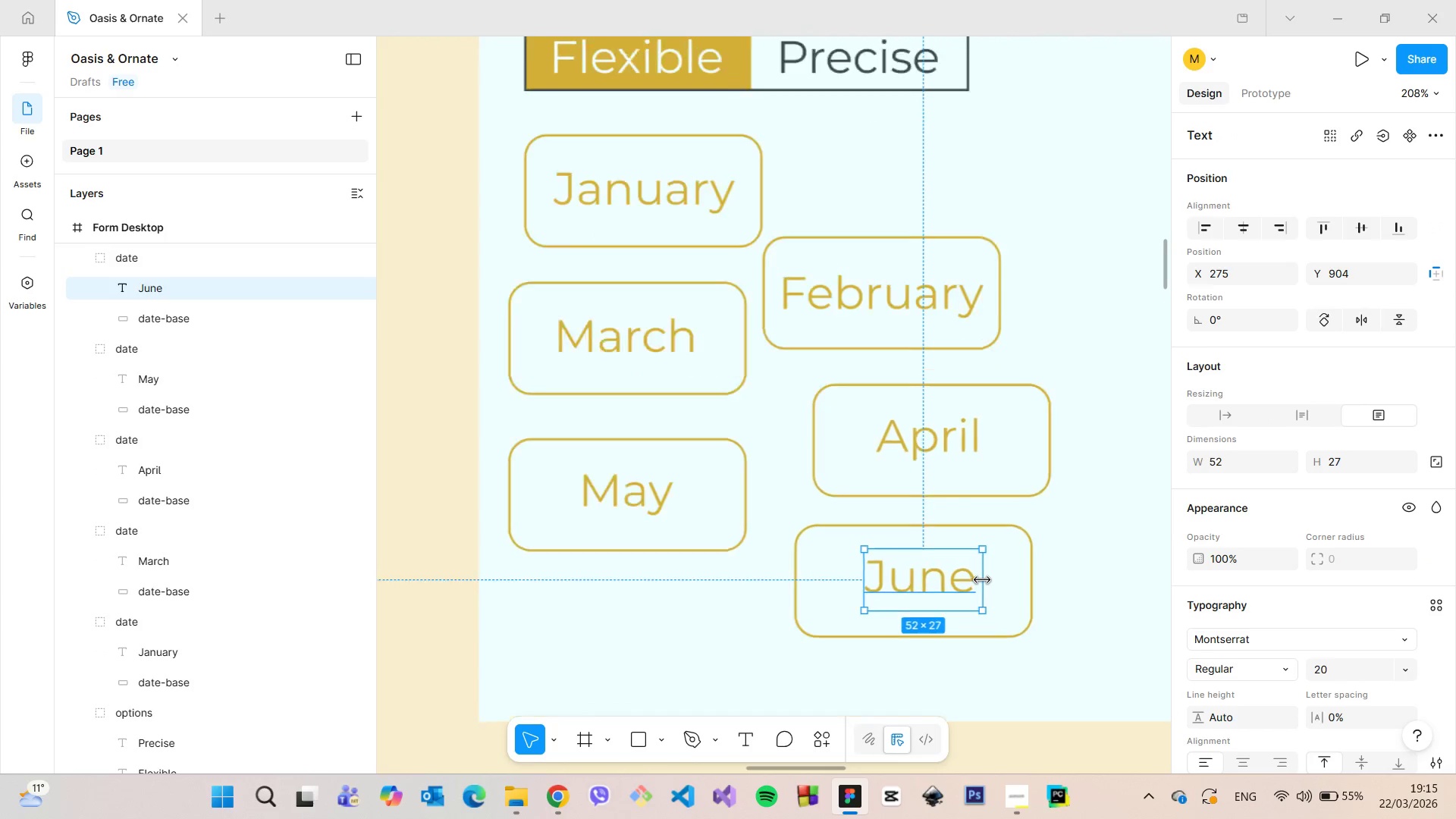 
left_click_drag(start_coordinate=[954, 580], to_coordinate=[944, 581])
 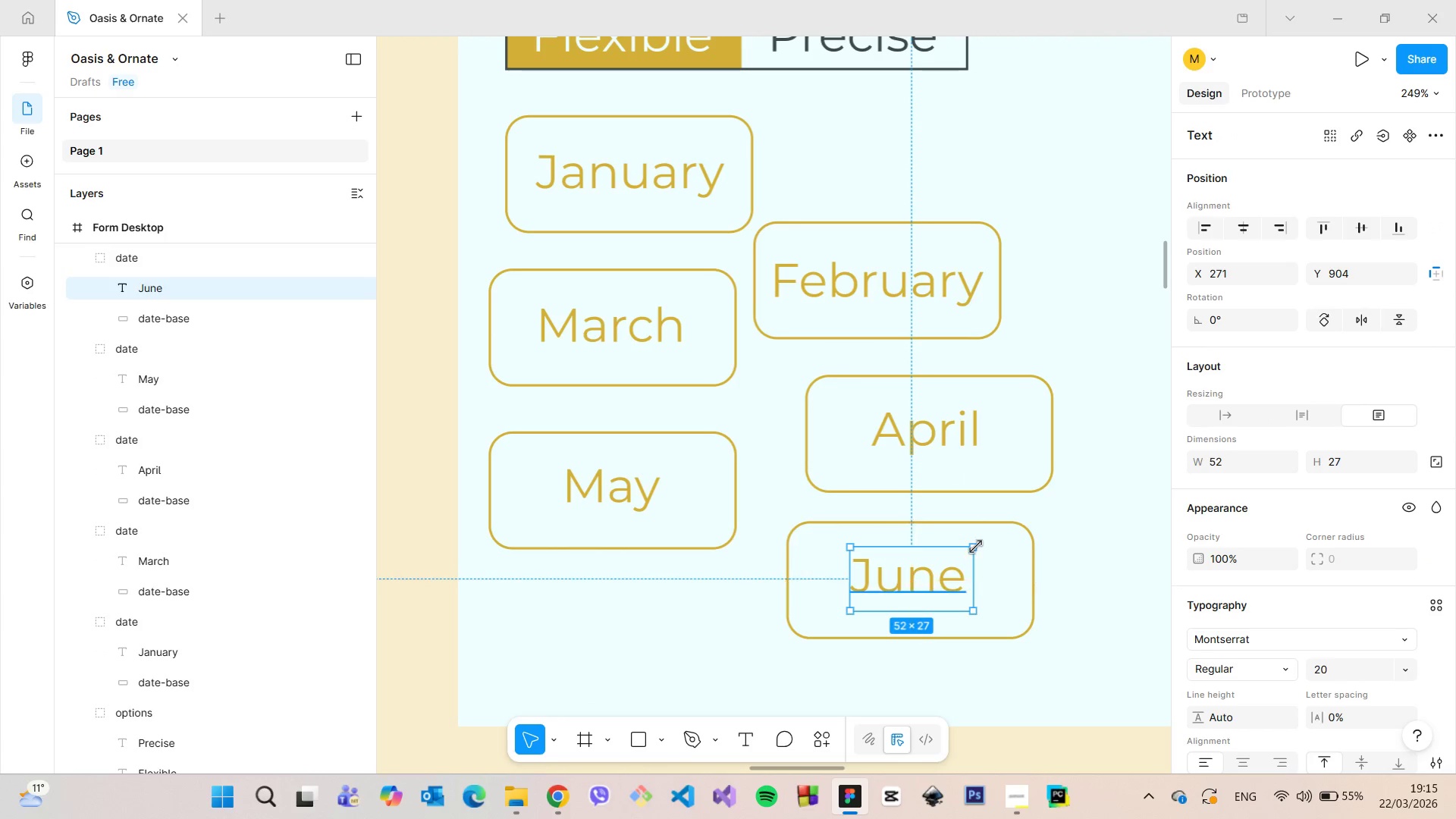 
scroll: coordinate [982, 580], scroll_direction: up, amount: 3.0
 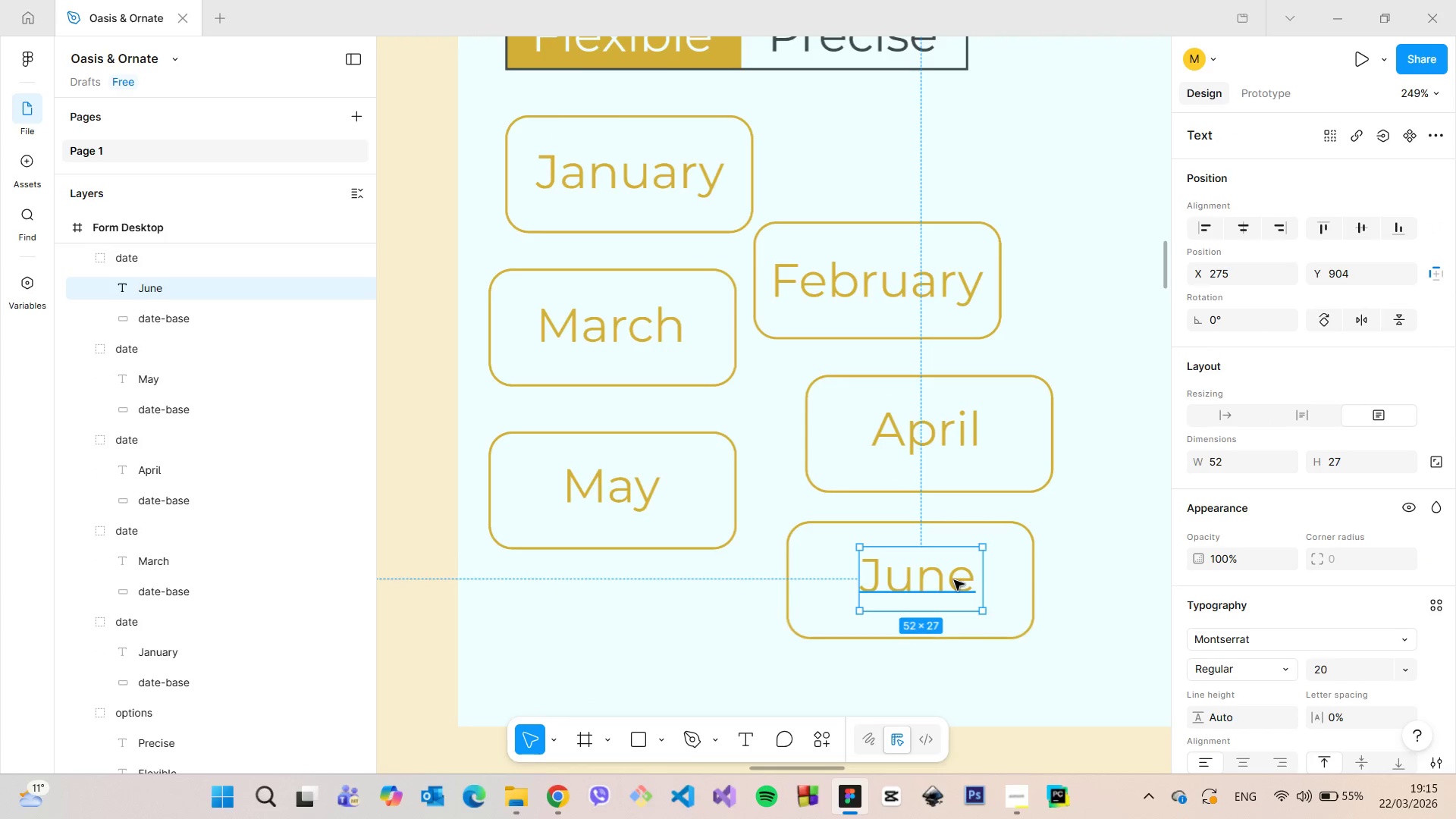 
hold_key(key=AltLeft, duration=1.28)
 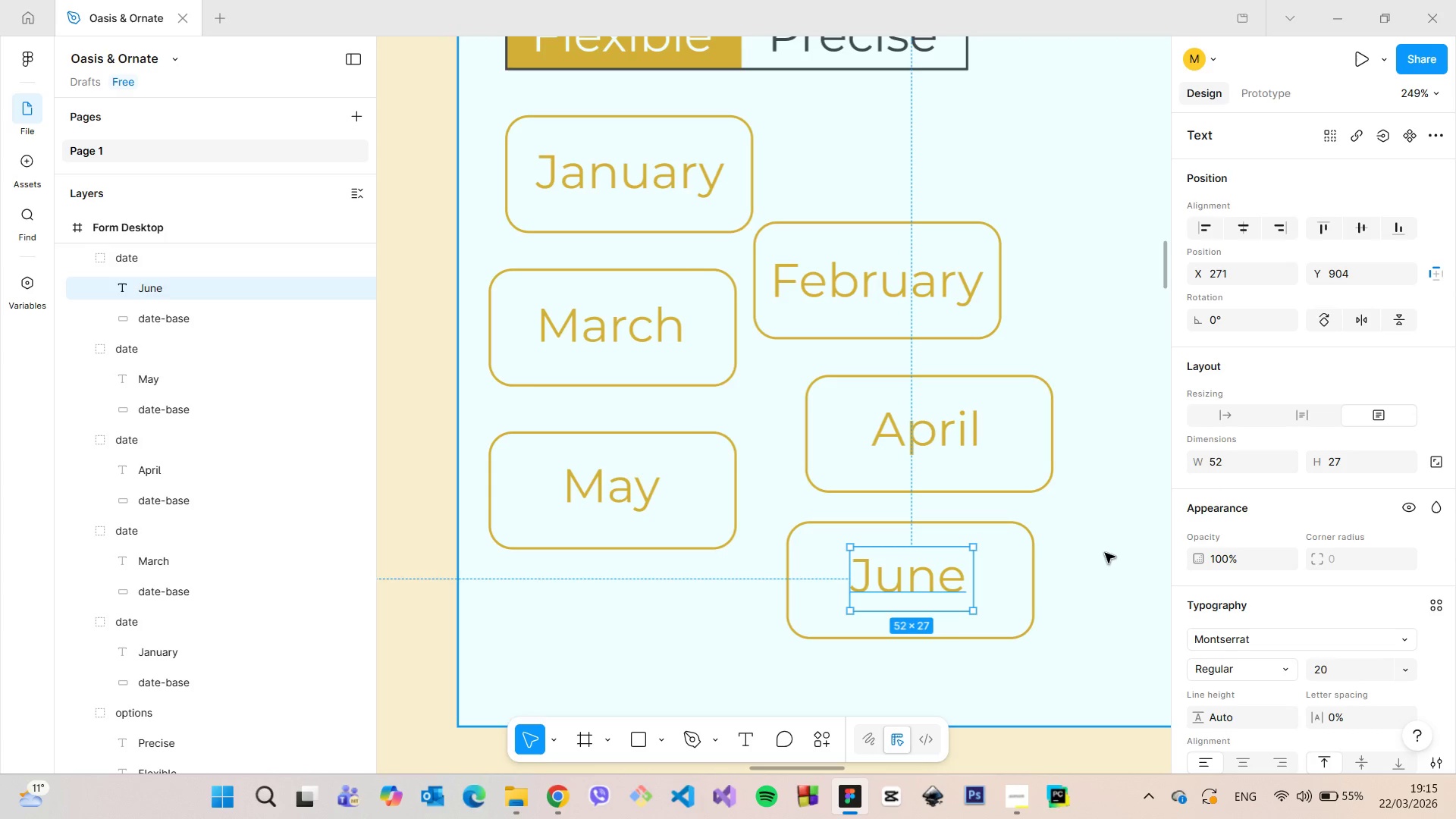 
left_click([1105, 553])
 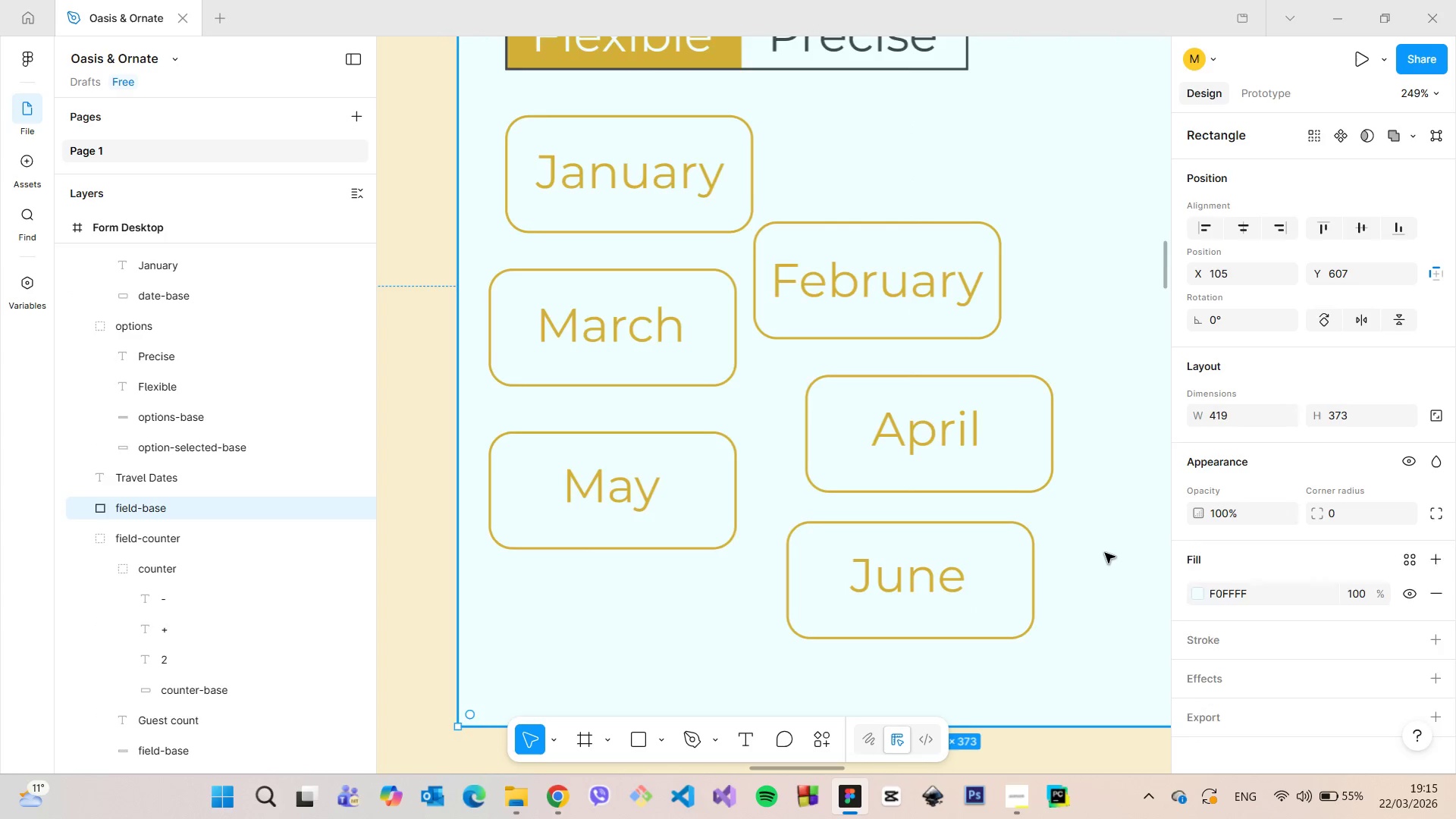 
scroll: coordinate [1123, 551], scroll_direction: down, amount: 15.0
 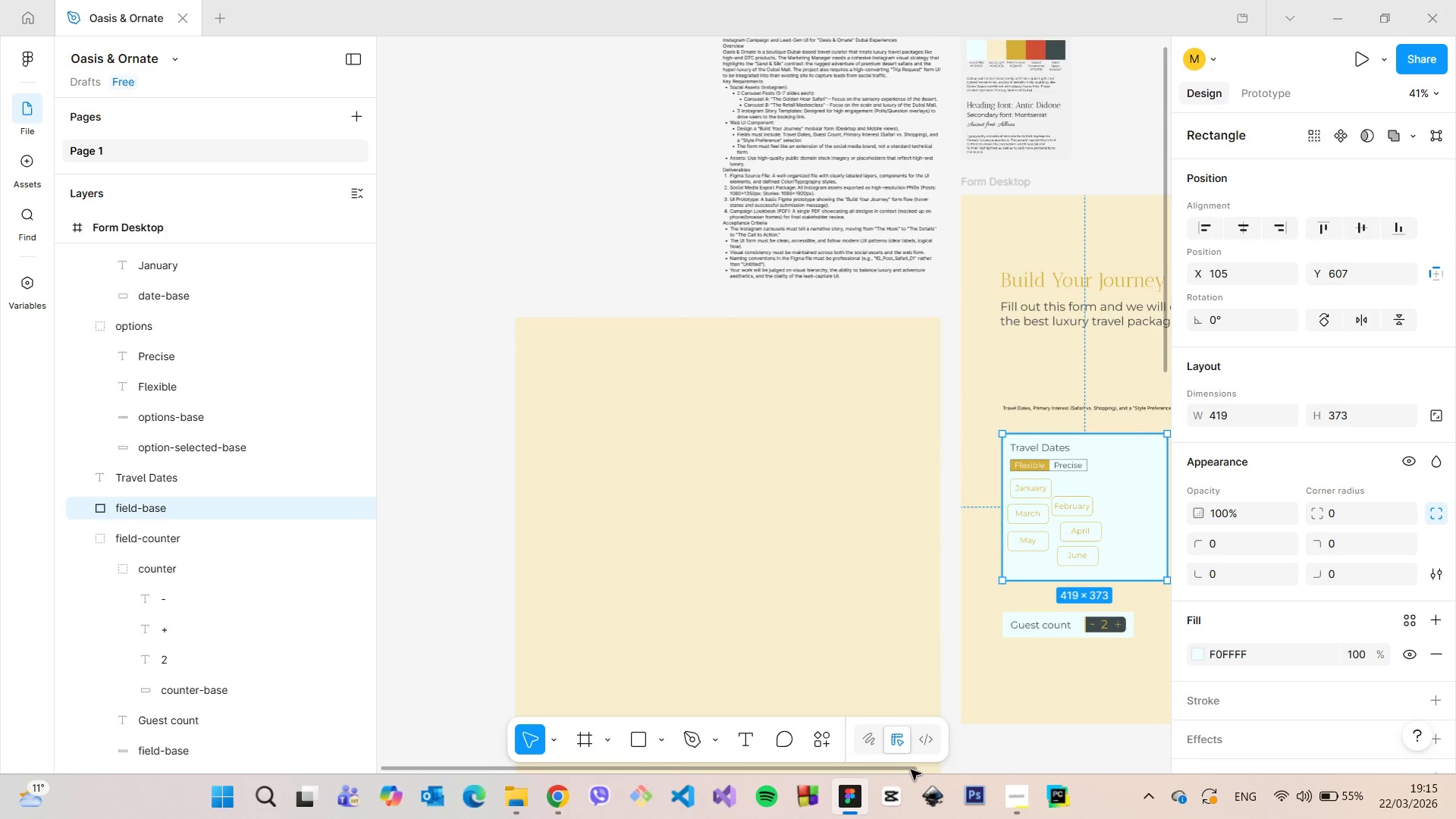 
left_click_drag(start_coordinate=[910, 770], to_coordinate=[1043, 744])
 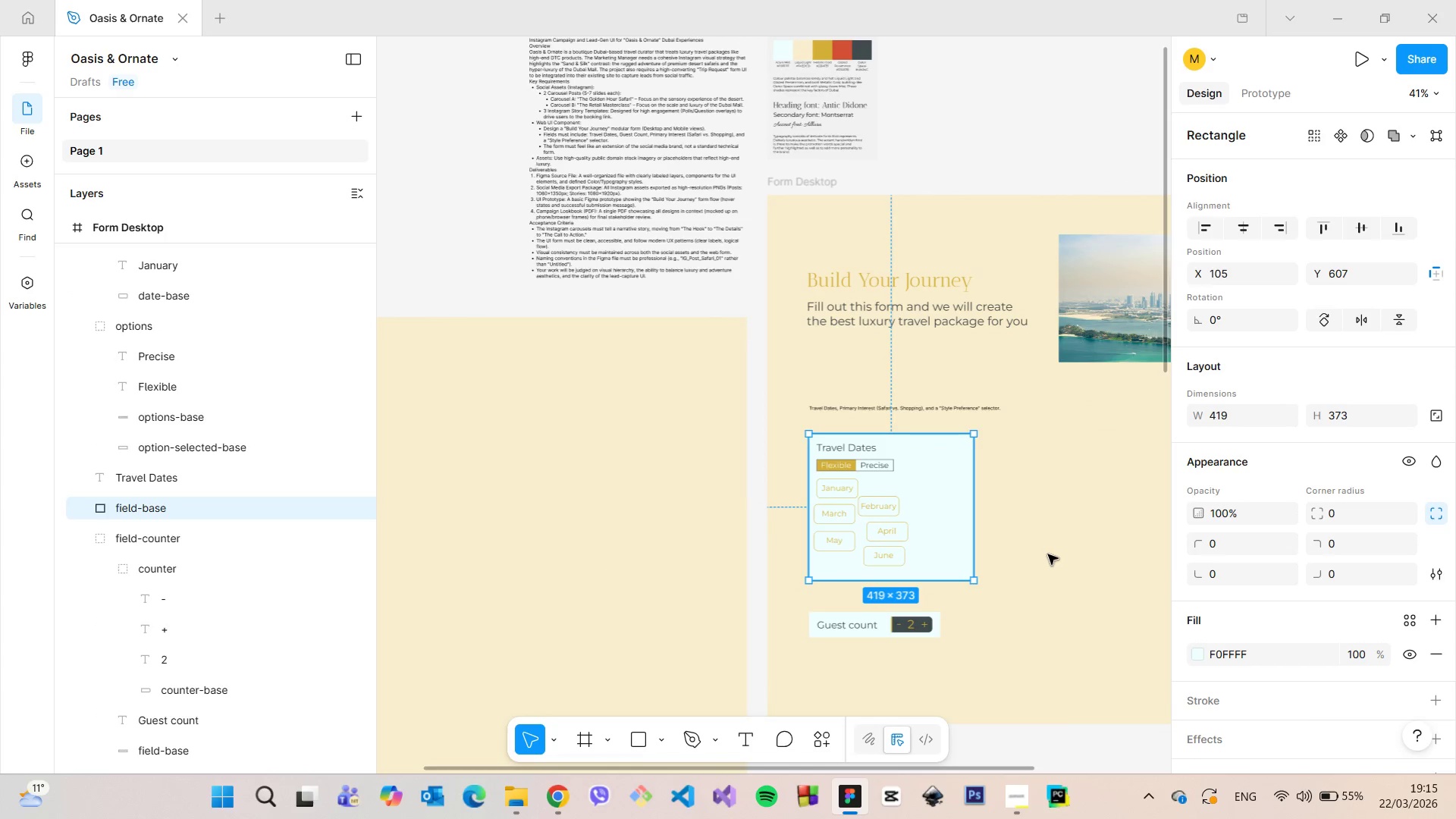 
scroll: coordinate [949, 551], scroll_direction: up, amount: 8.0
 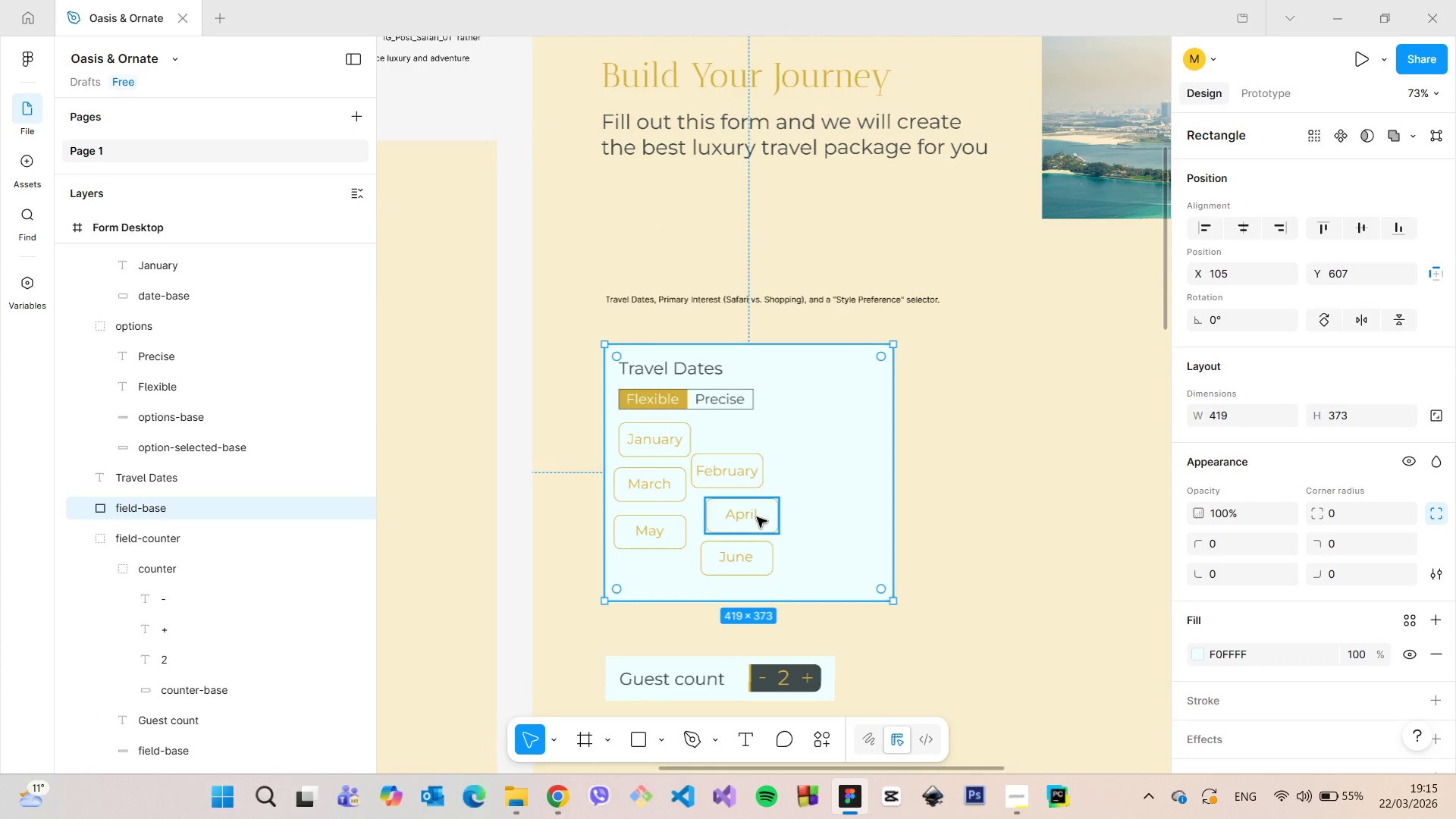 
left_click([754, 517])
 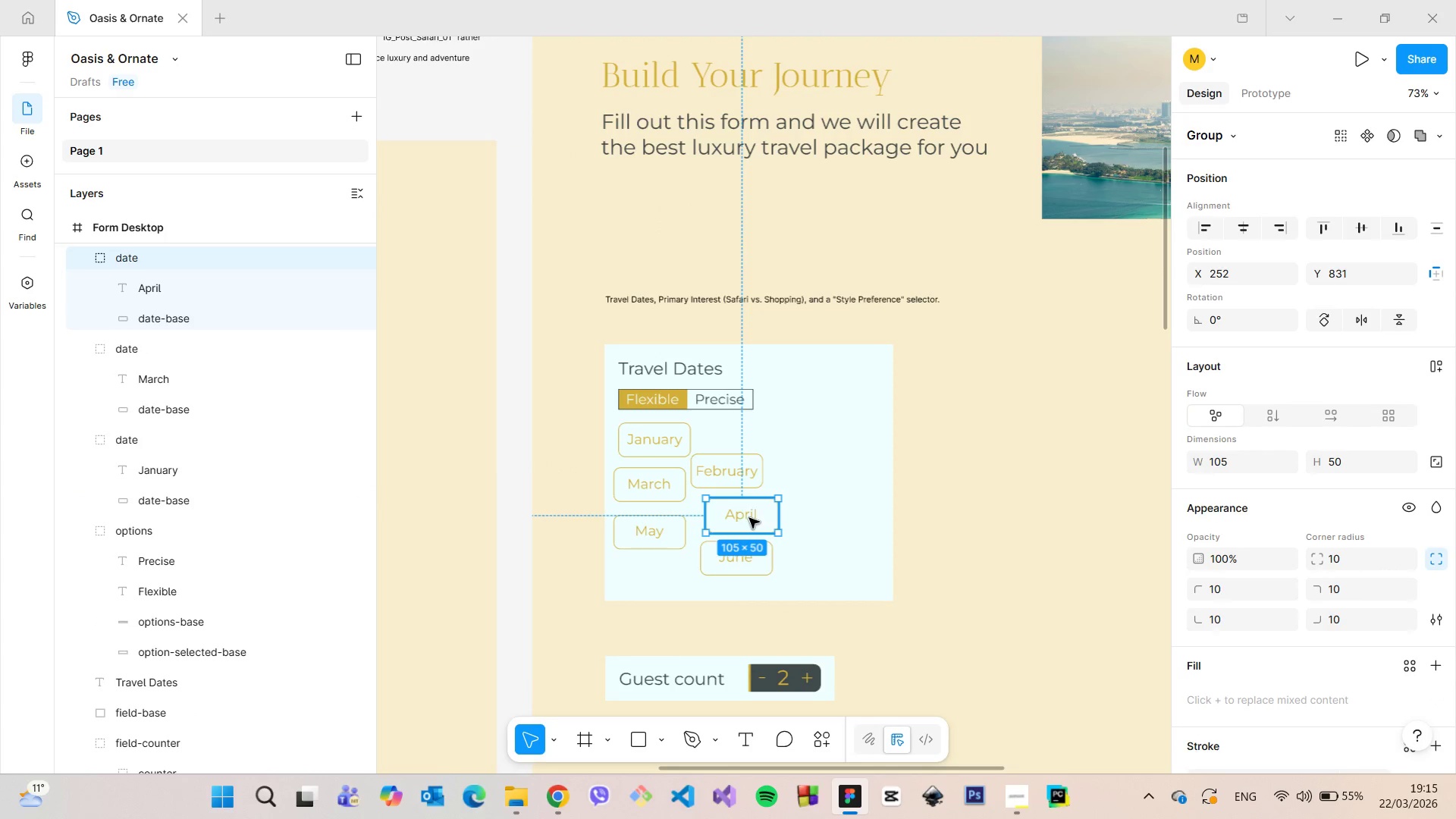 
hold_key(key=AltLeft, duration=1.52)
left_click_drag(start_coordinate=[749, 518], to_coordinate=[813, 472])
 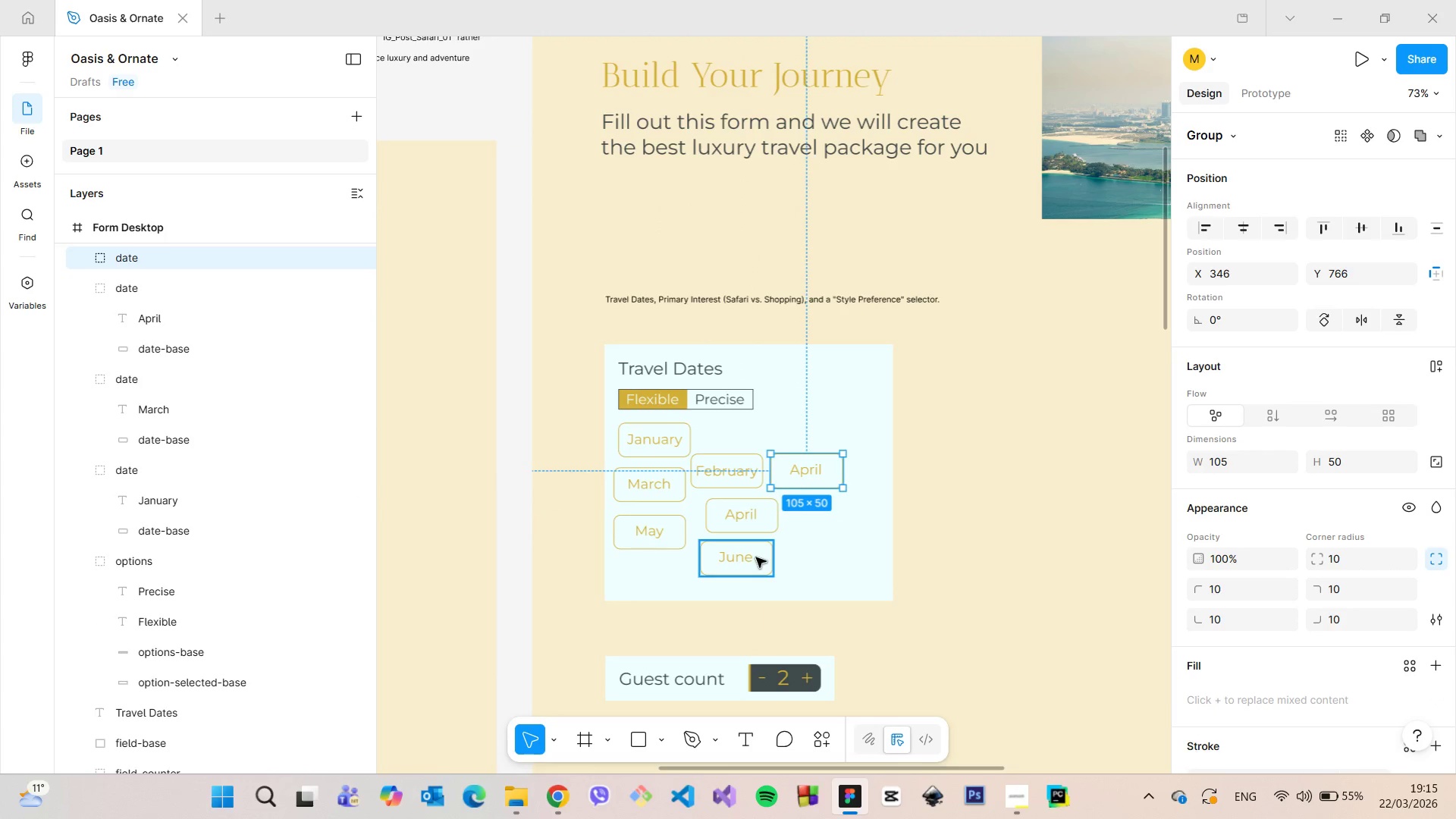 
hold_key(key=AltLeft, duration=0.52)
 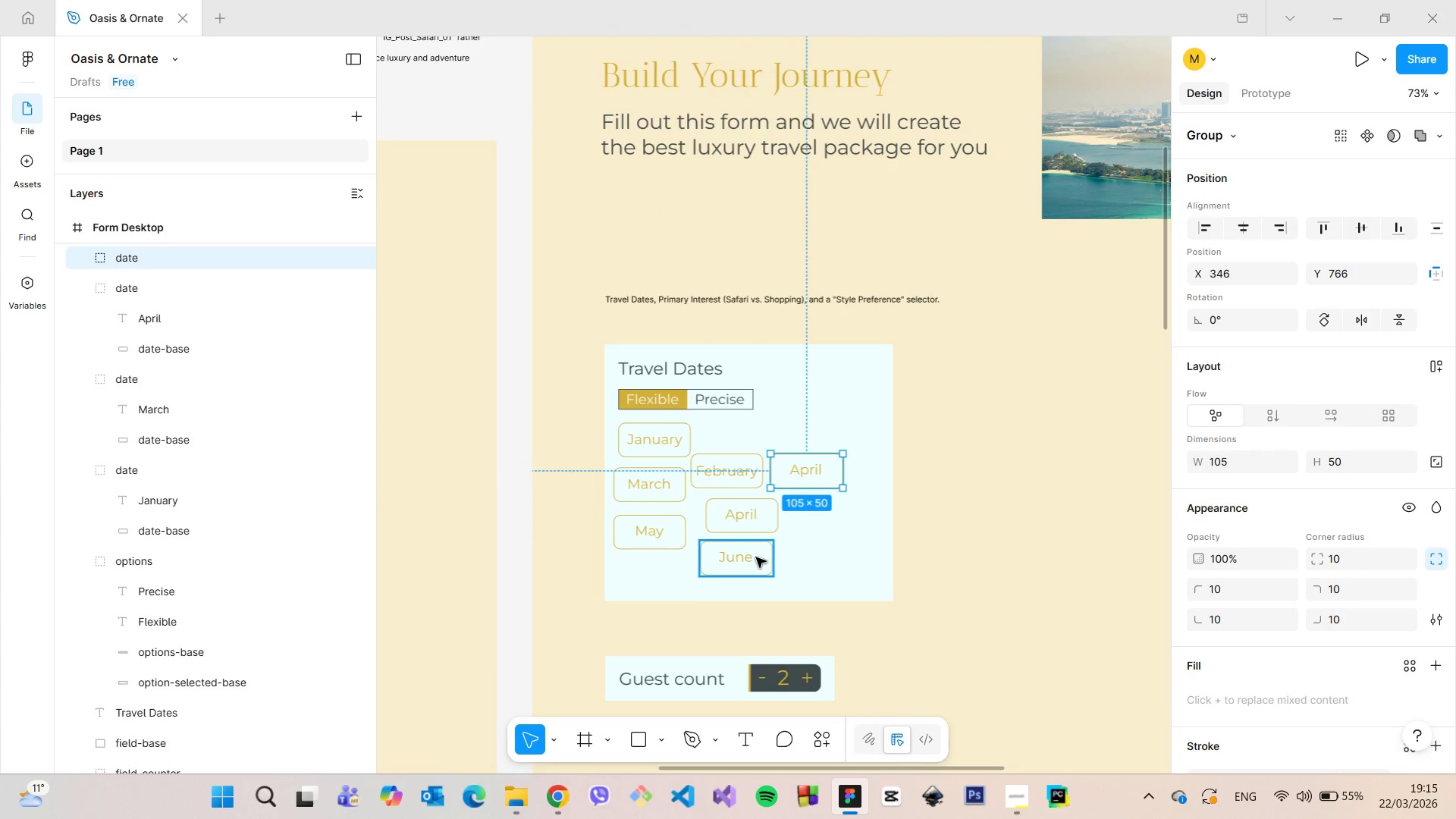 
left_click([756, 557])
 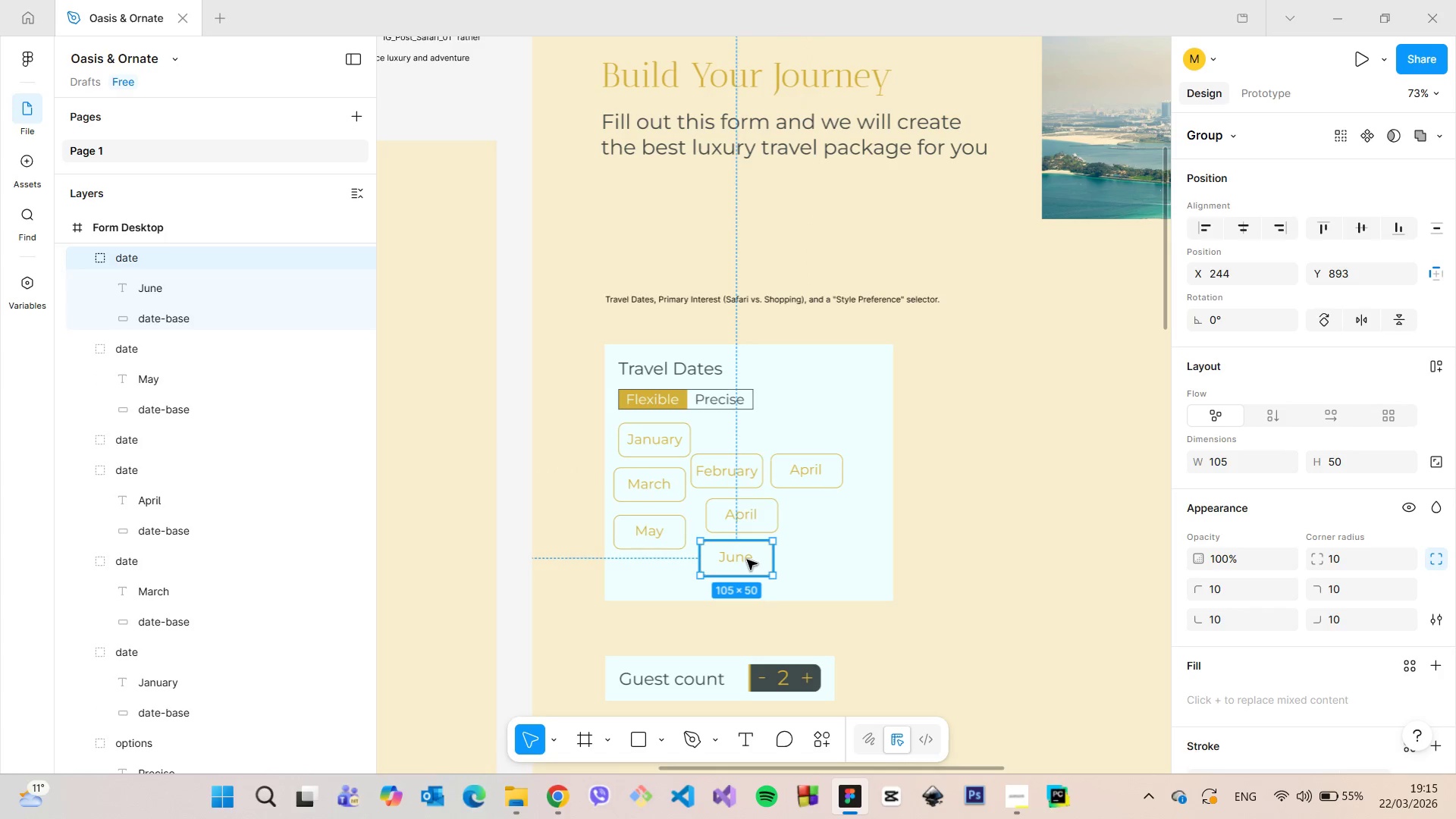 
left_click_drag(start_coordinate=[747, 560], to_coordinate=[827, 559])
 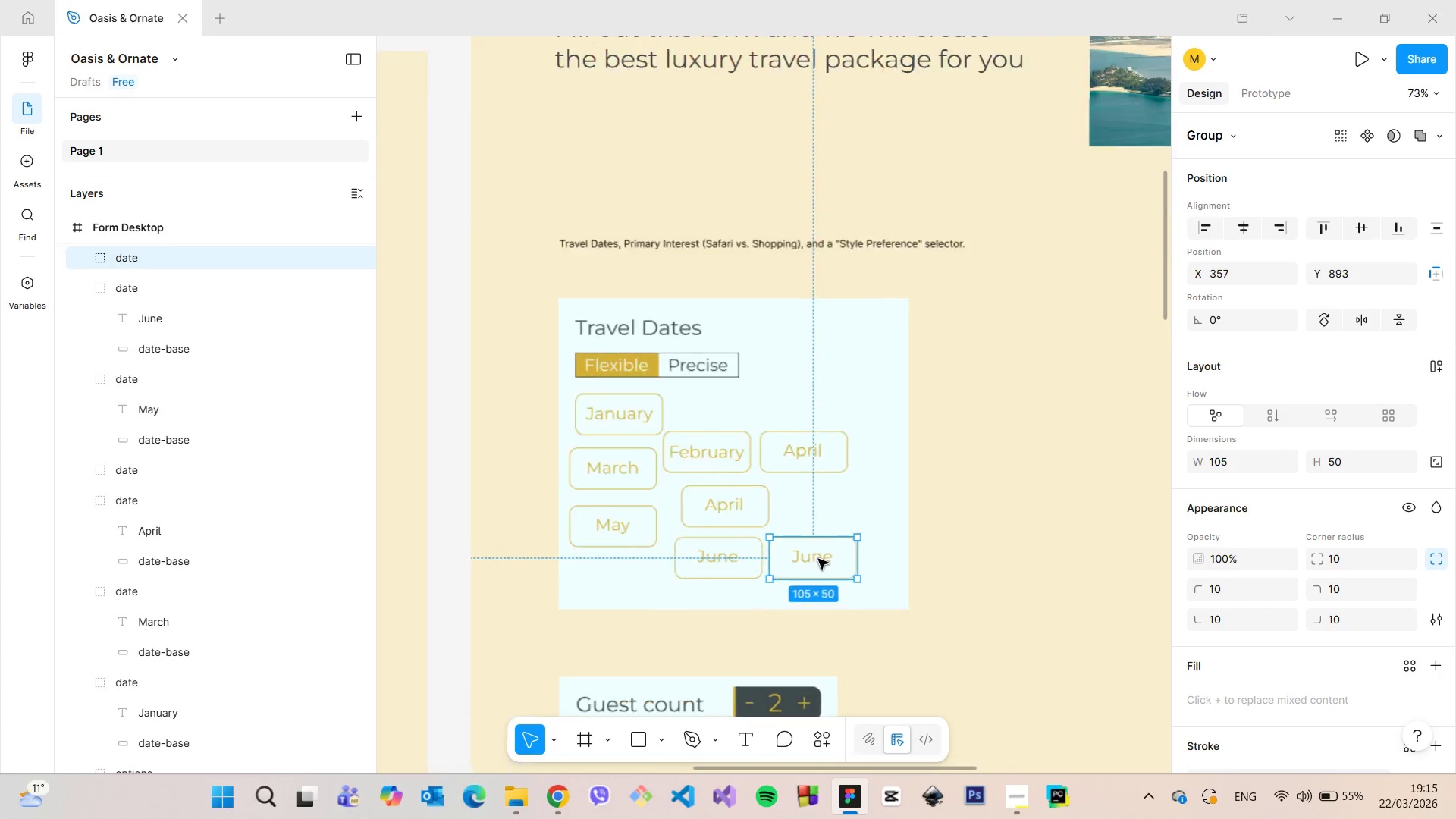 
hold_key(key=AltLeft, duration=1.08)
 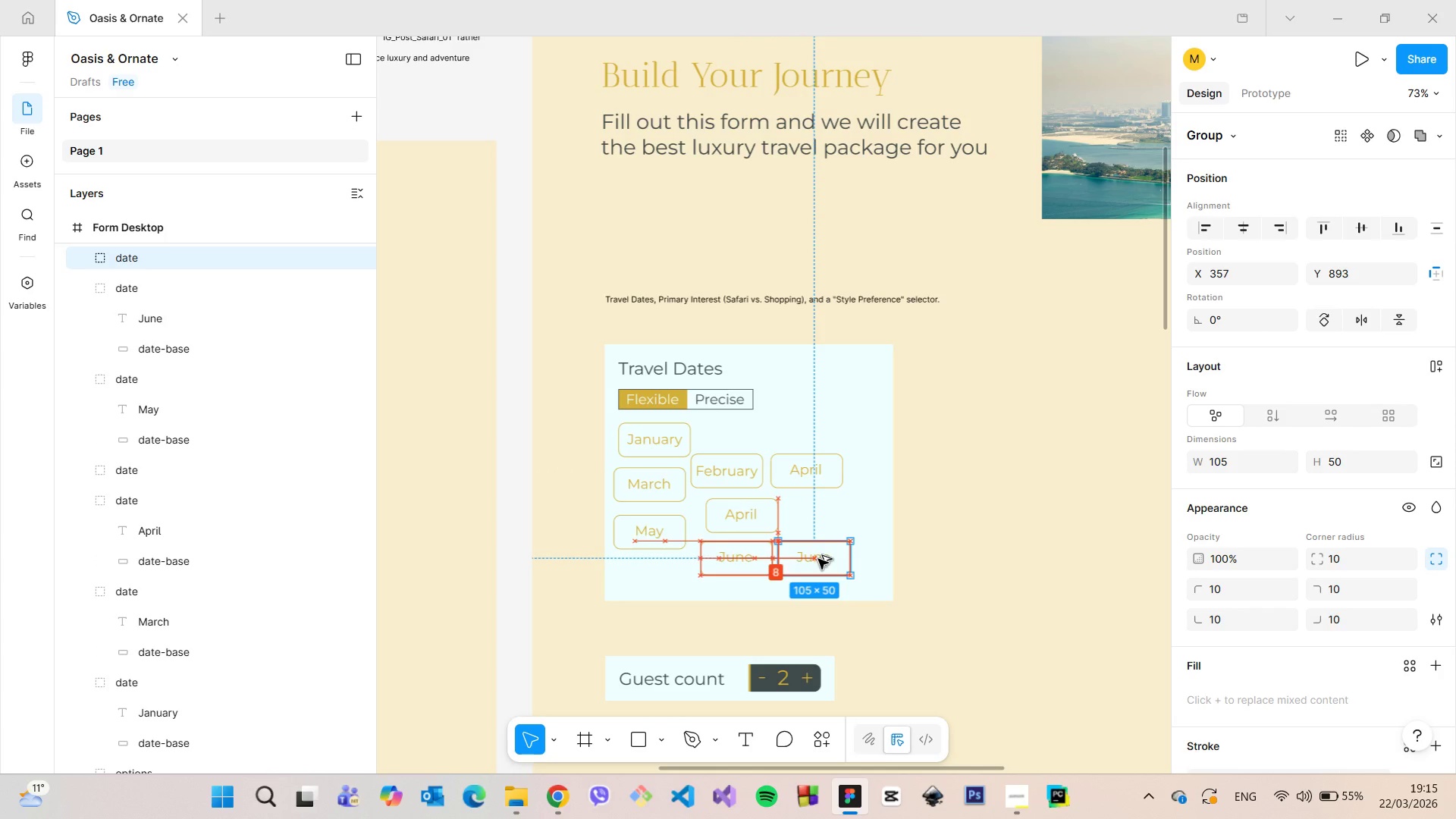 
left_click([818, 558])
 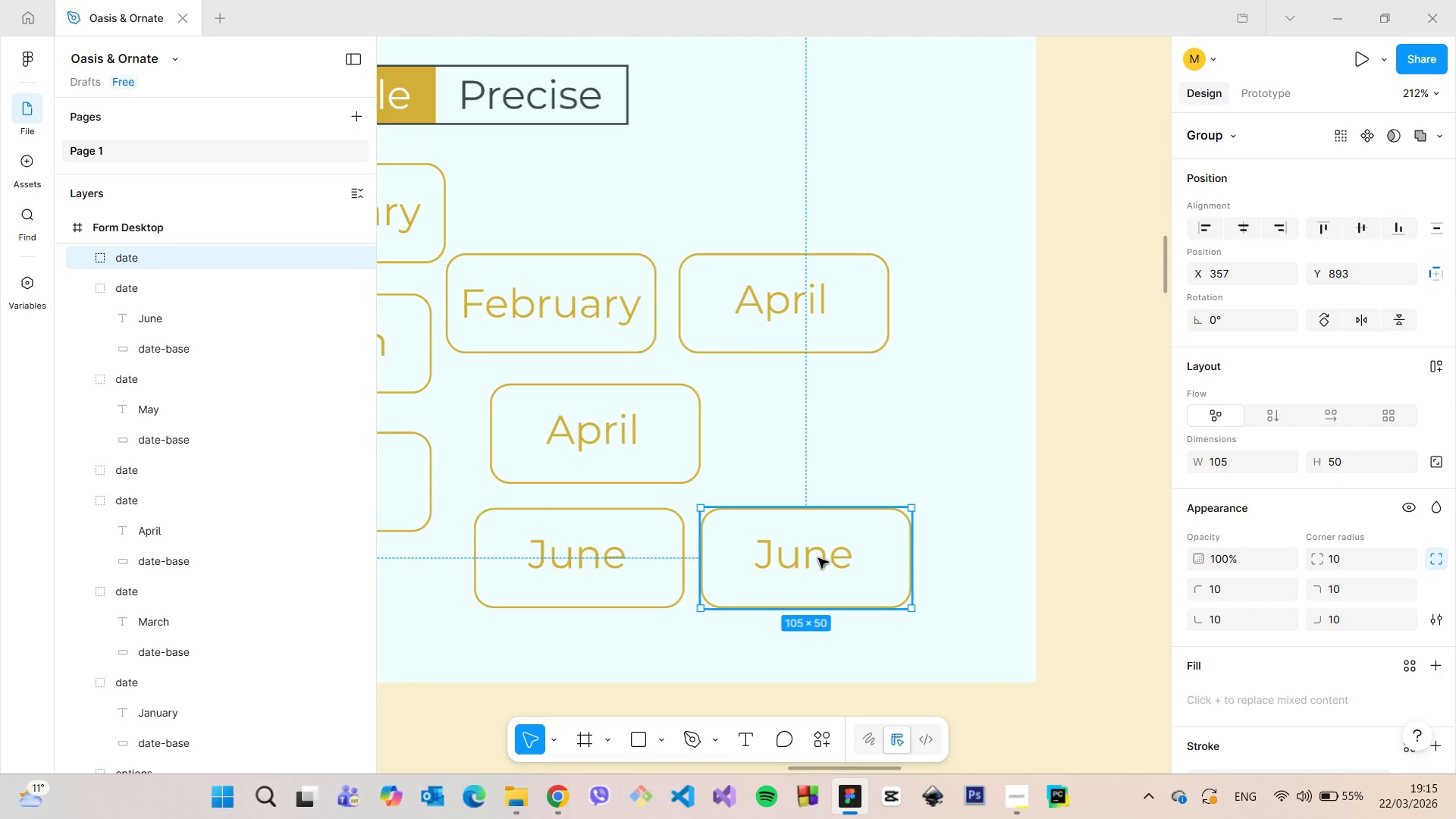 
scroll: coordinate [818, 559], scroll_direction: up, amount: 12.0
 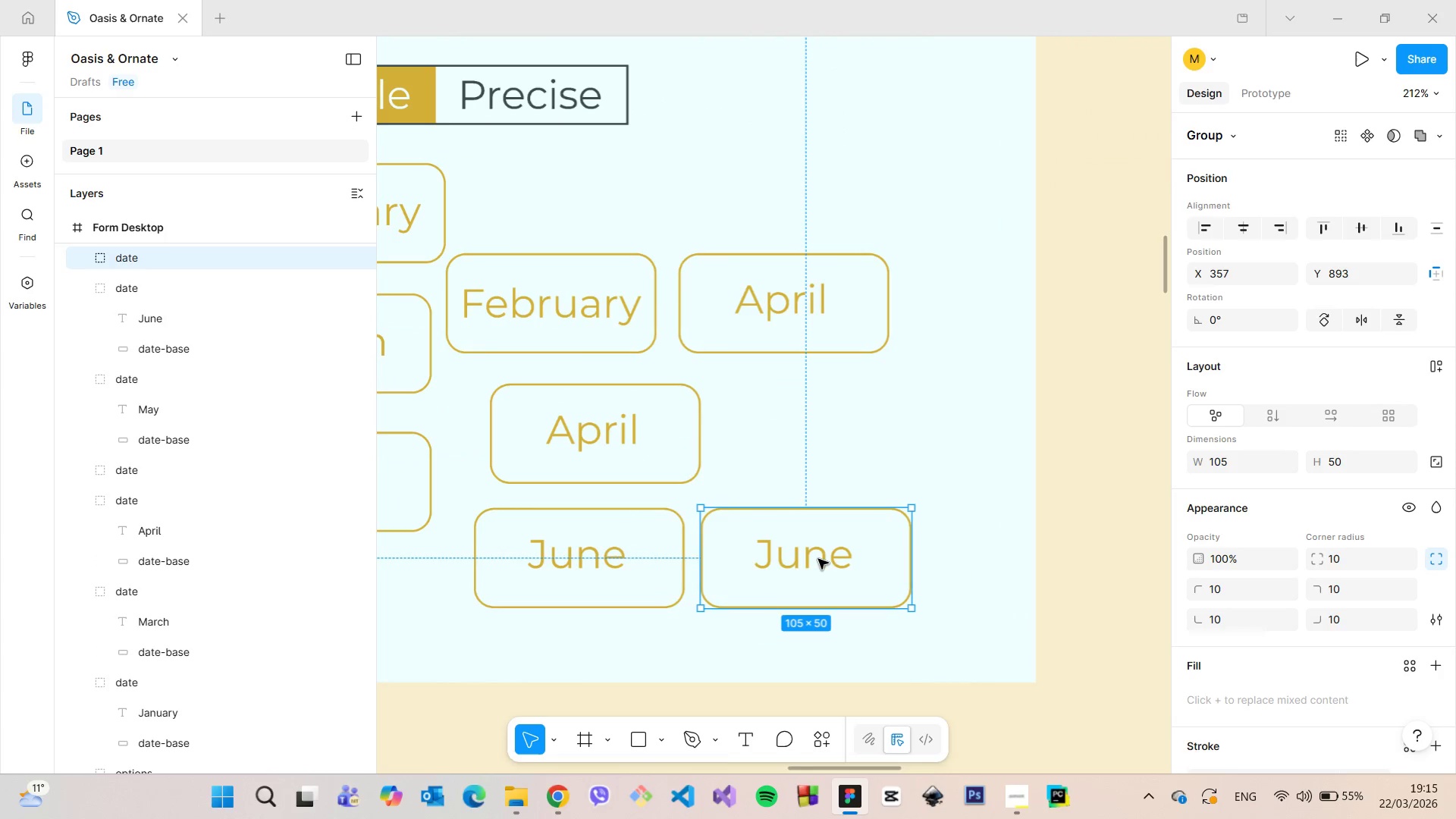 
double_click([818, 558])
 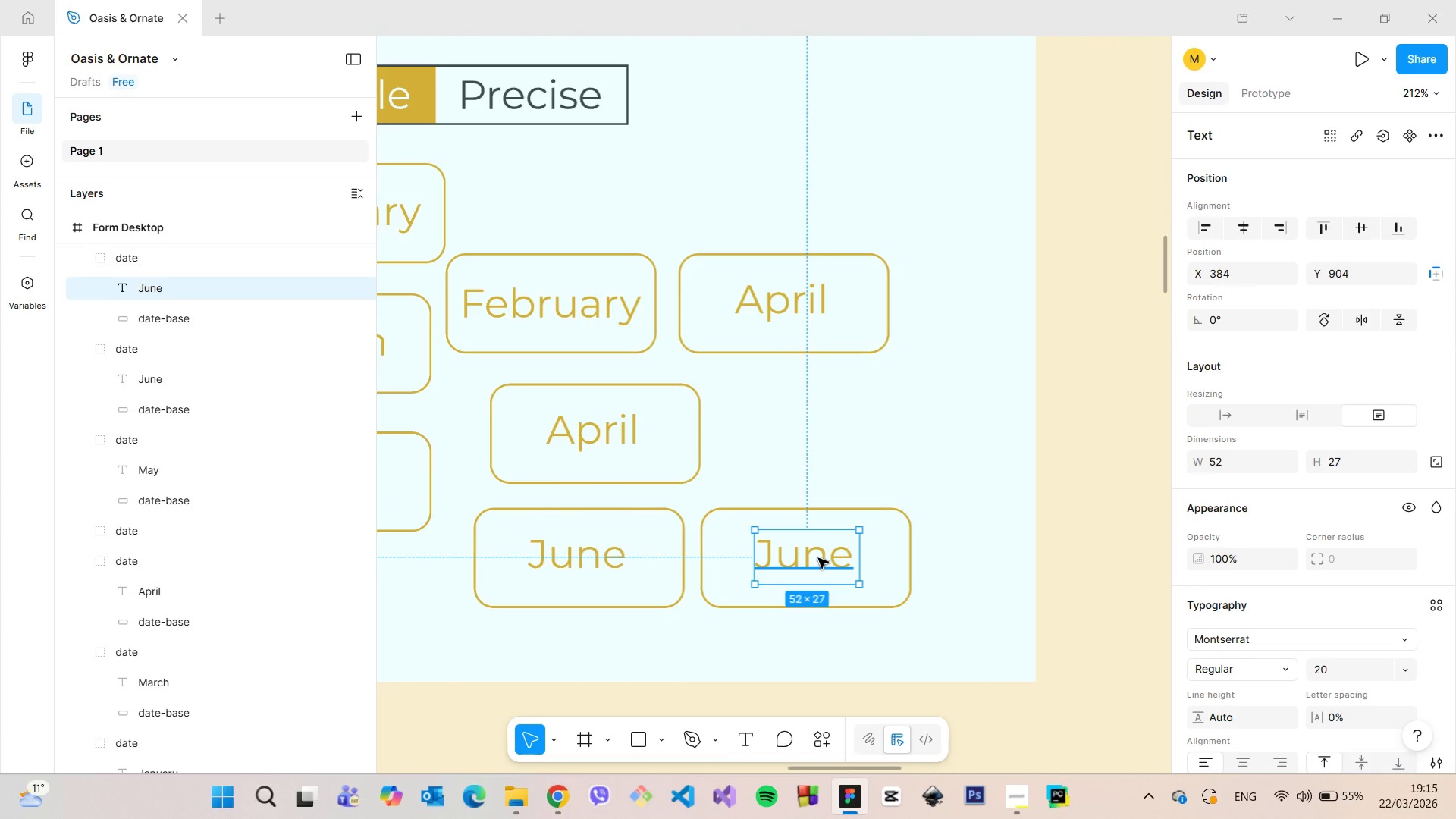 
double_click([818, 558])
 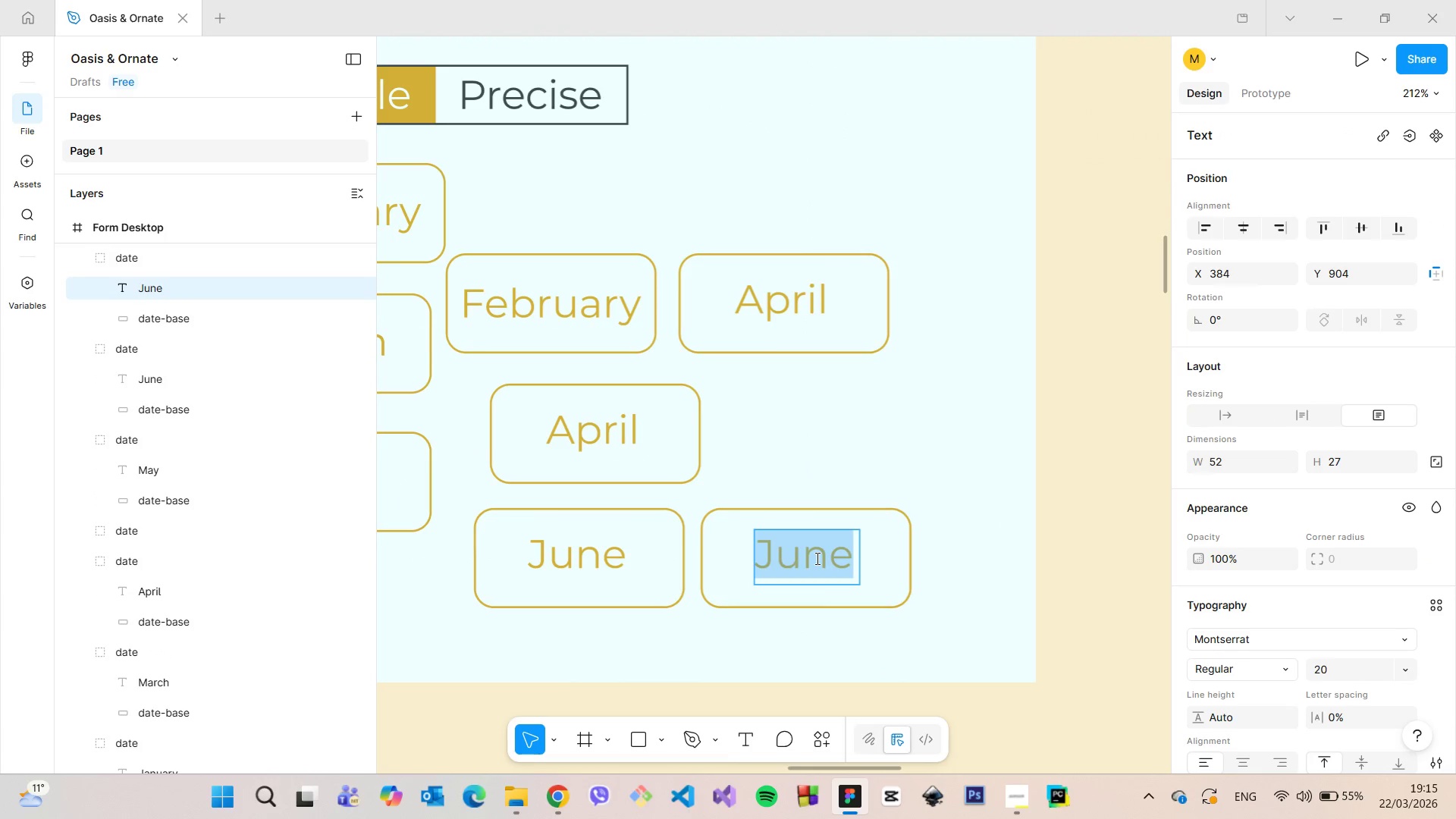 
type(July)
 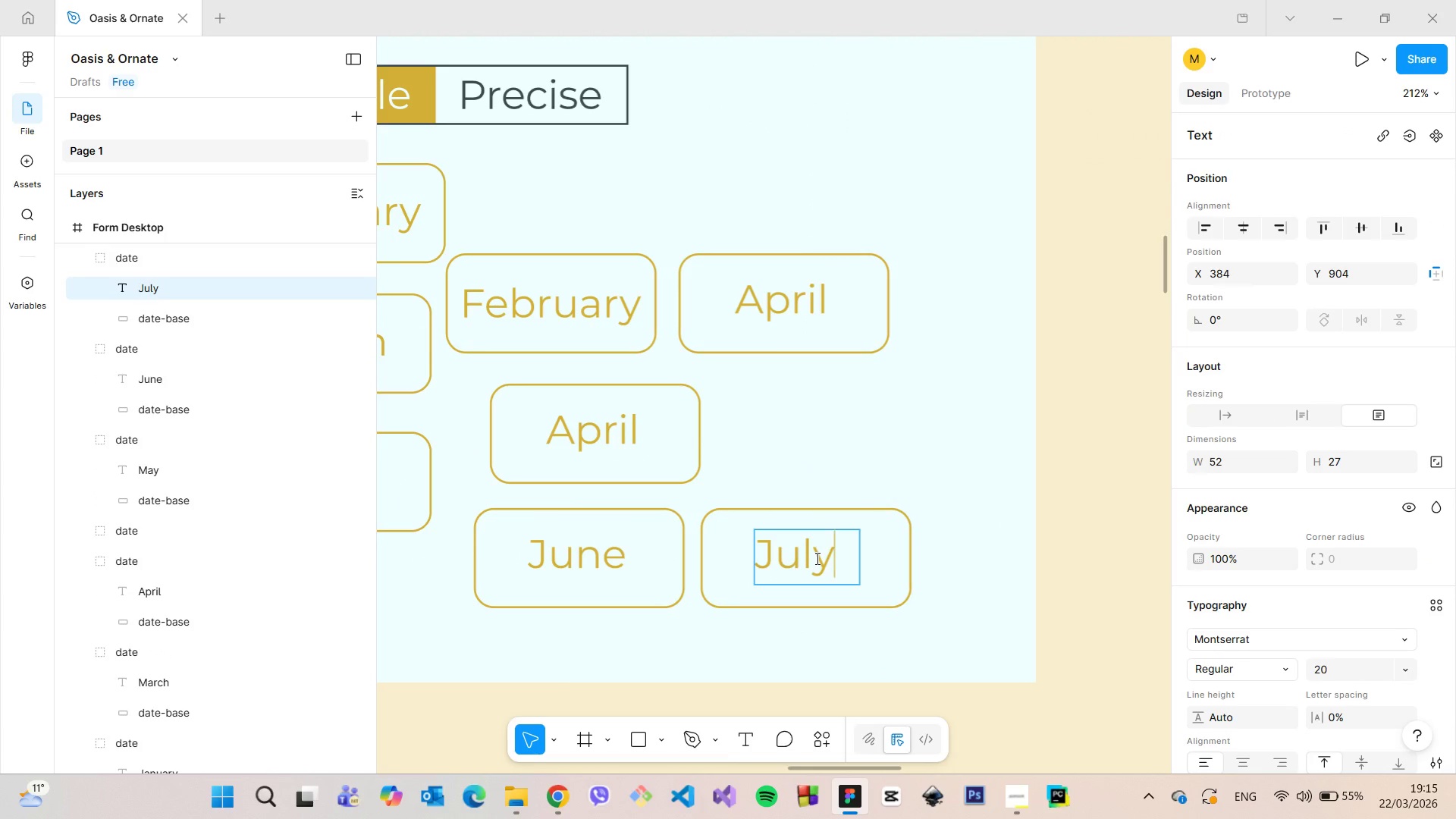 
left_click([880, 415])
 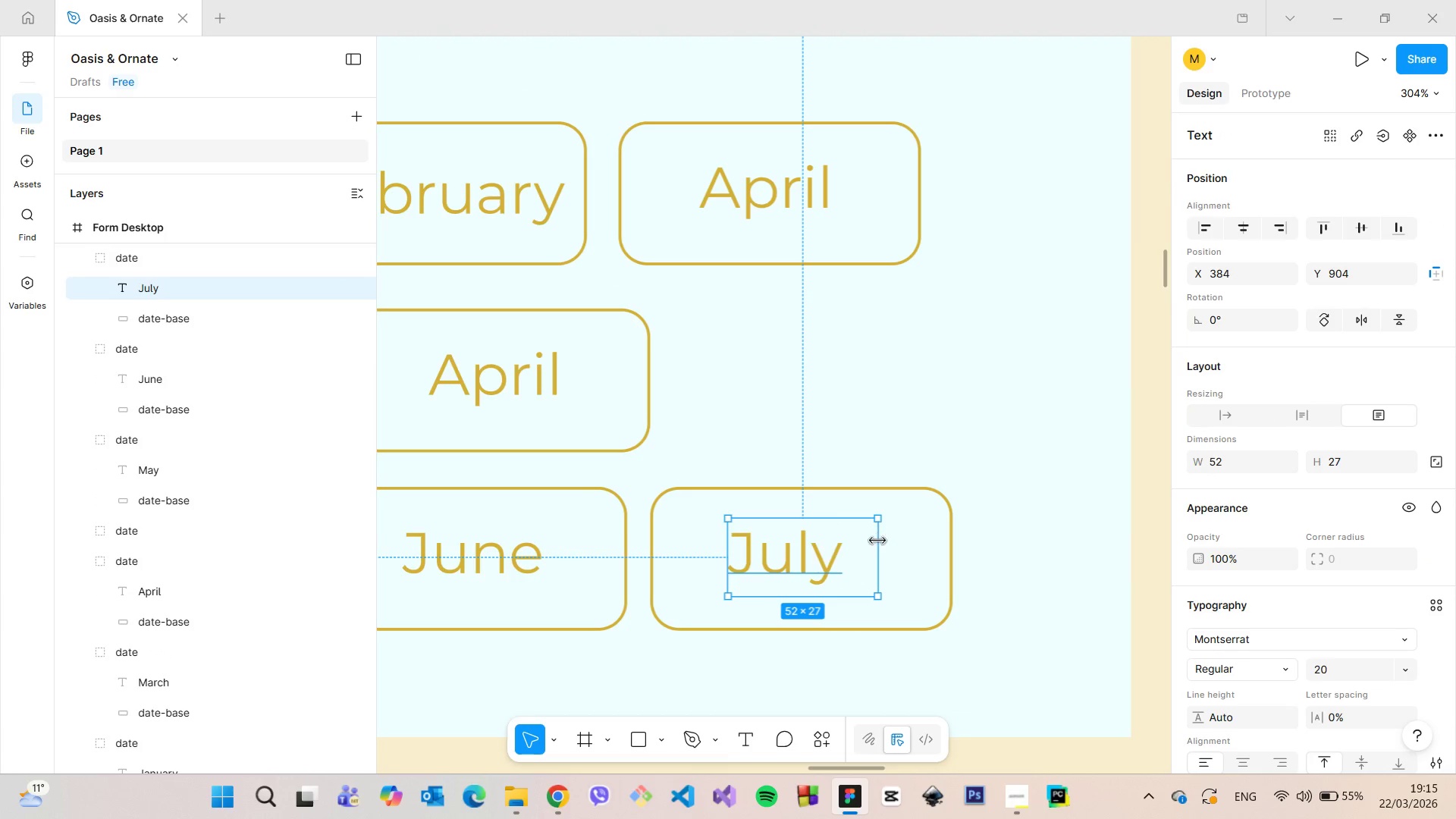 
scroll: coordinate [817, 557], scroll_direction: up, amount: 6.0
 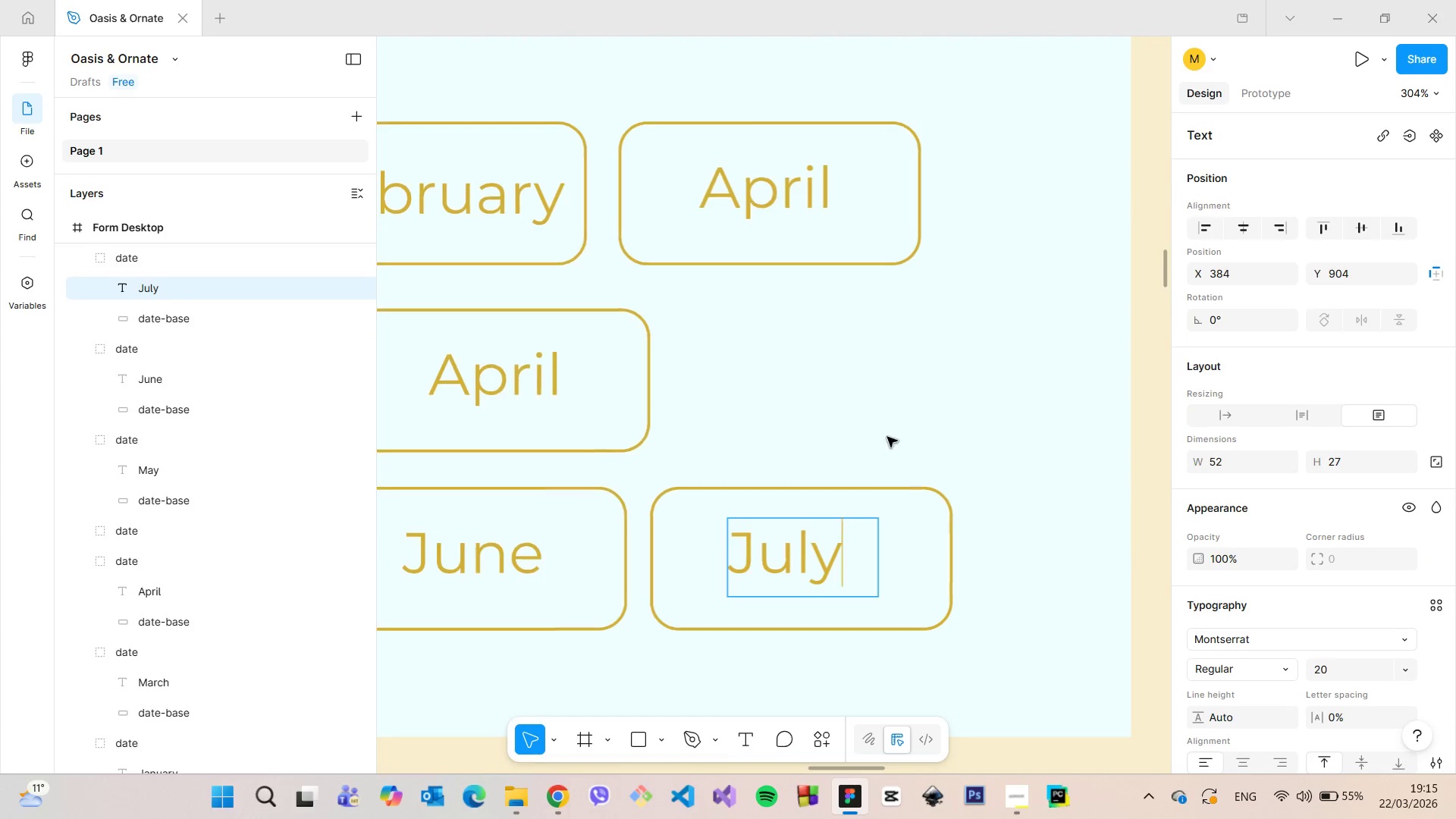 
left_click_drag(start_coordinate=[877, 541], to_coordinate=[852, 539])
 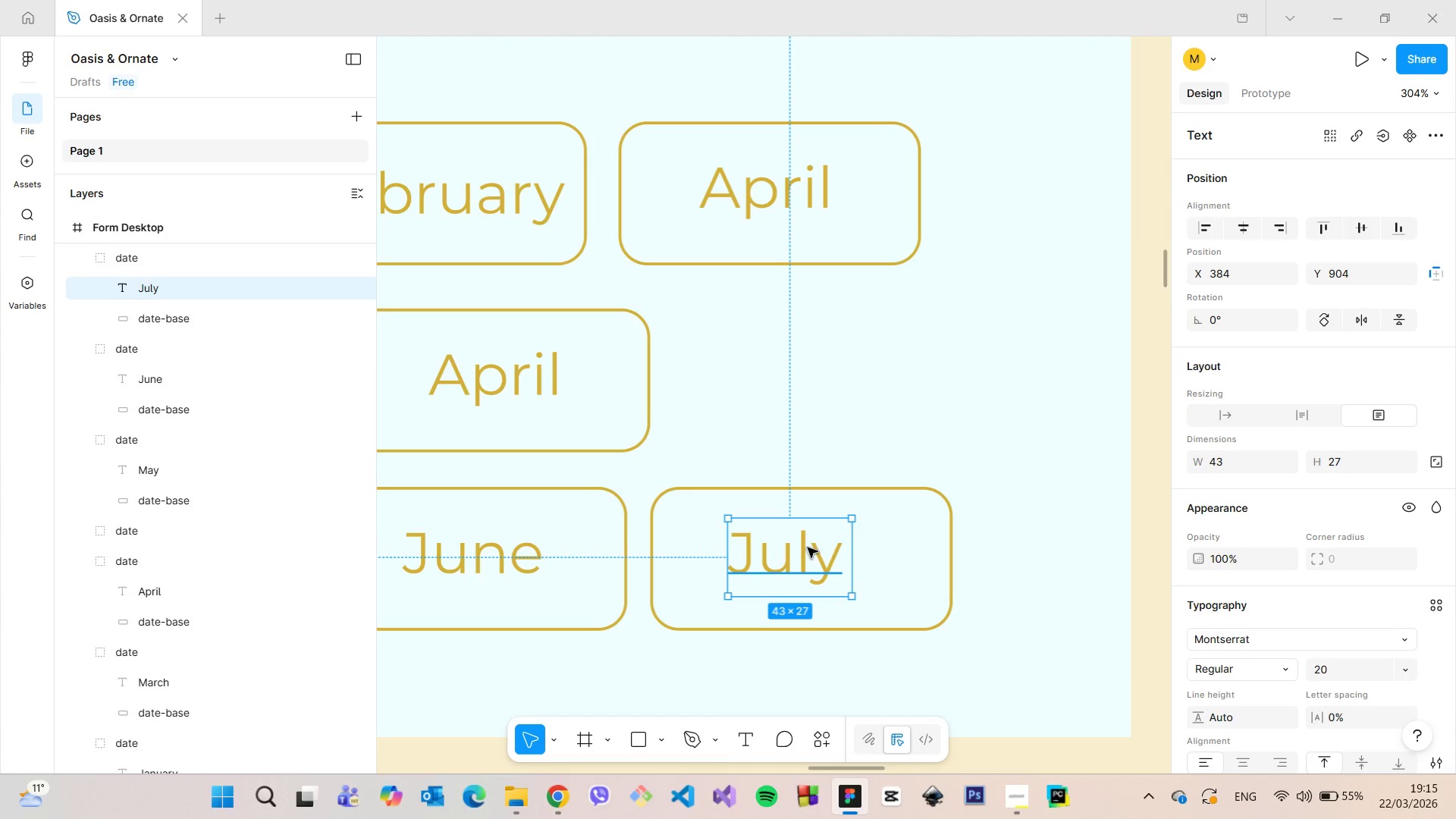 
left_click_drag(start_coordinate=[808, 548], to_coordinate=[819, 550])
 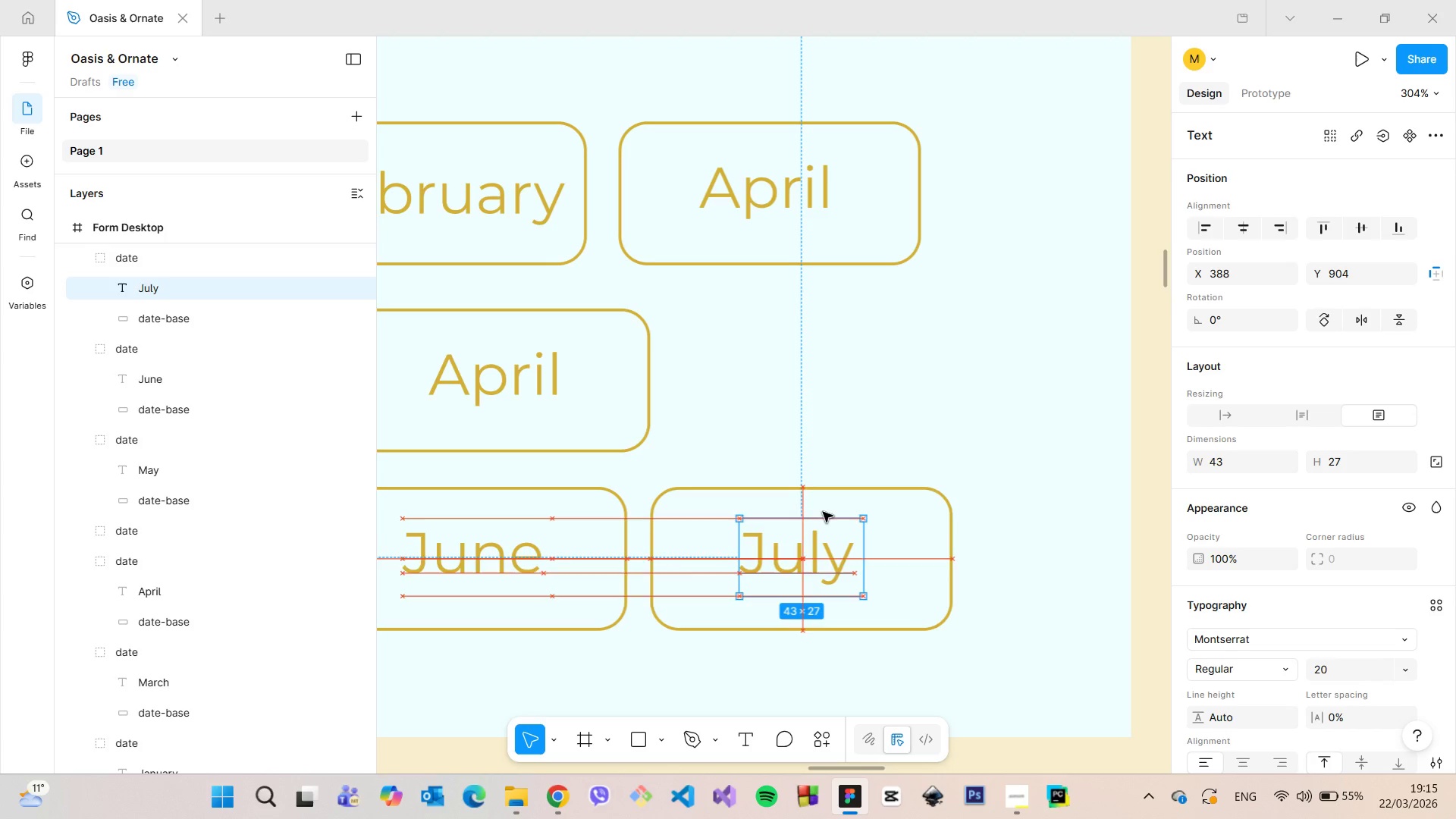 
hold_key(key=AltLeft, duration=1.08)
 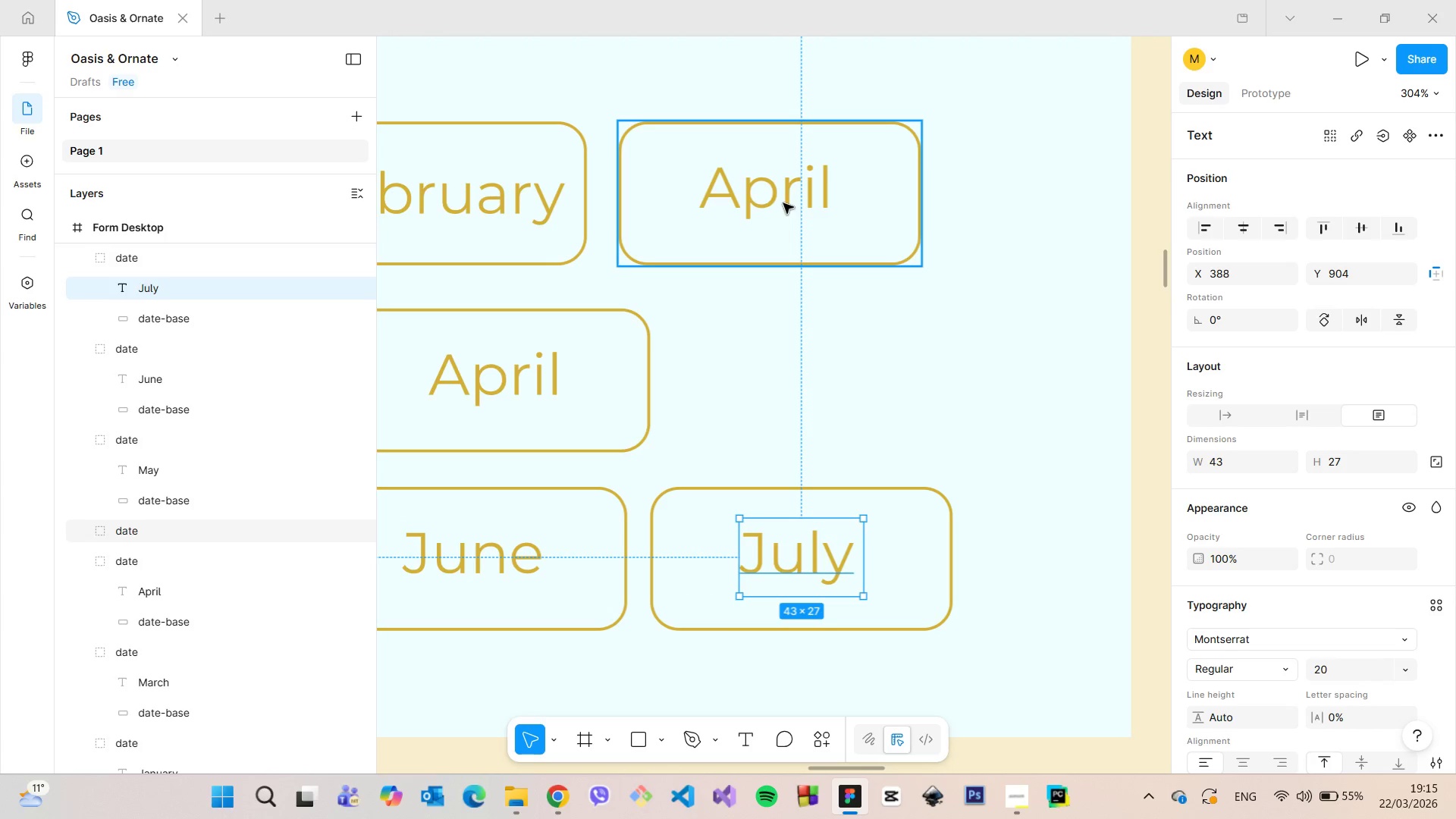 
double_click([783, 203])
 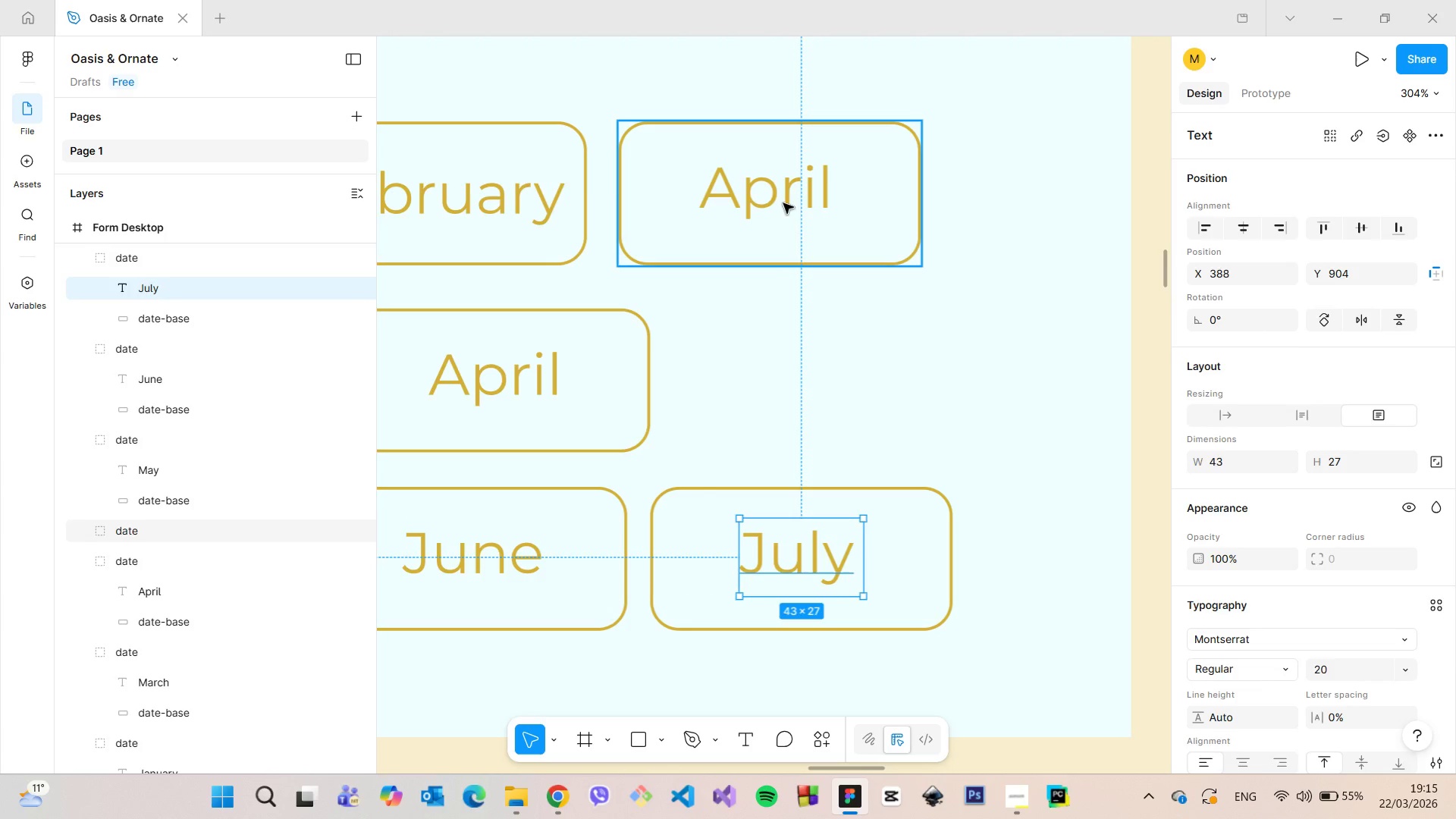 
triple_click([783, 203])
 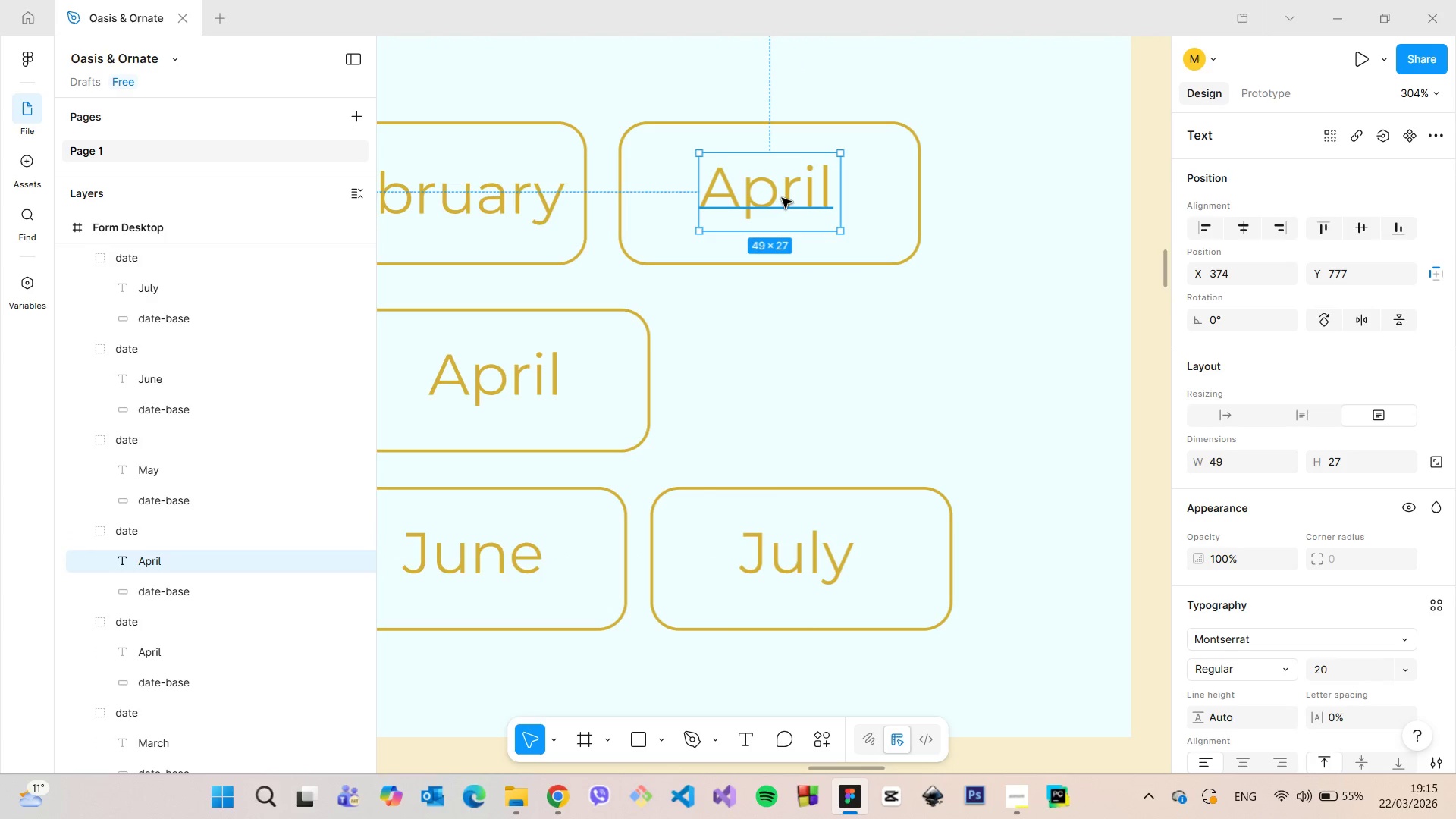 
double_click([782, 198])
 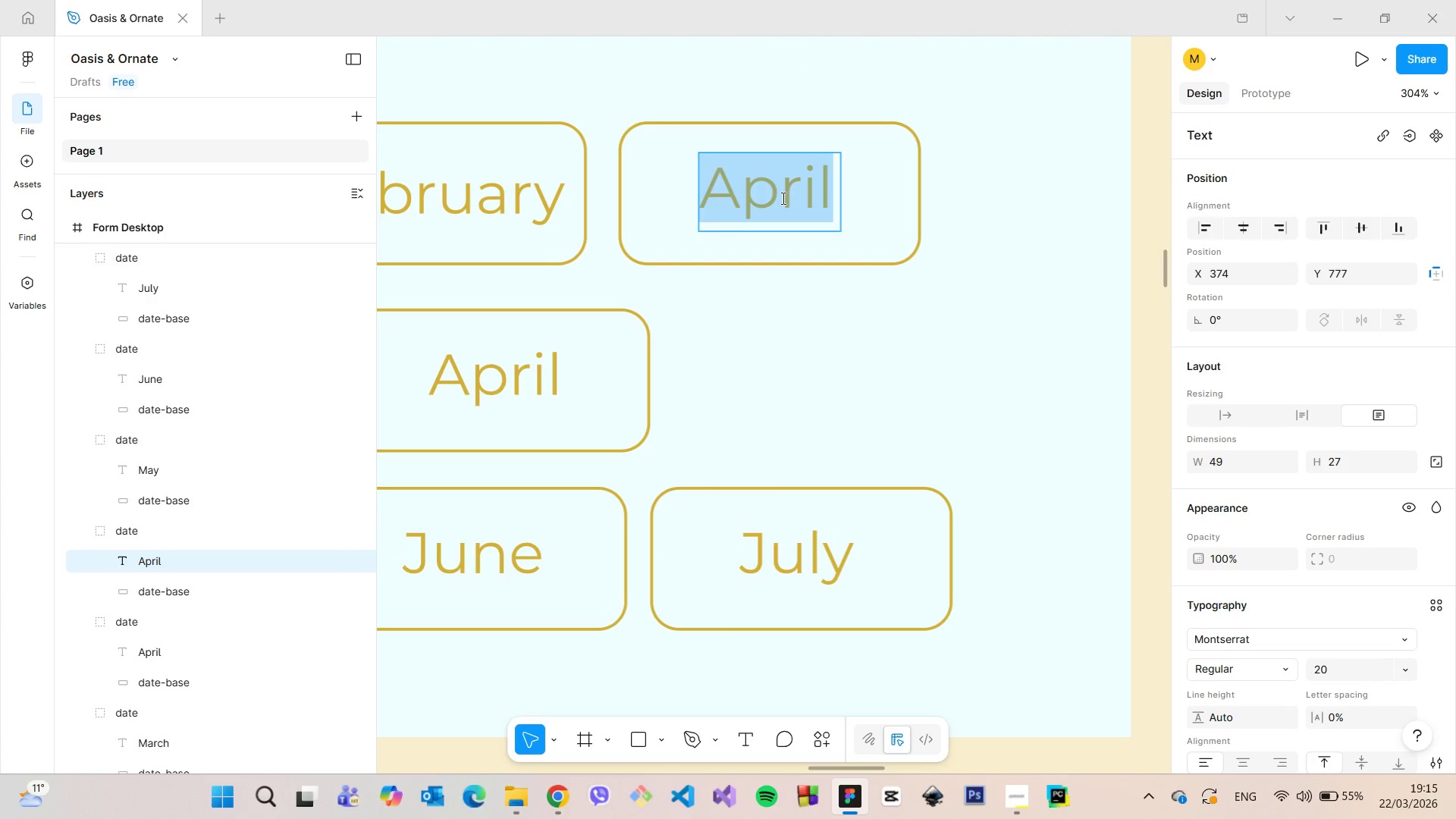 
type(August)
 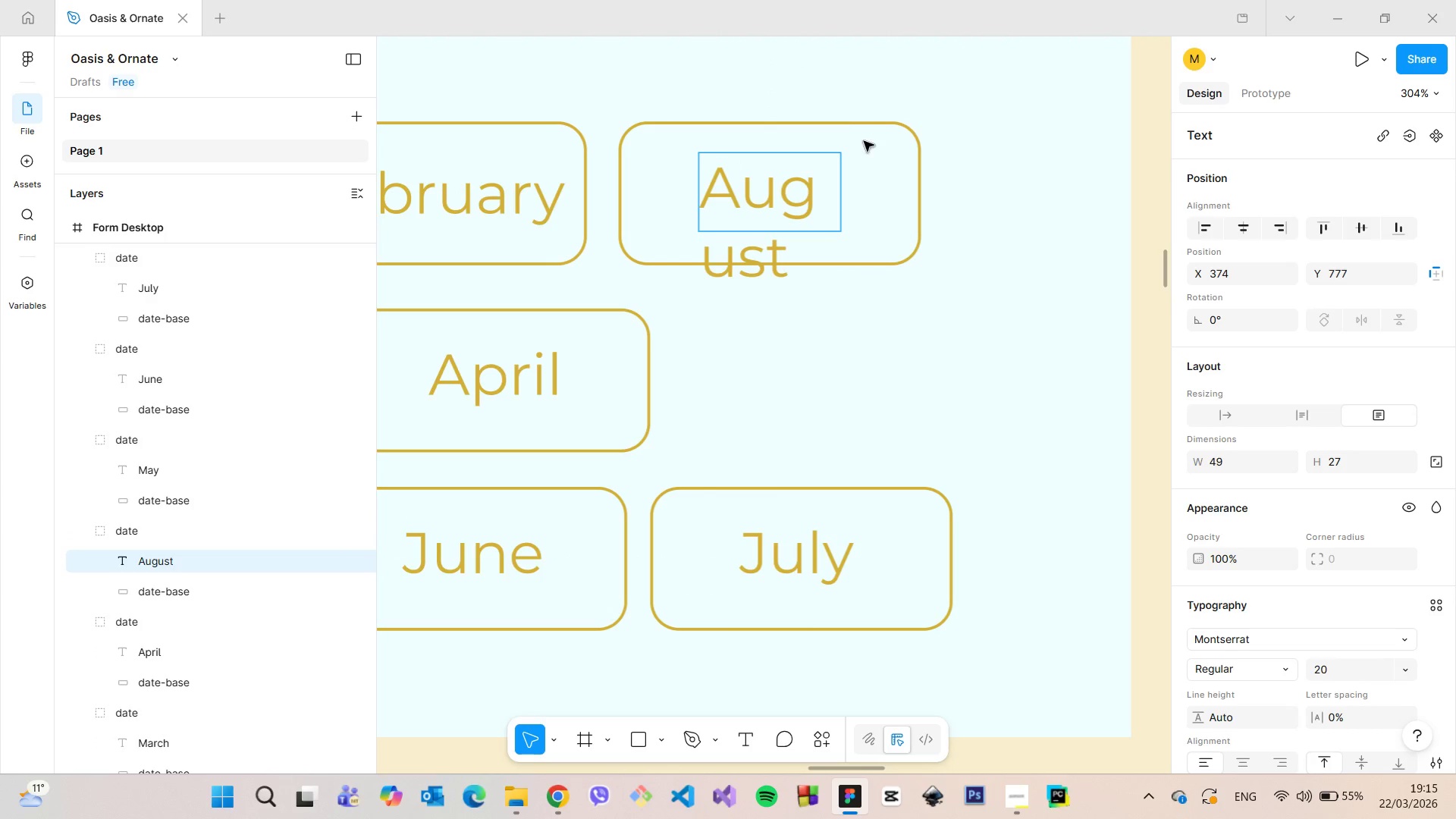 
left_click([833, 96])
 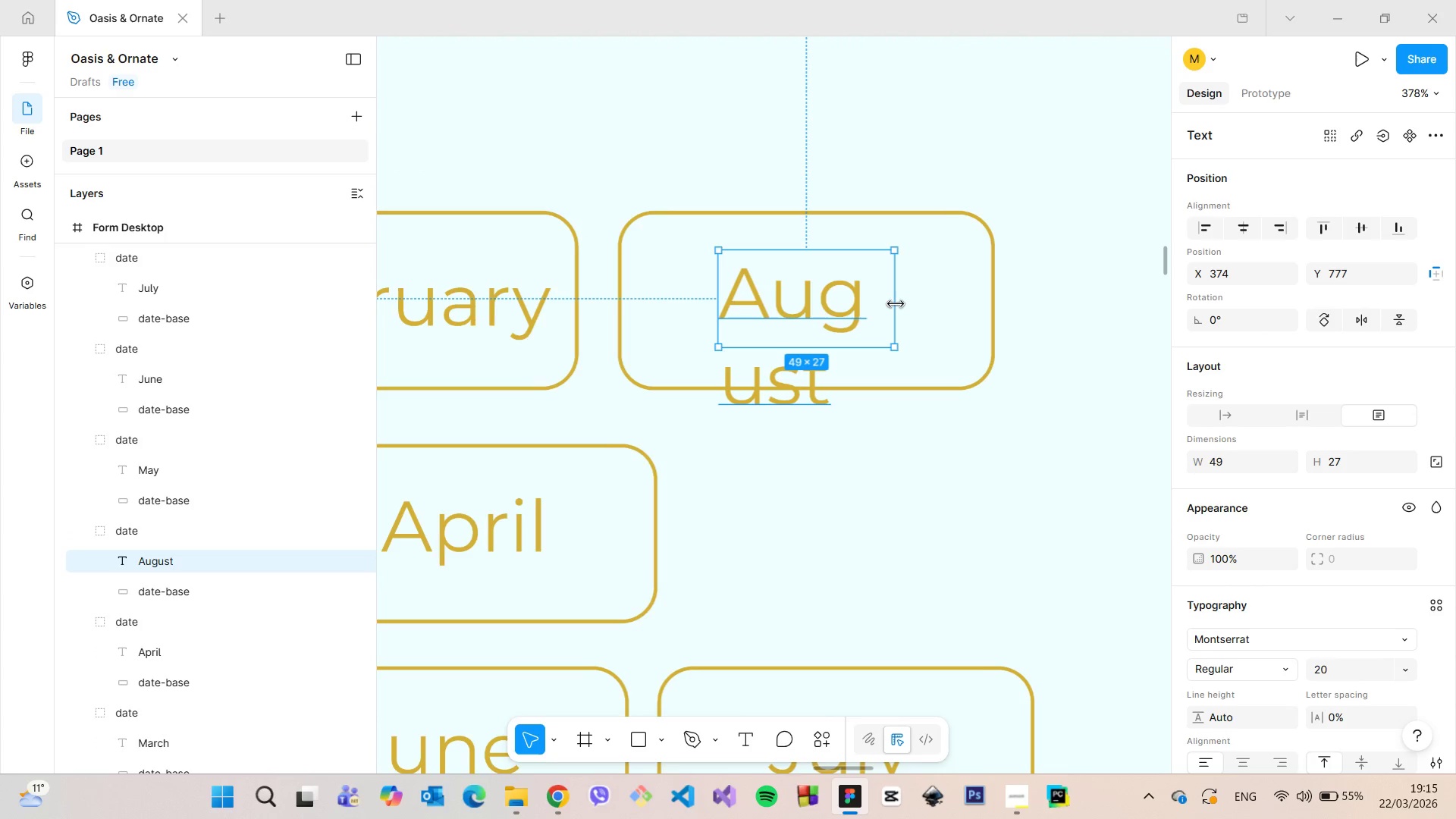 
scroll: coordinate [817, 68], scroll_direction: up, amount: 8.0
 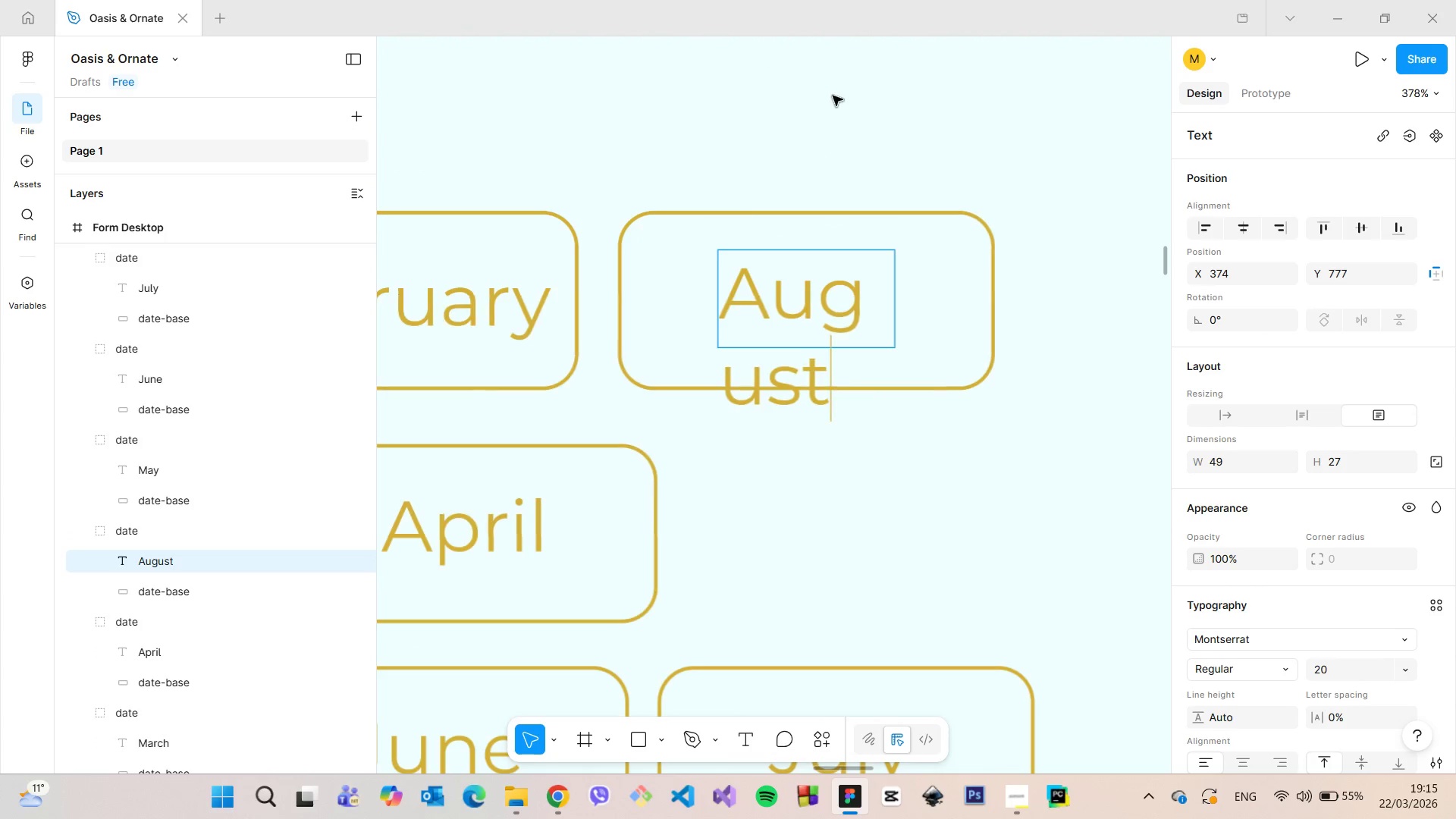 
left_click_drag(start_coordinate=[896, 304], to_coordinate=[983, 316])
 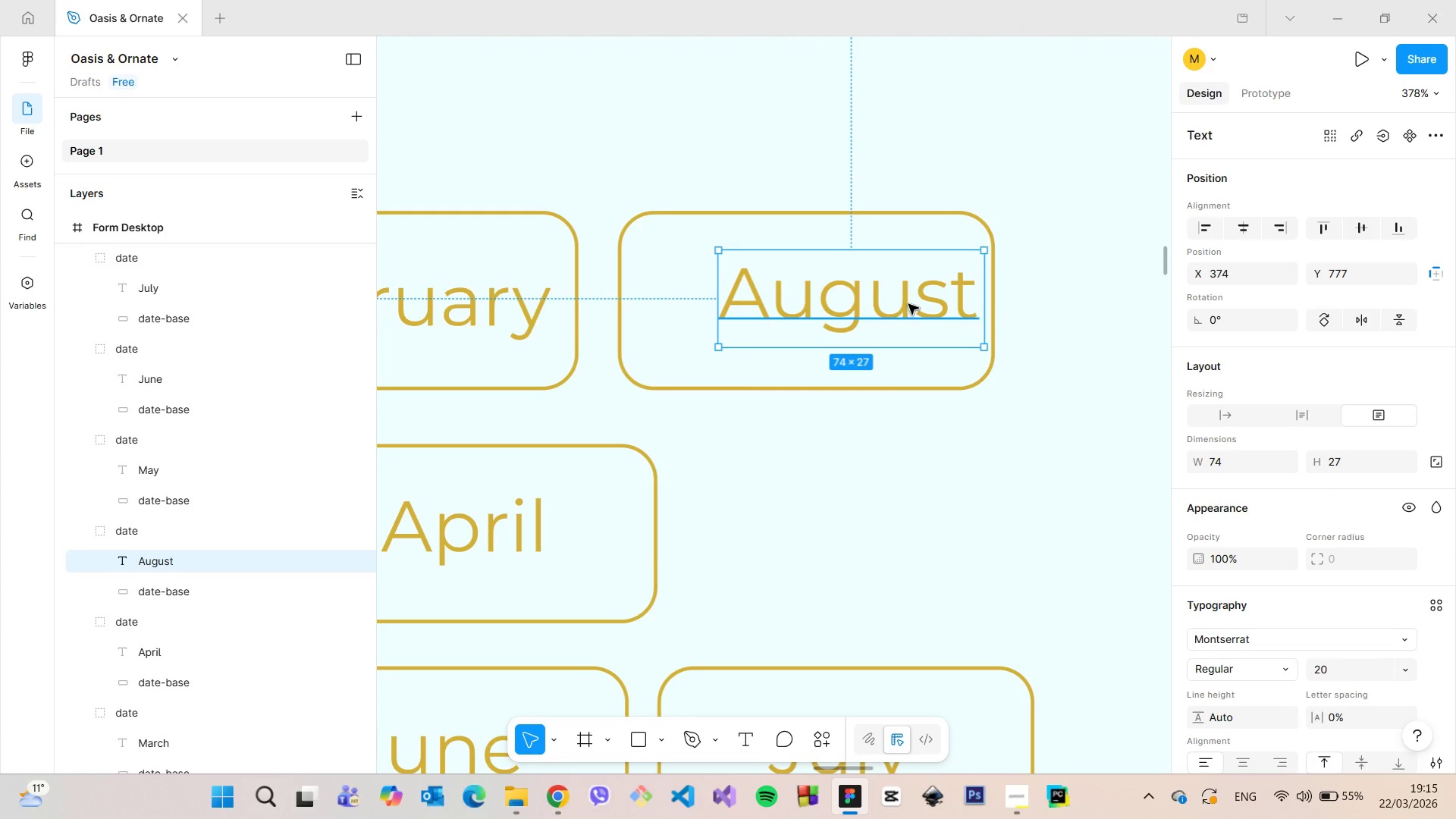 
left_click_drag(start_coordinate=[908, 304], to_coordinate=[869, 304])
 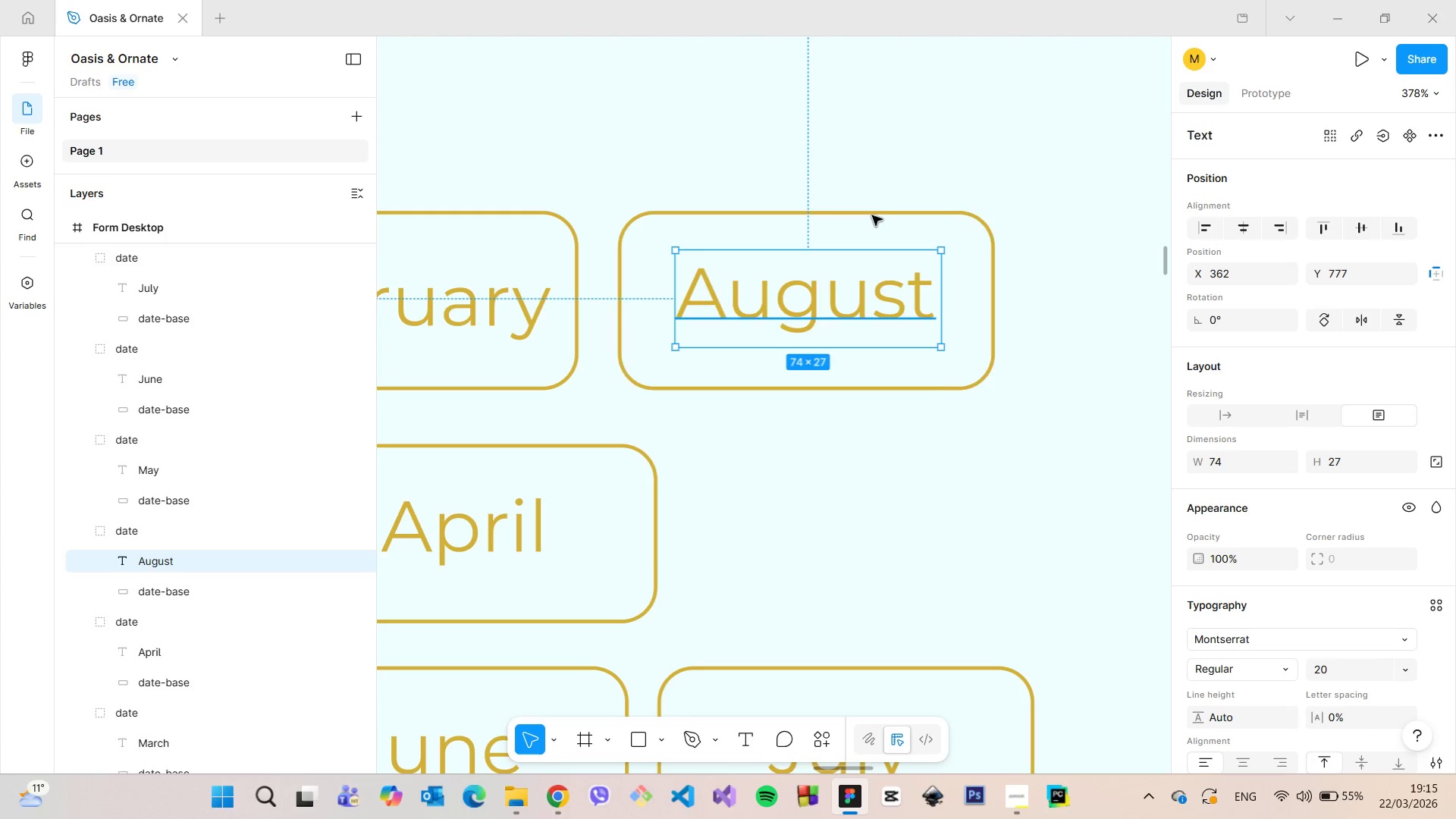 
hold_key(key=AltLeft, duration=0.64)
 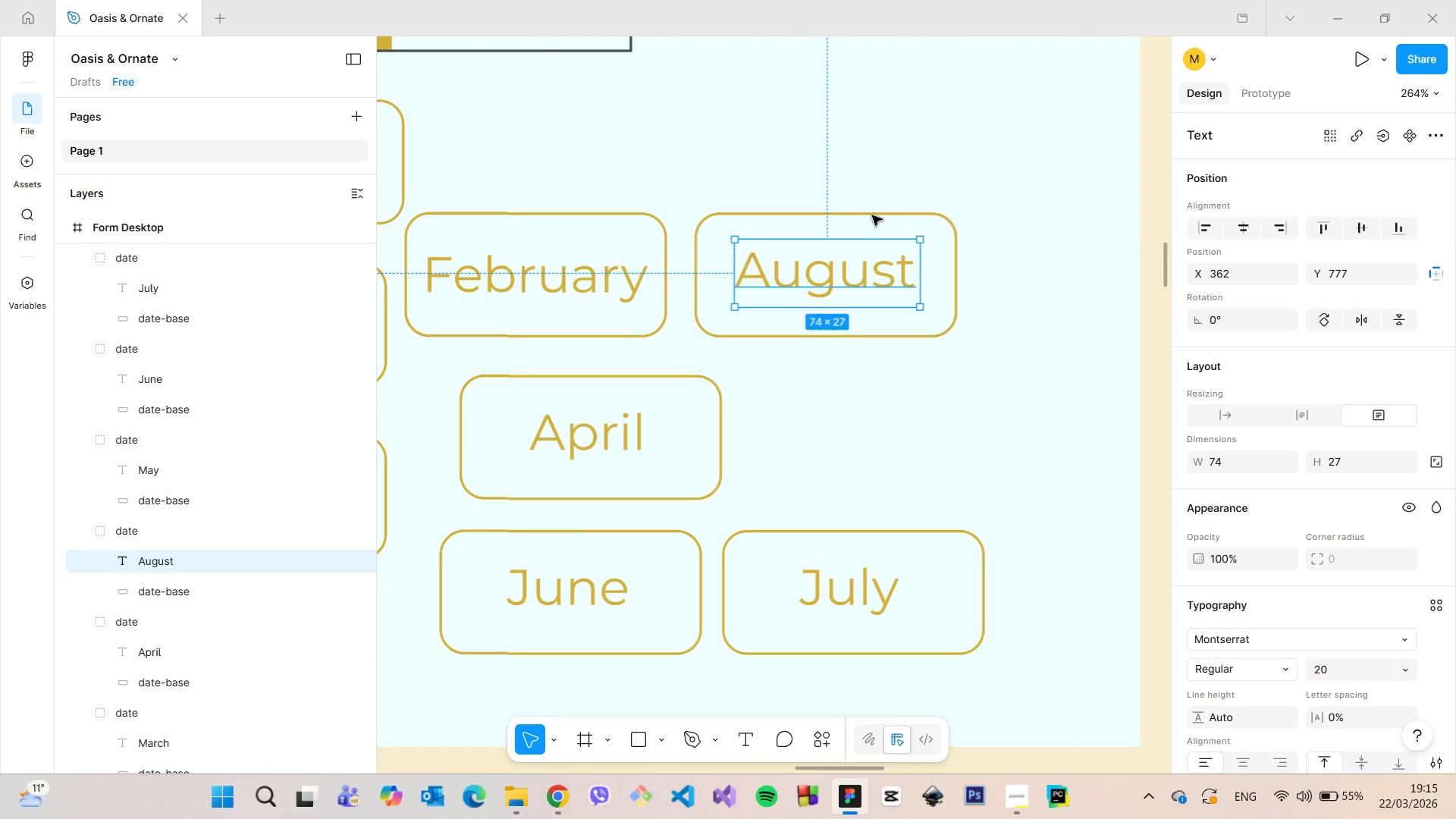 
hold_key(key=AltLeft, duration=2.67)
left_click([1017, 208])
 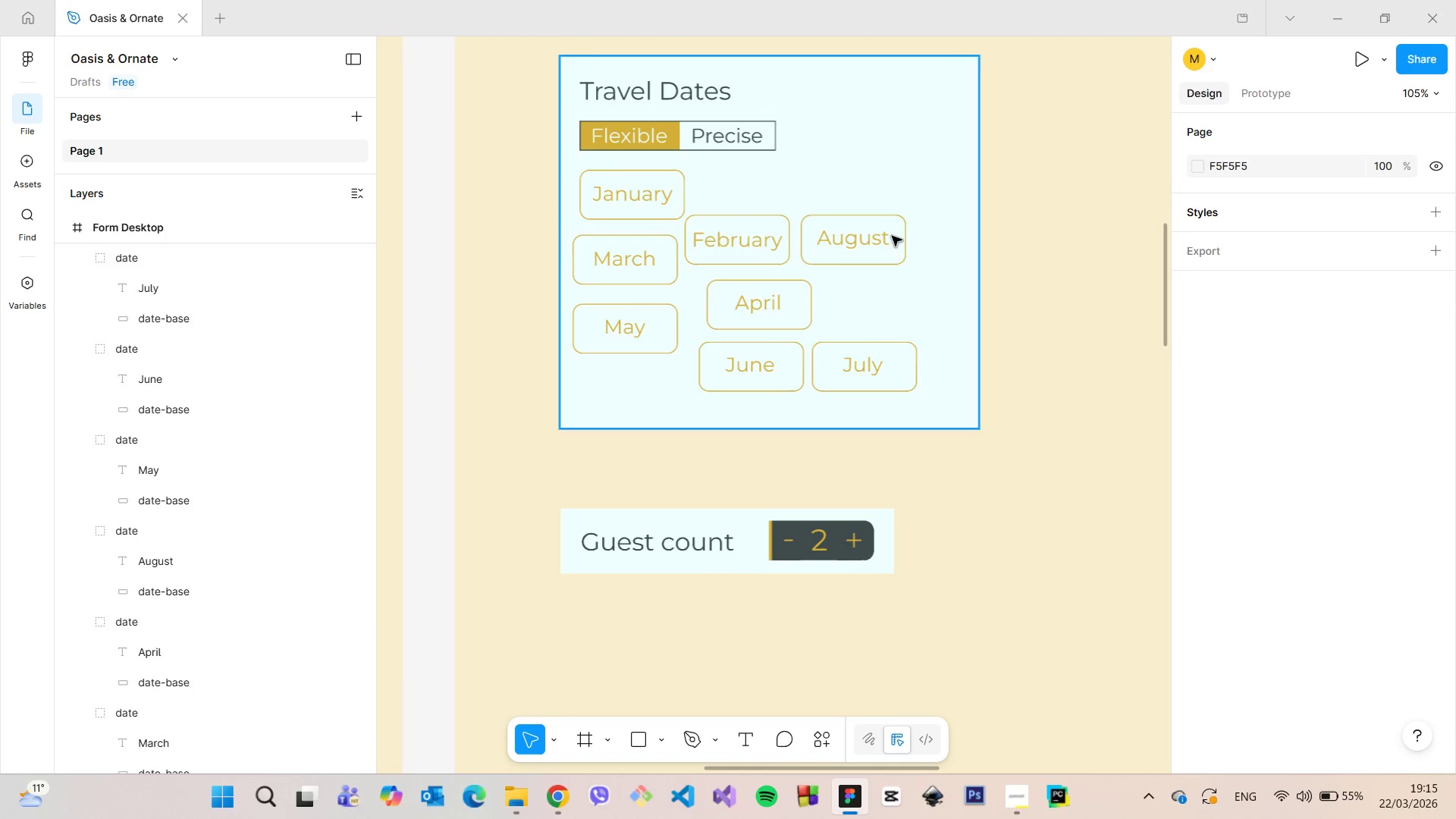 
scroll: coordinate [872, 215], scroll_direction: down, amount: 14.0
 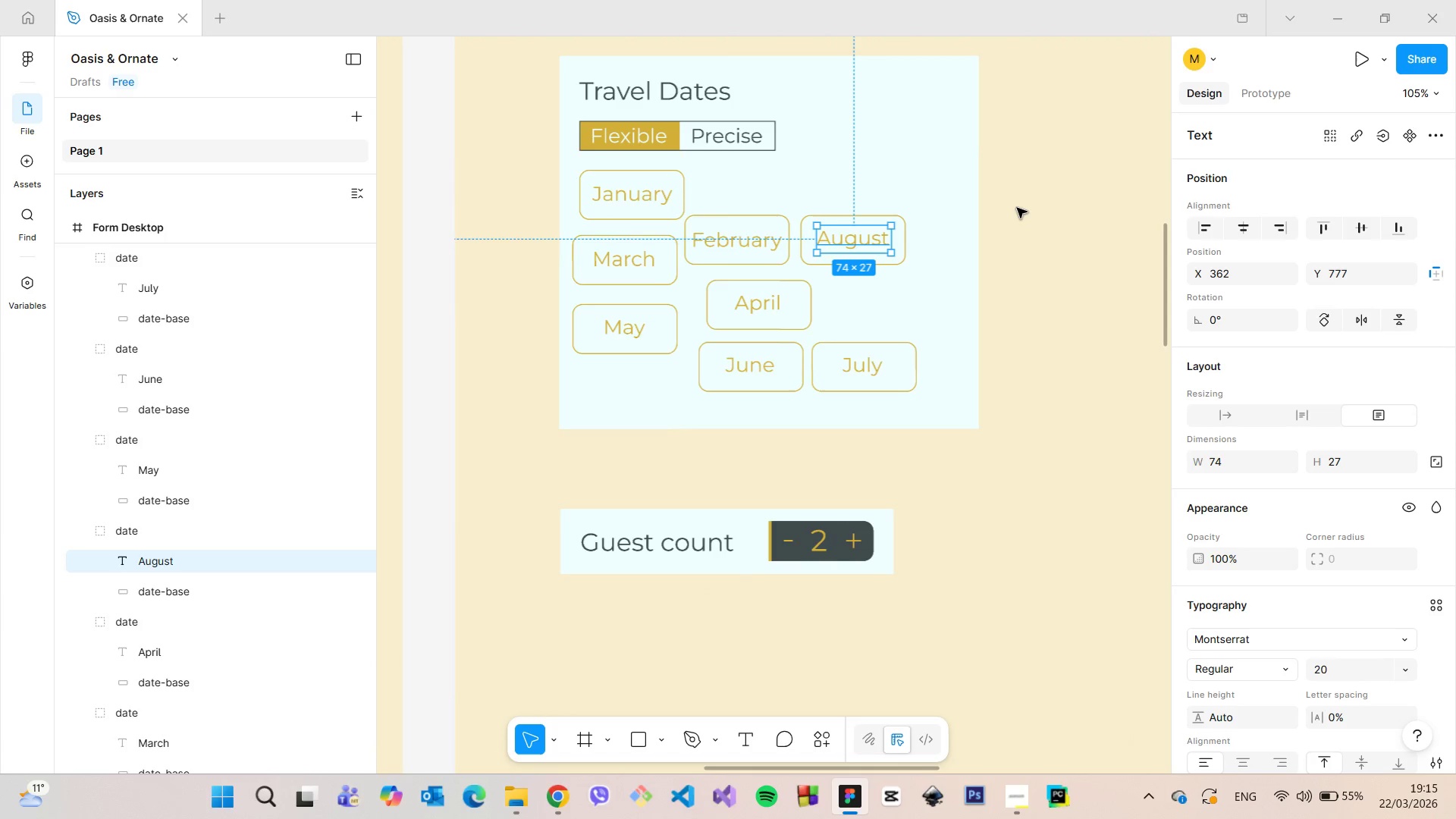 
left_click([886, 237])
 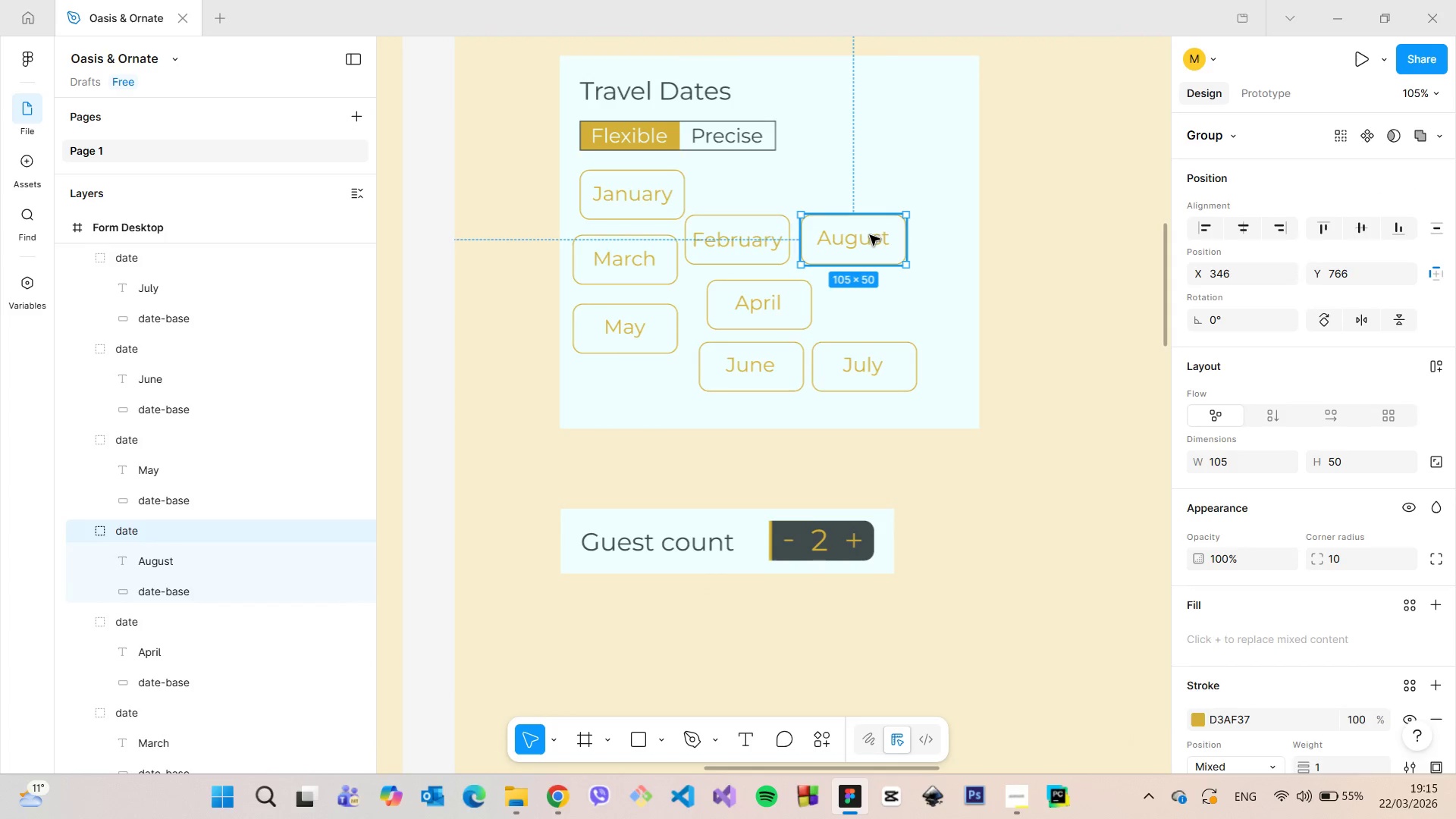 
hold_key(key=AltLeft, duration=1.16)
left_click_drag(start_coordinate=[870, 235], to_coordinate=[893, 297])
 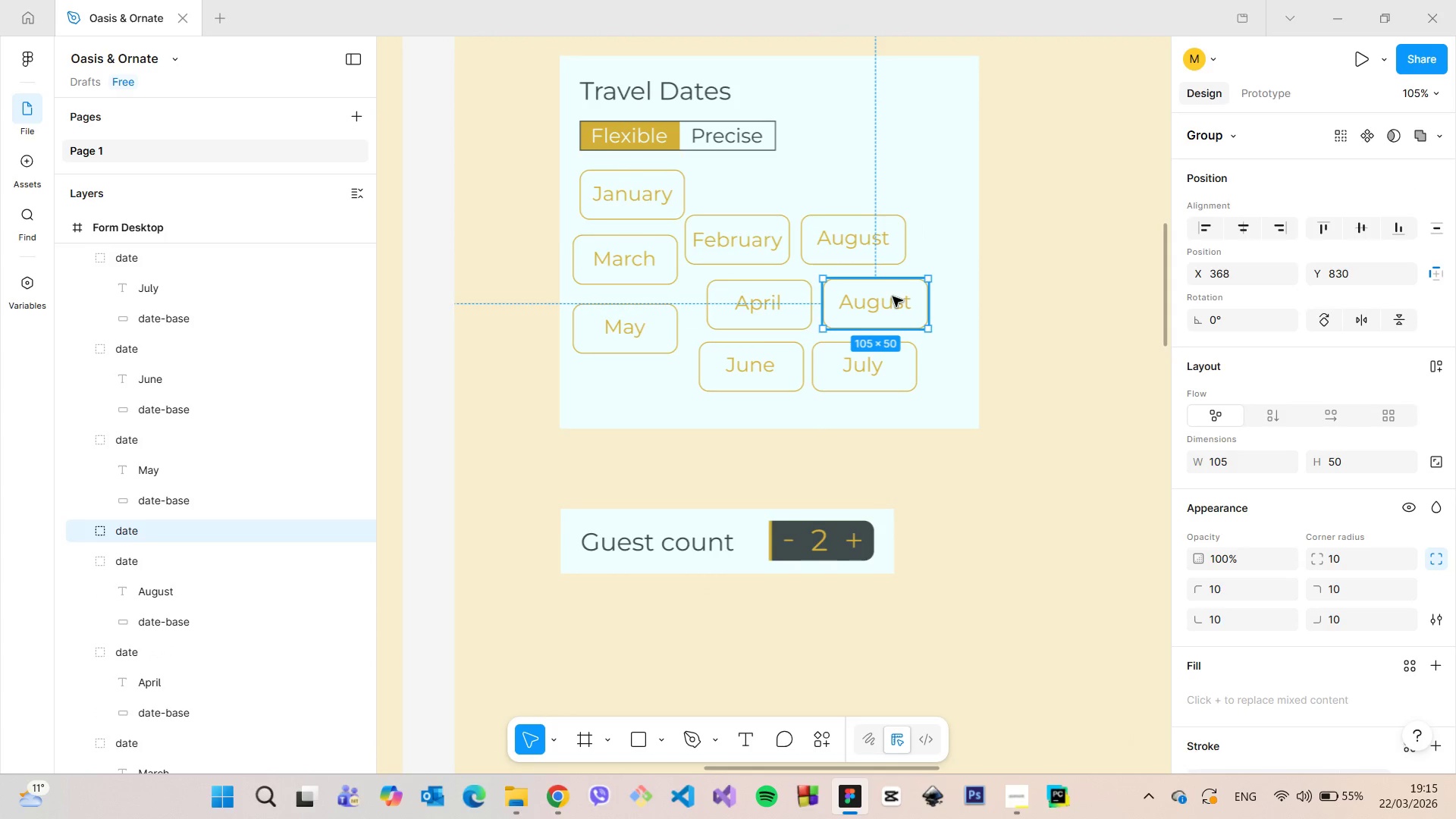 
left_click([881, 309])
 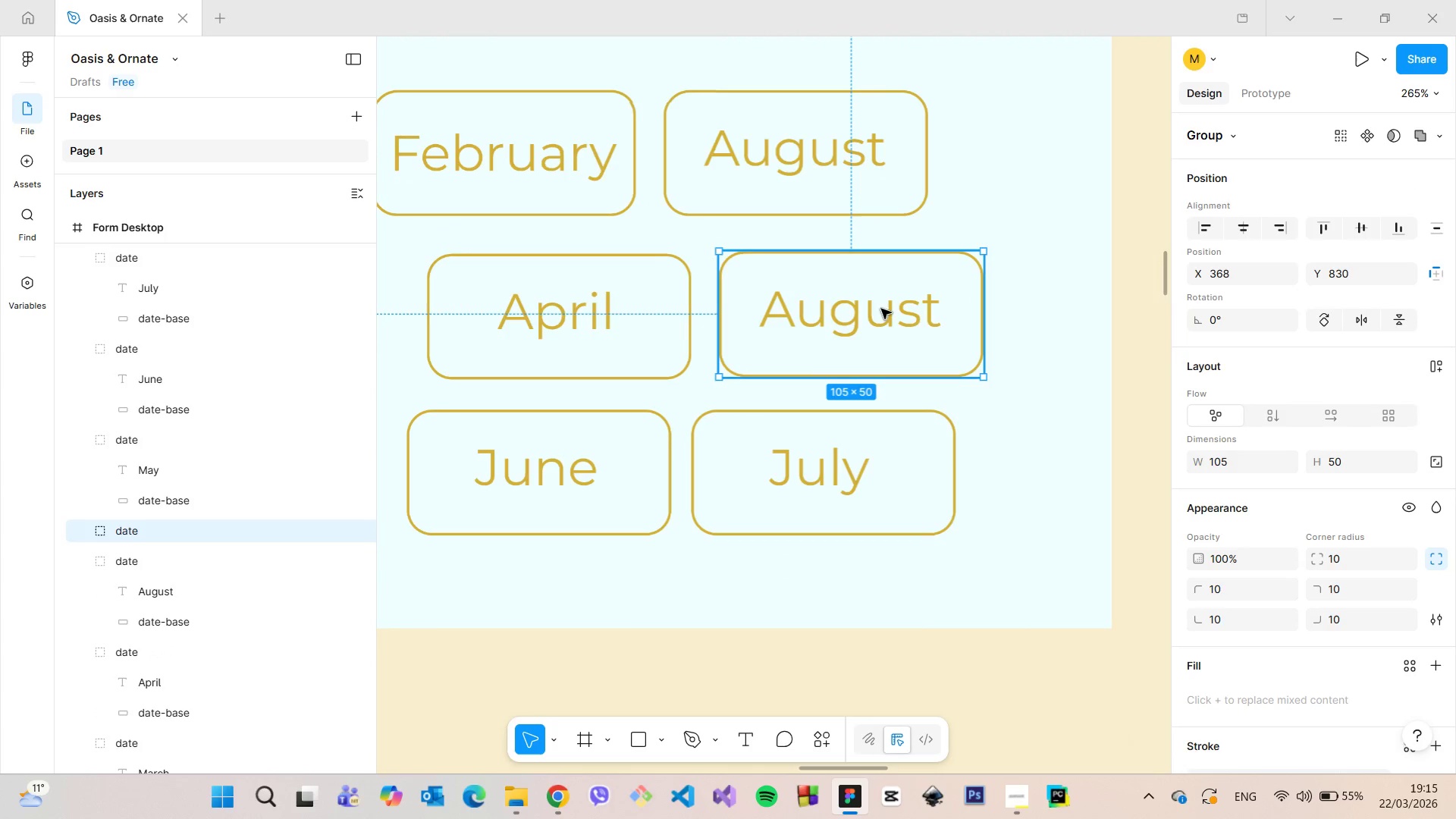 
scroll: coordinate [893, 297], scroll_direction: up, amount: 8.0
 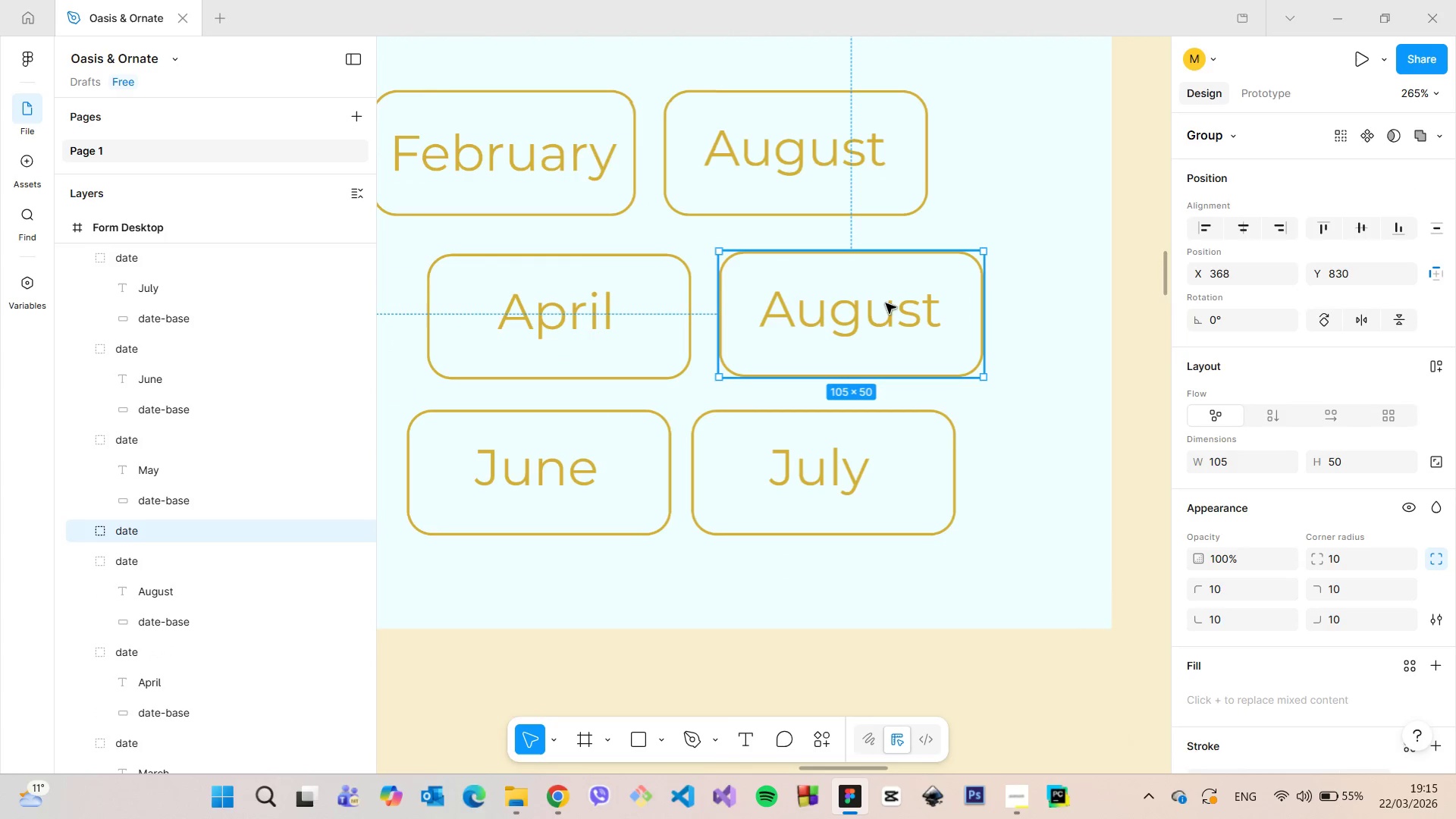 
double_click([881, 309])
 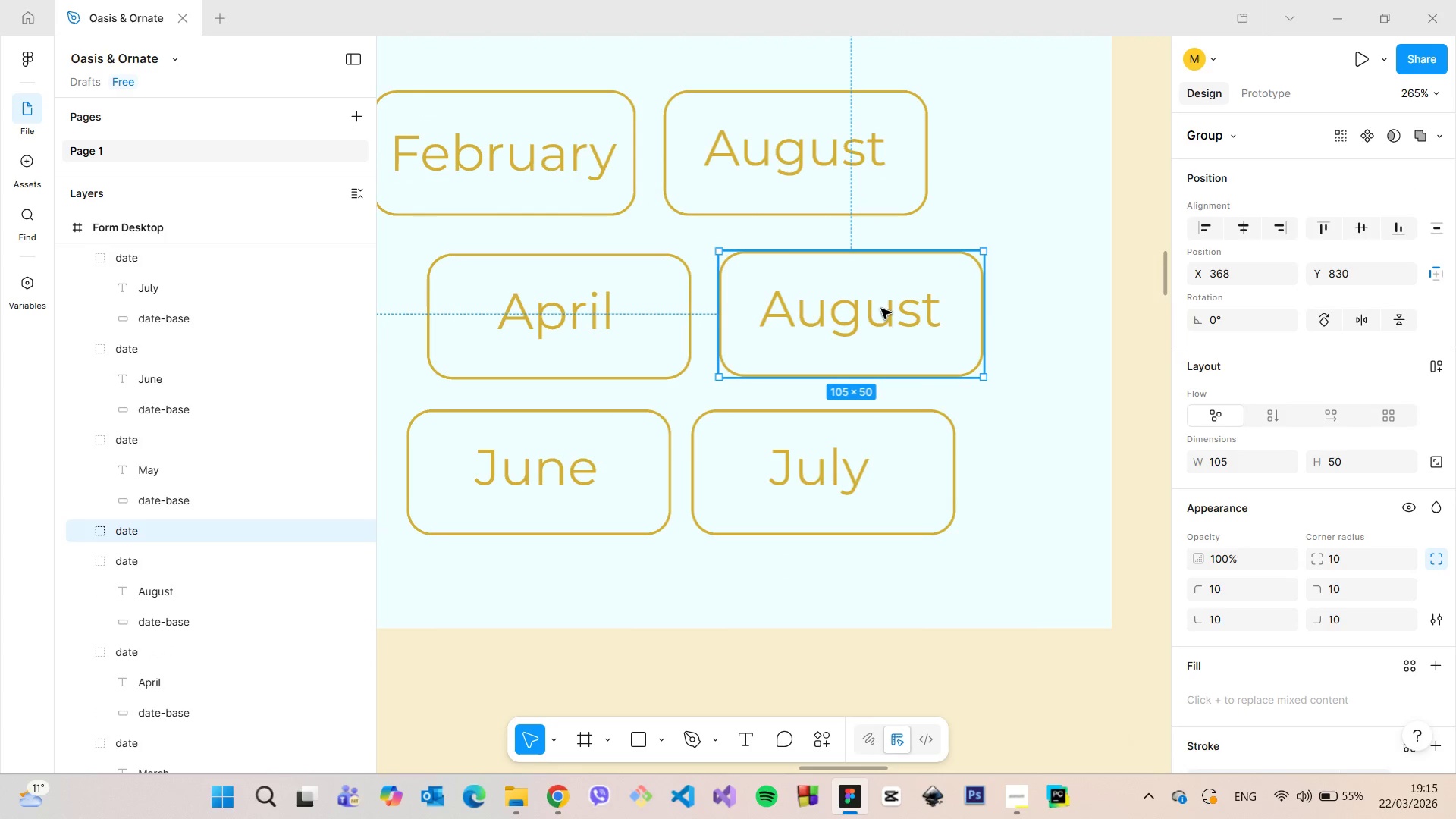 
triple_click([881, 309])
 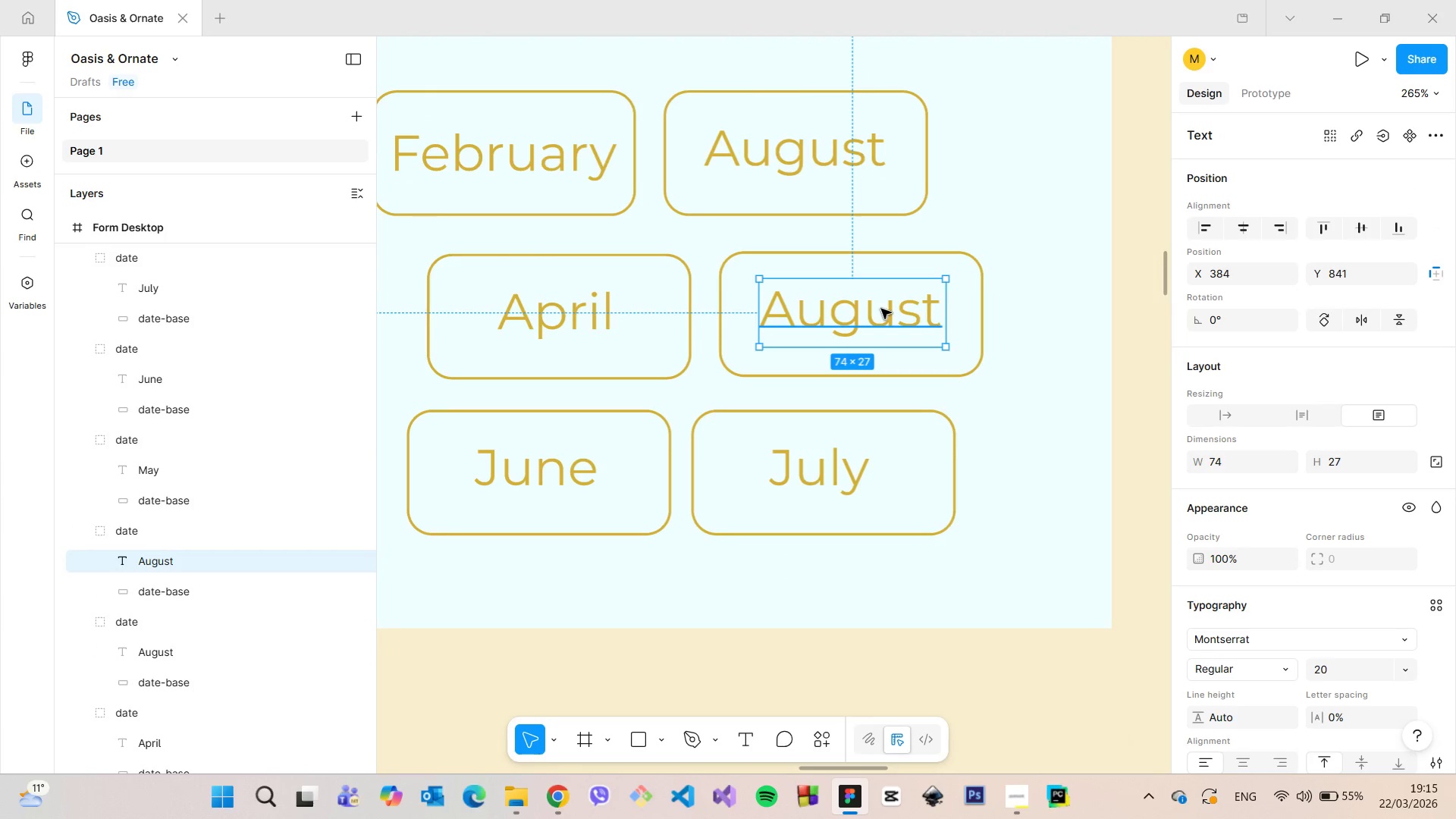 
double_click([881, 309])
 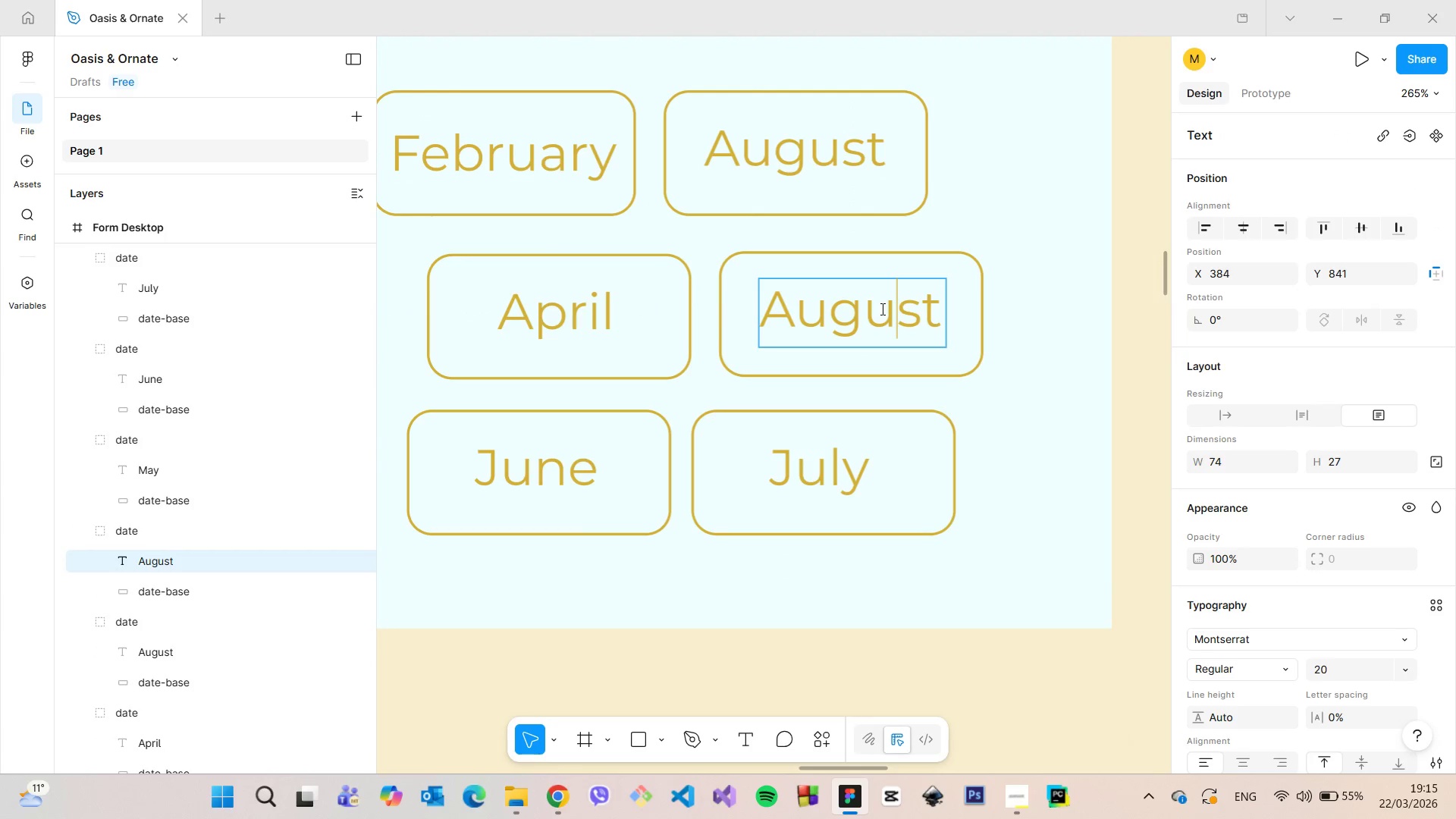 
triple_click([881, 309])
 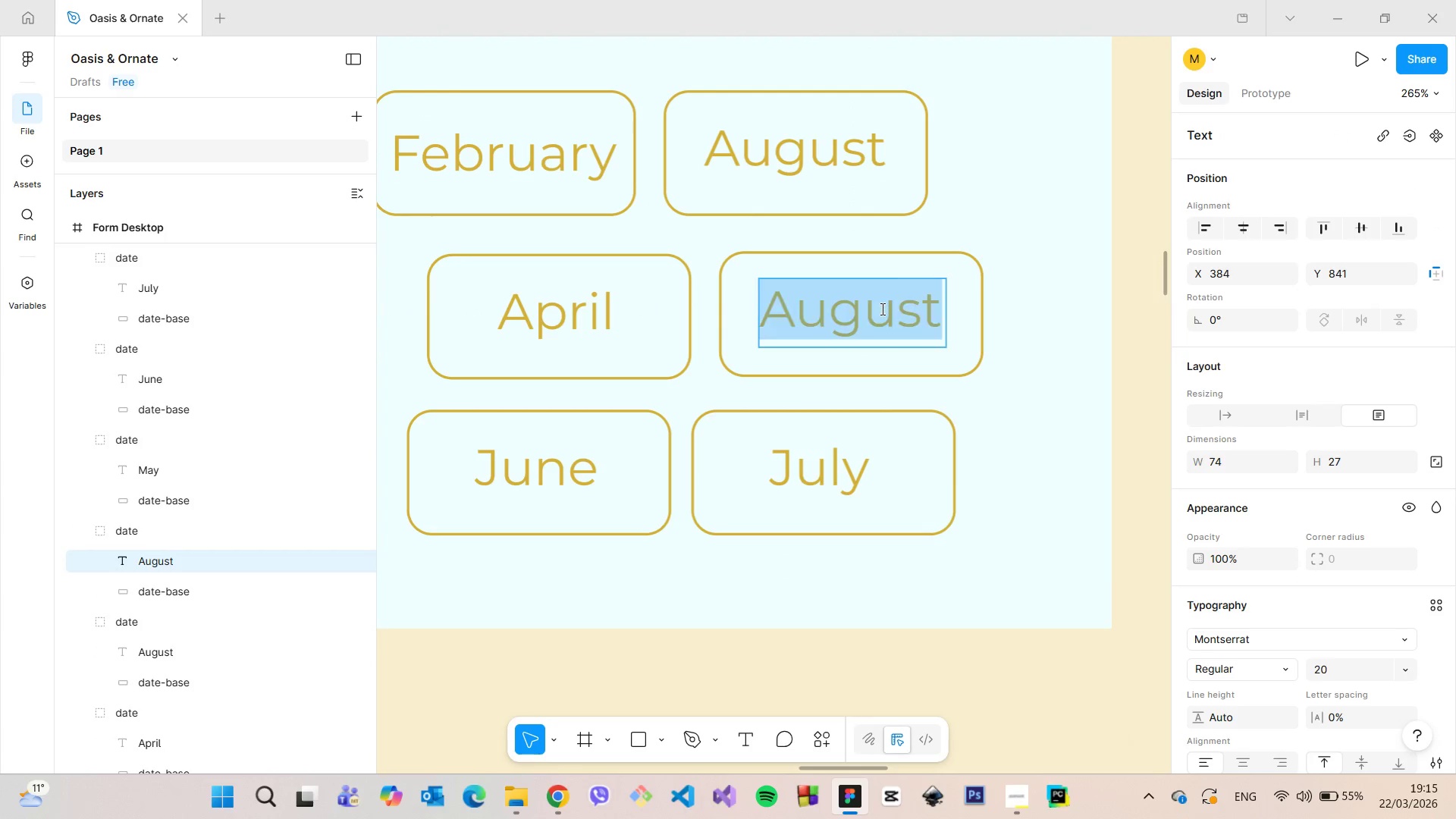 
triple_click([881, 309])
 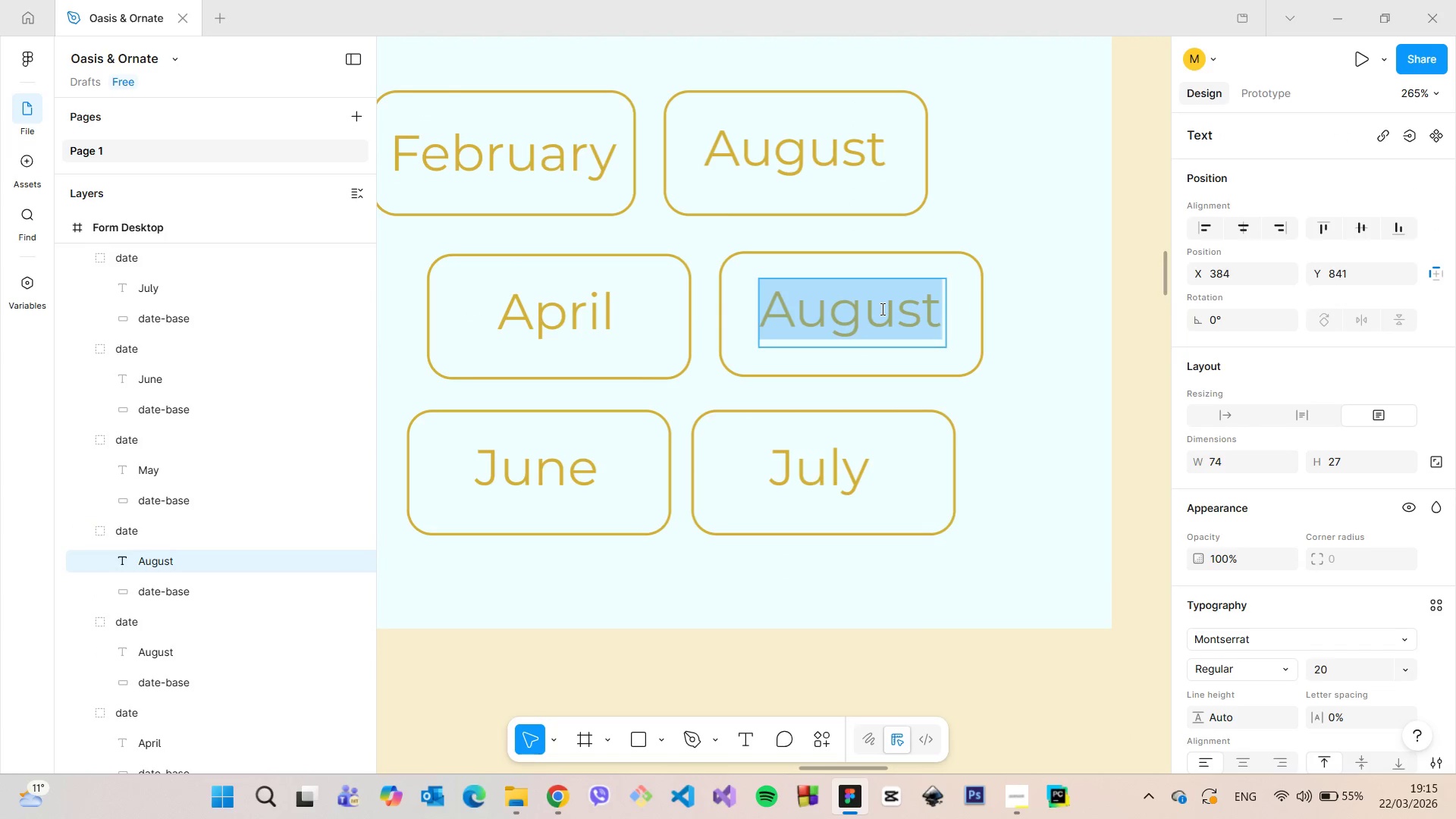 
type(December)
 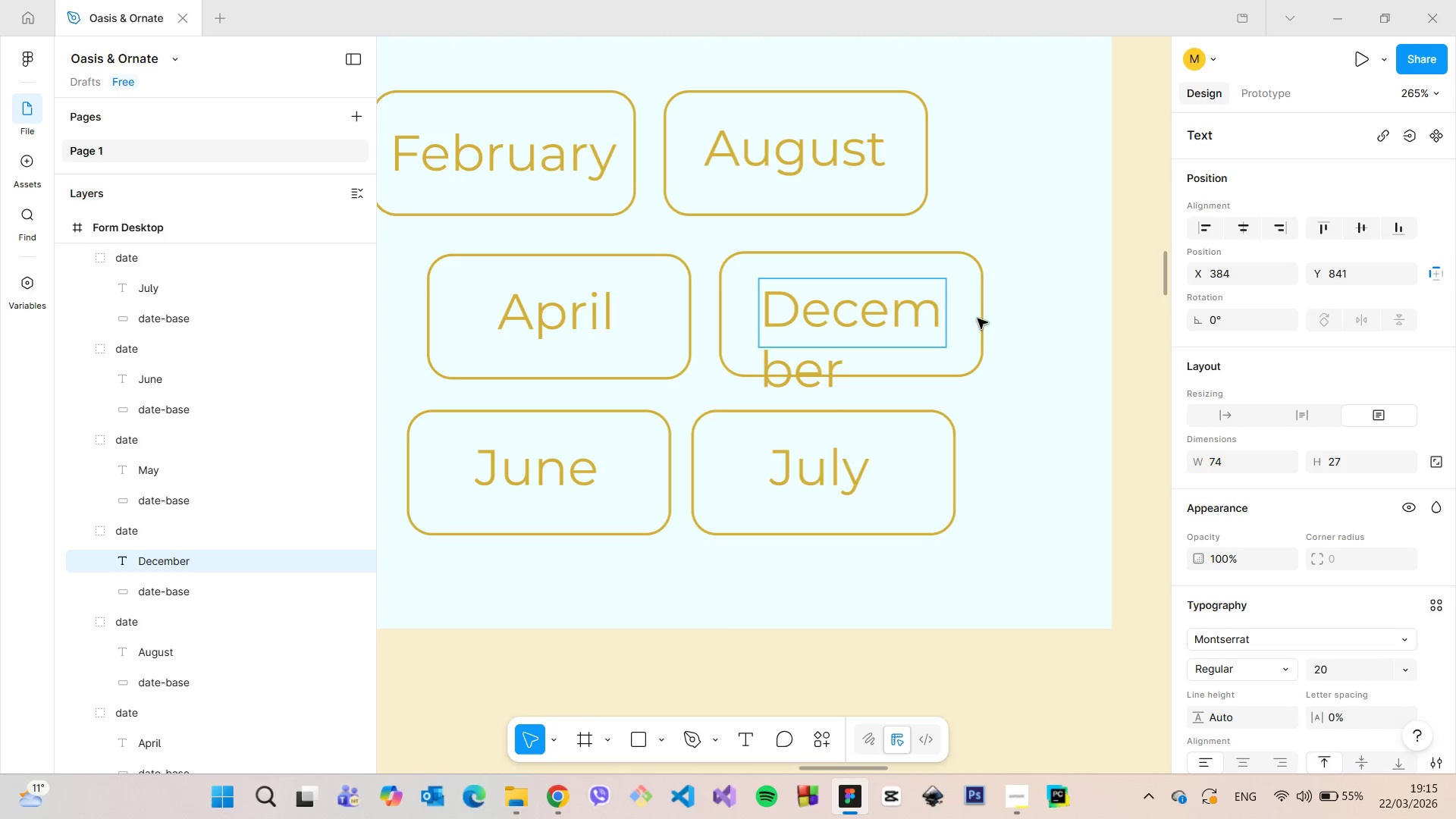 
left_click([1008, 330])
 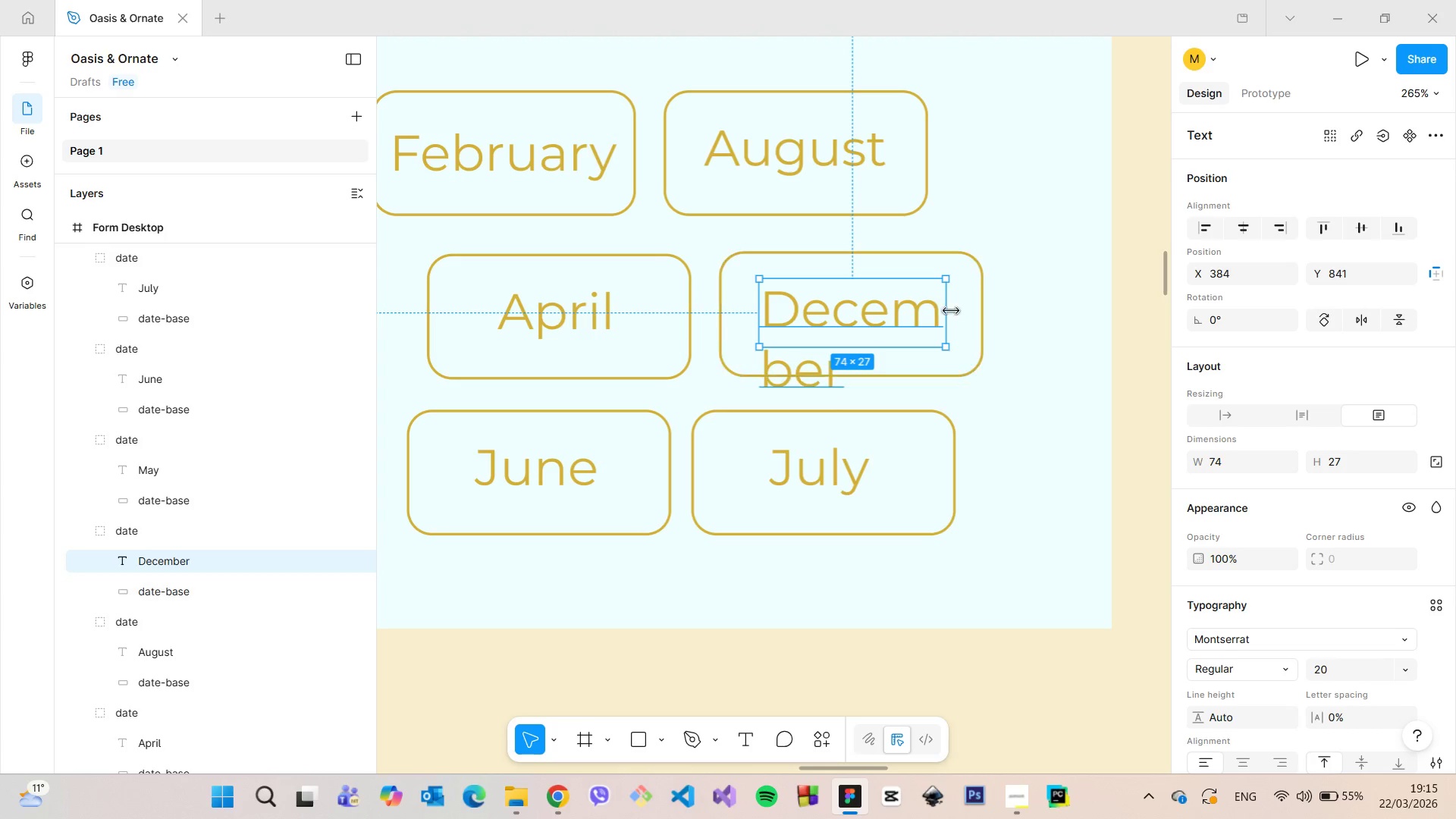 
left_click_drag(start_coordinate=[948, 311], to_coordinate=[1032, 316])
 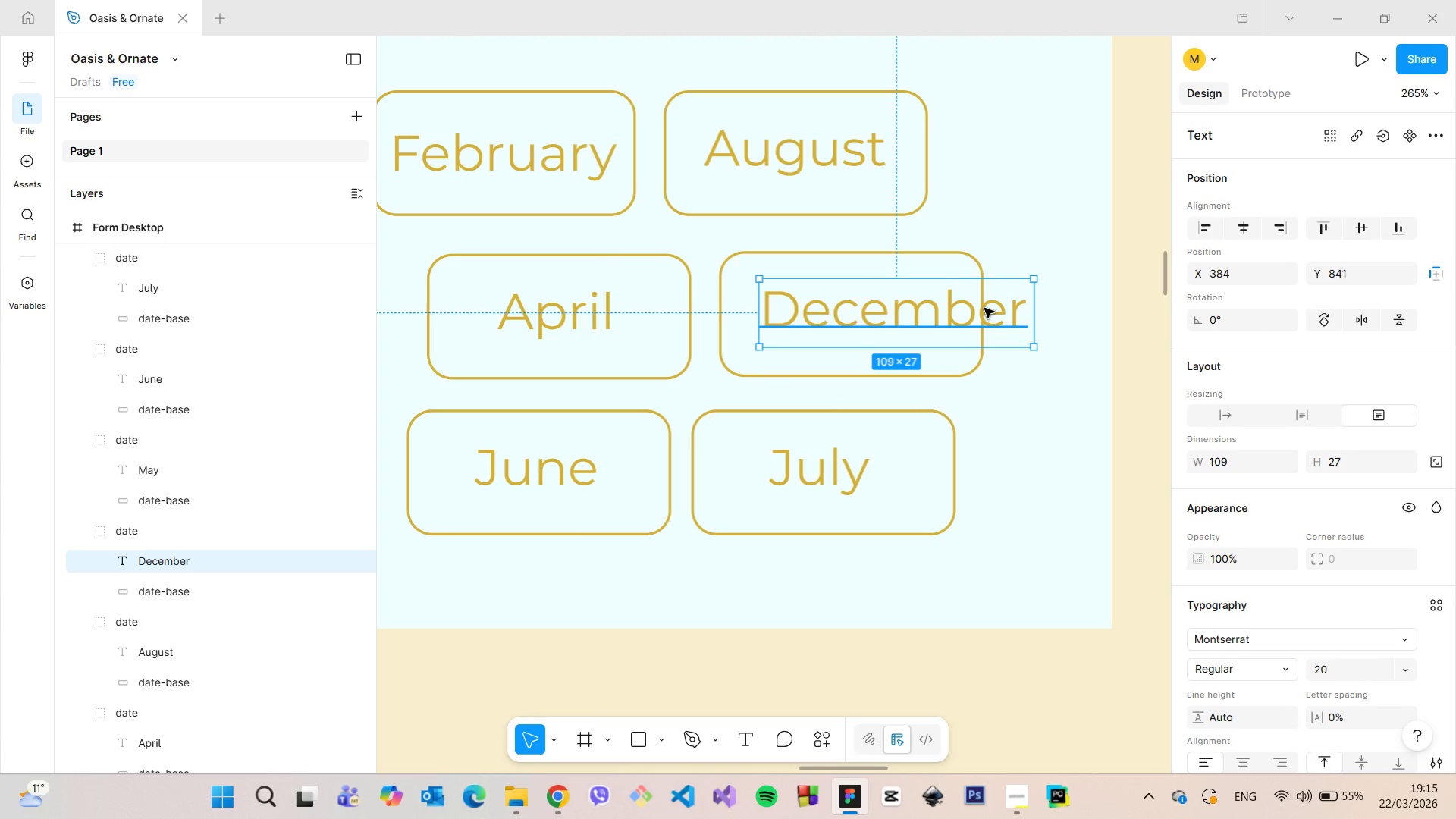 
left_click_drag(start_coordinate=[984, 308], to_coordinate=[943, 308])
 